 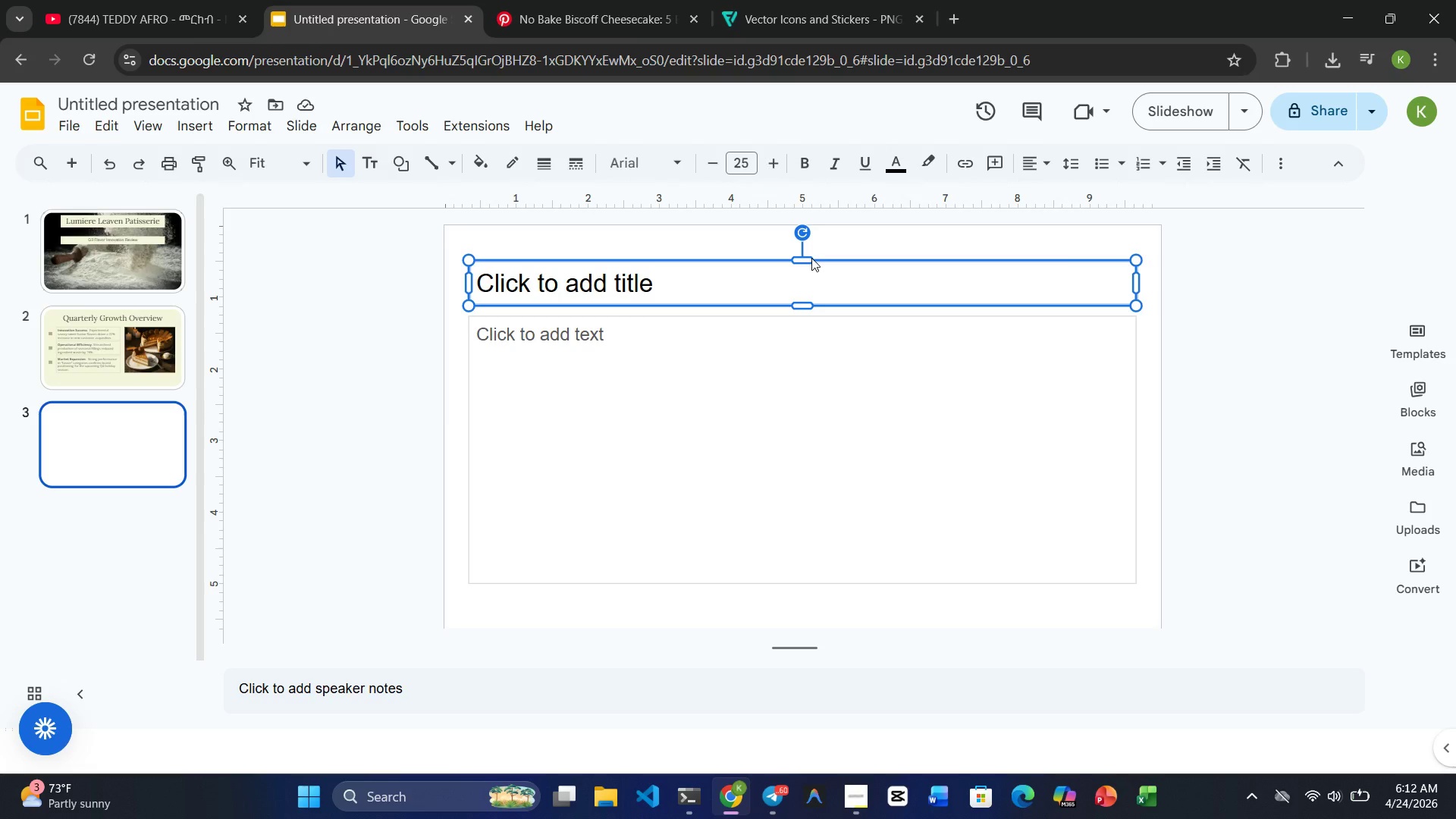 
key(Delete)
 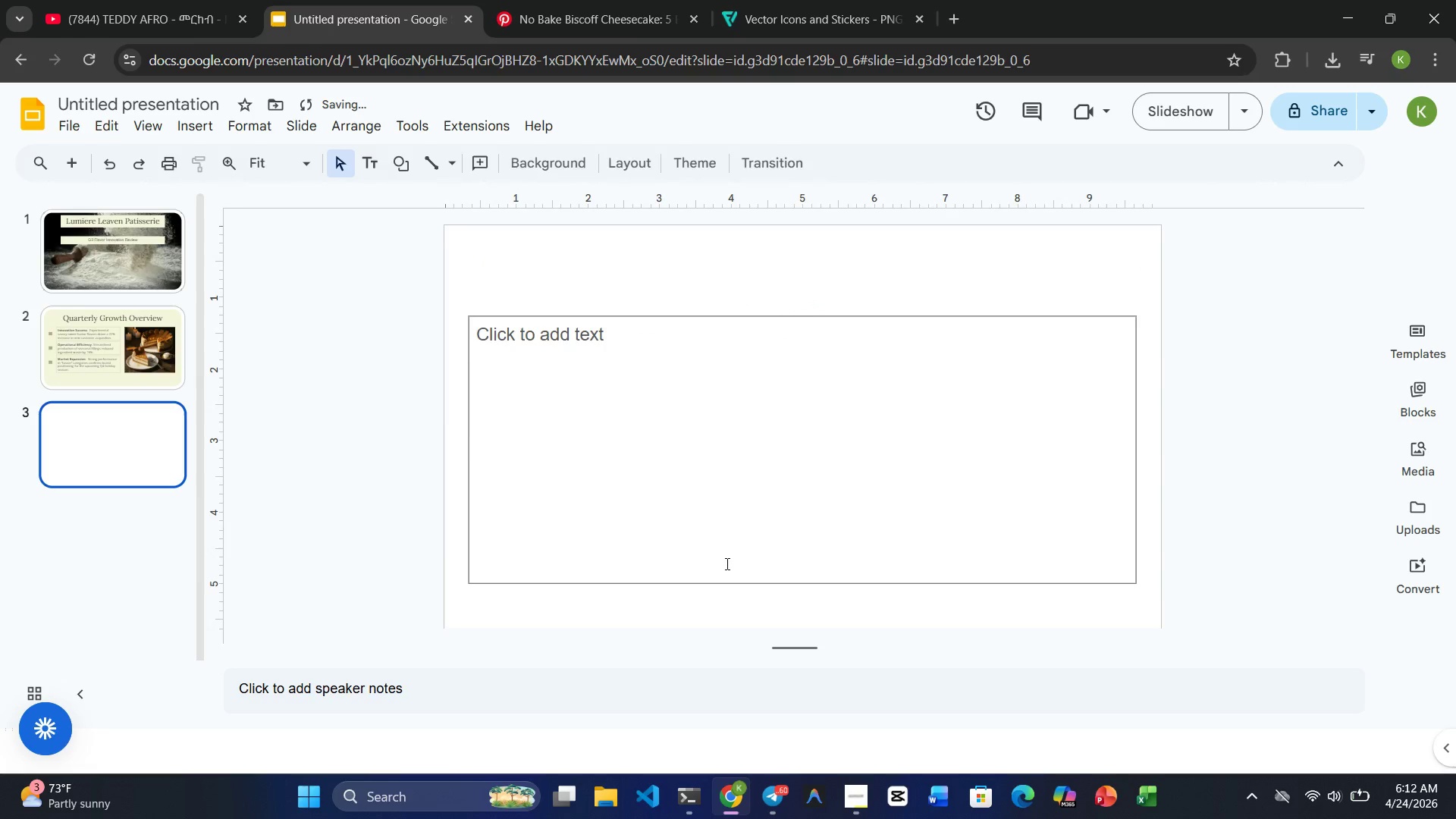 
left_click([726, 563])
 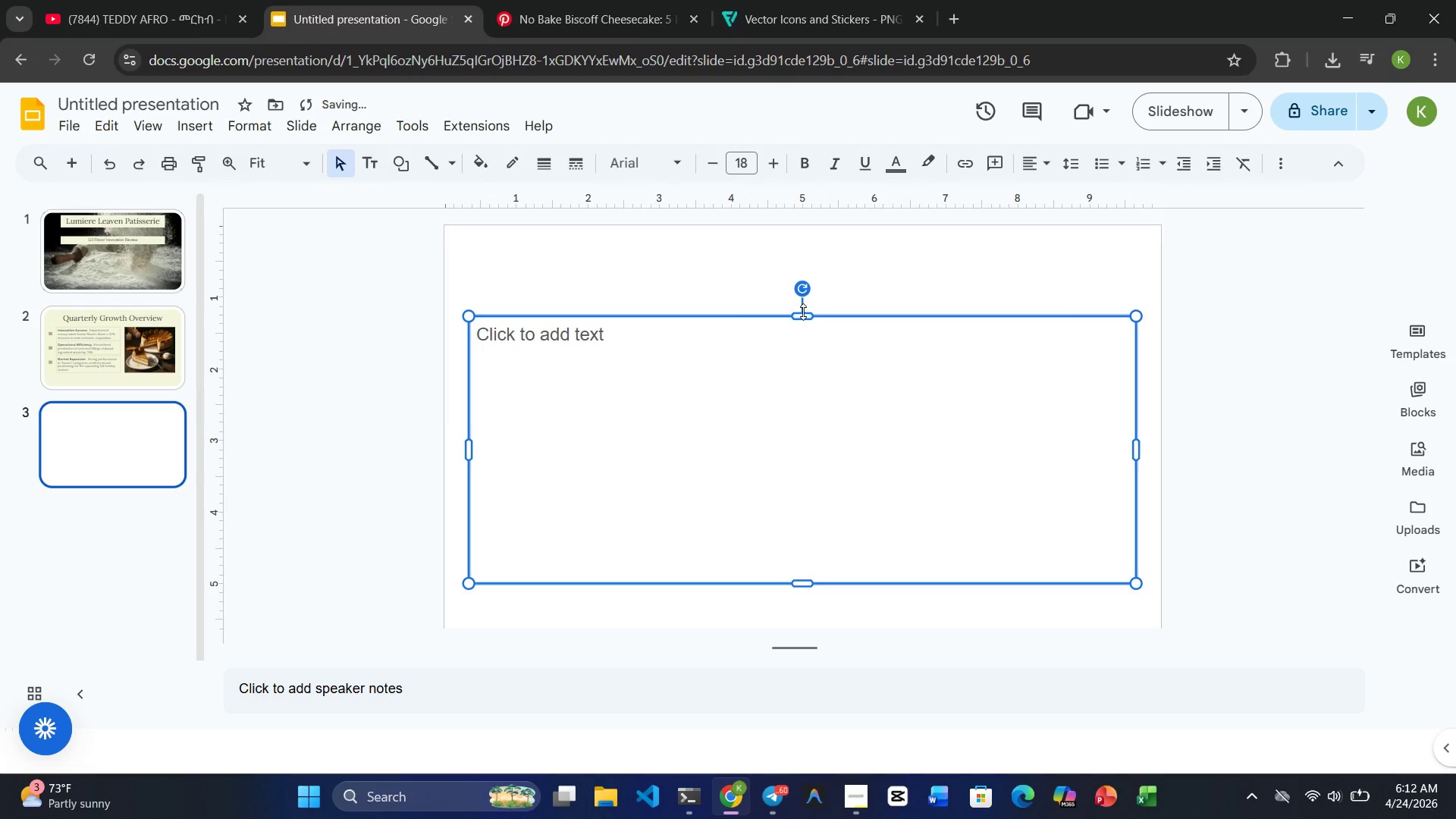 
key(Delete)
 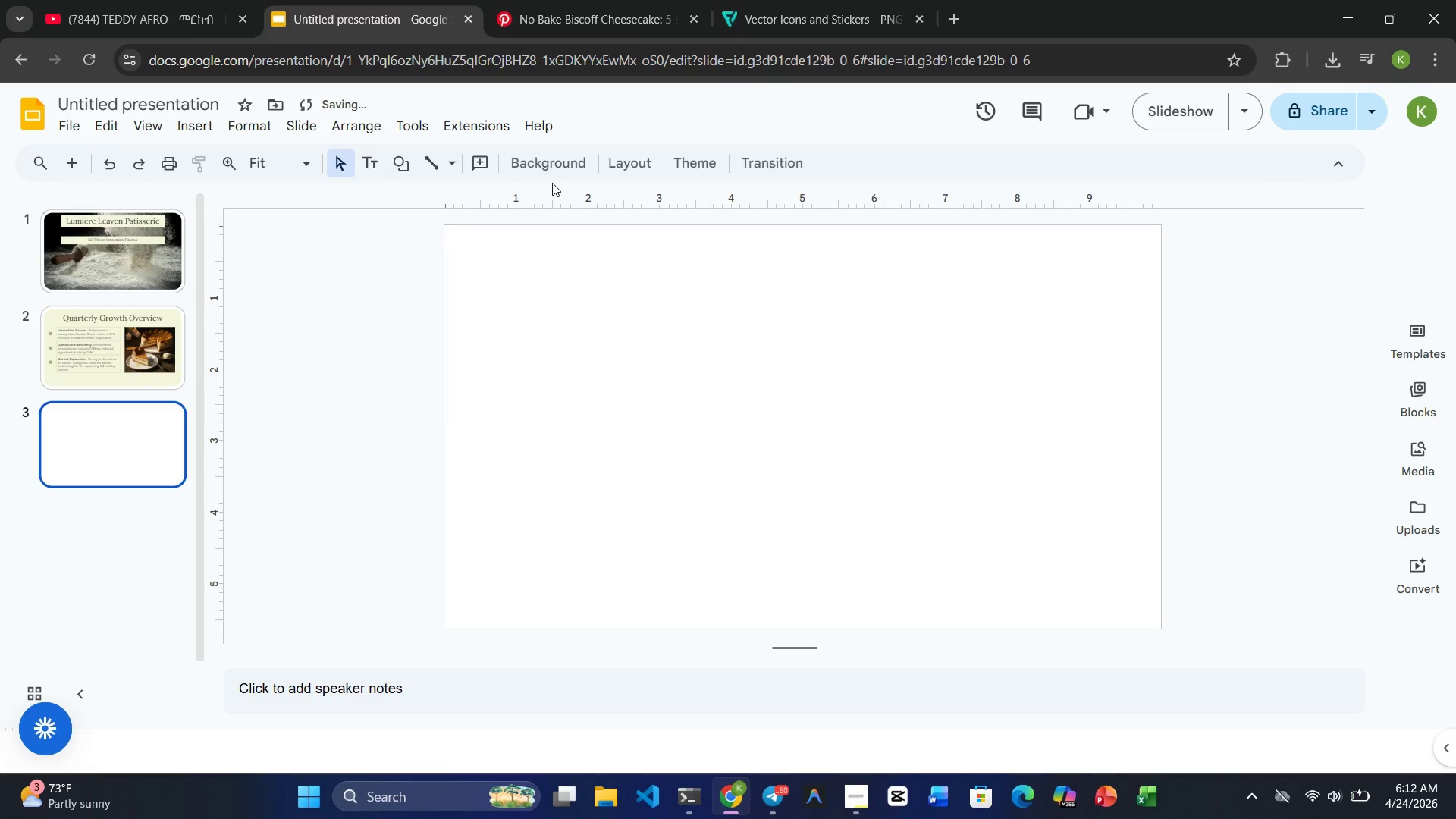 
left_click([561, 159])
 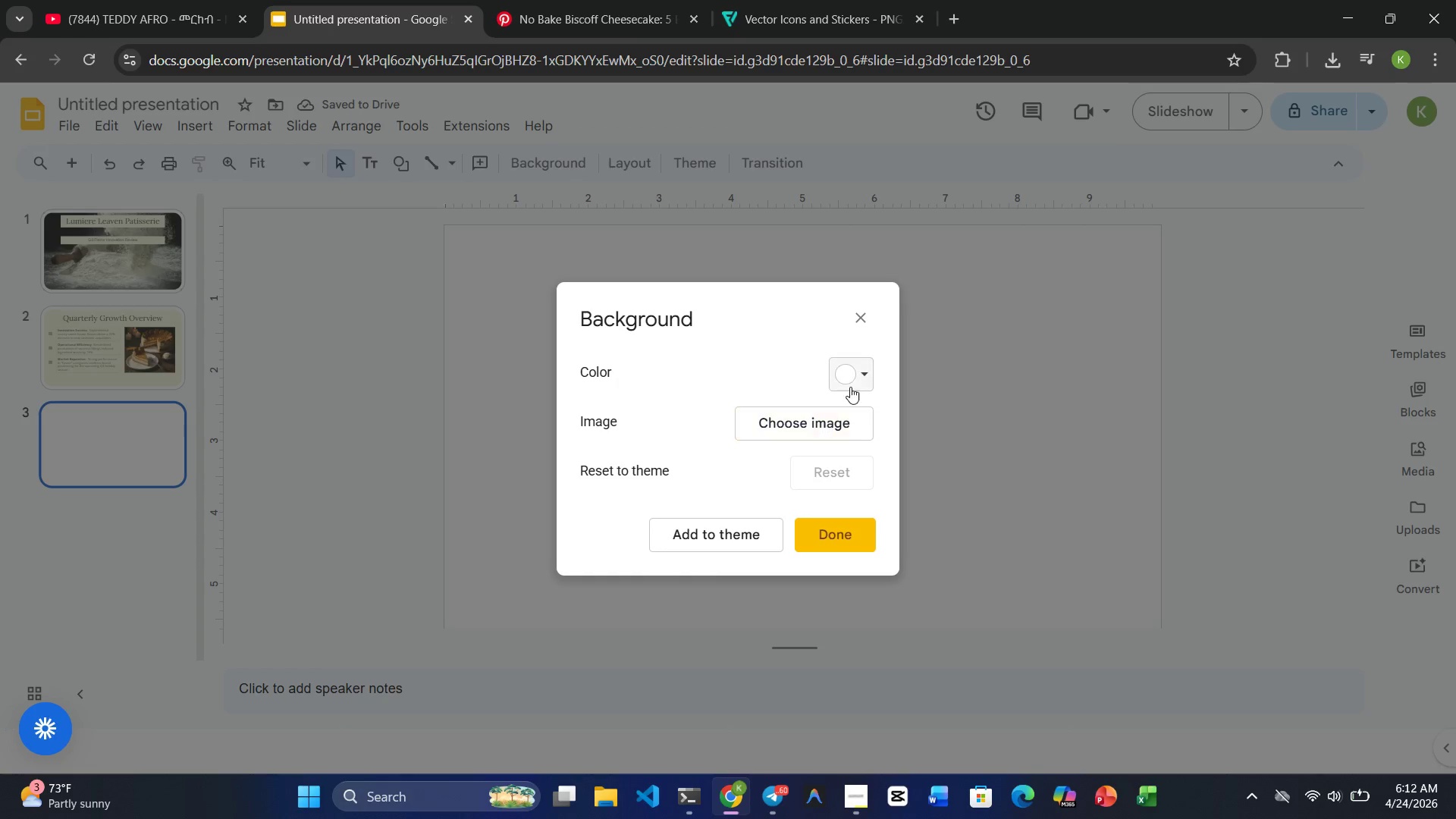 
left_click([854, 381])
 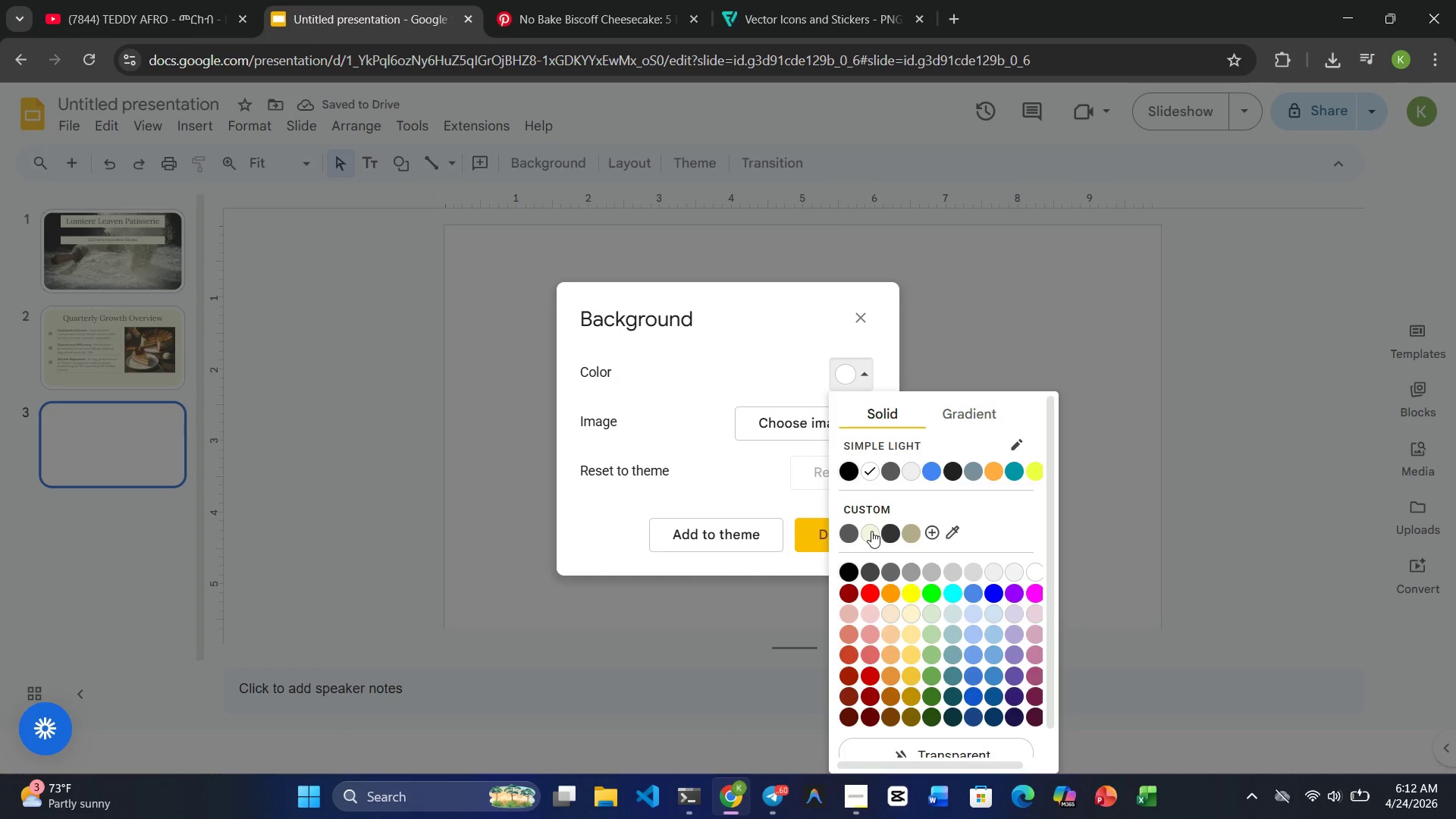 
left_click([871, 531])
 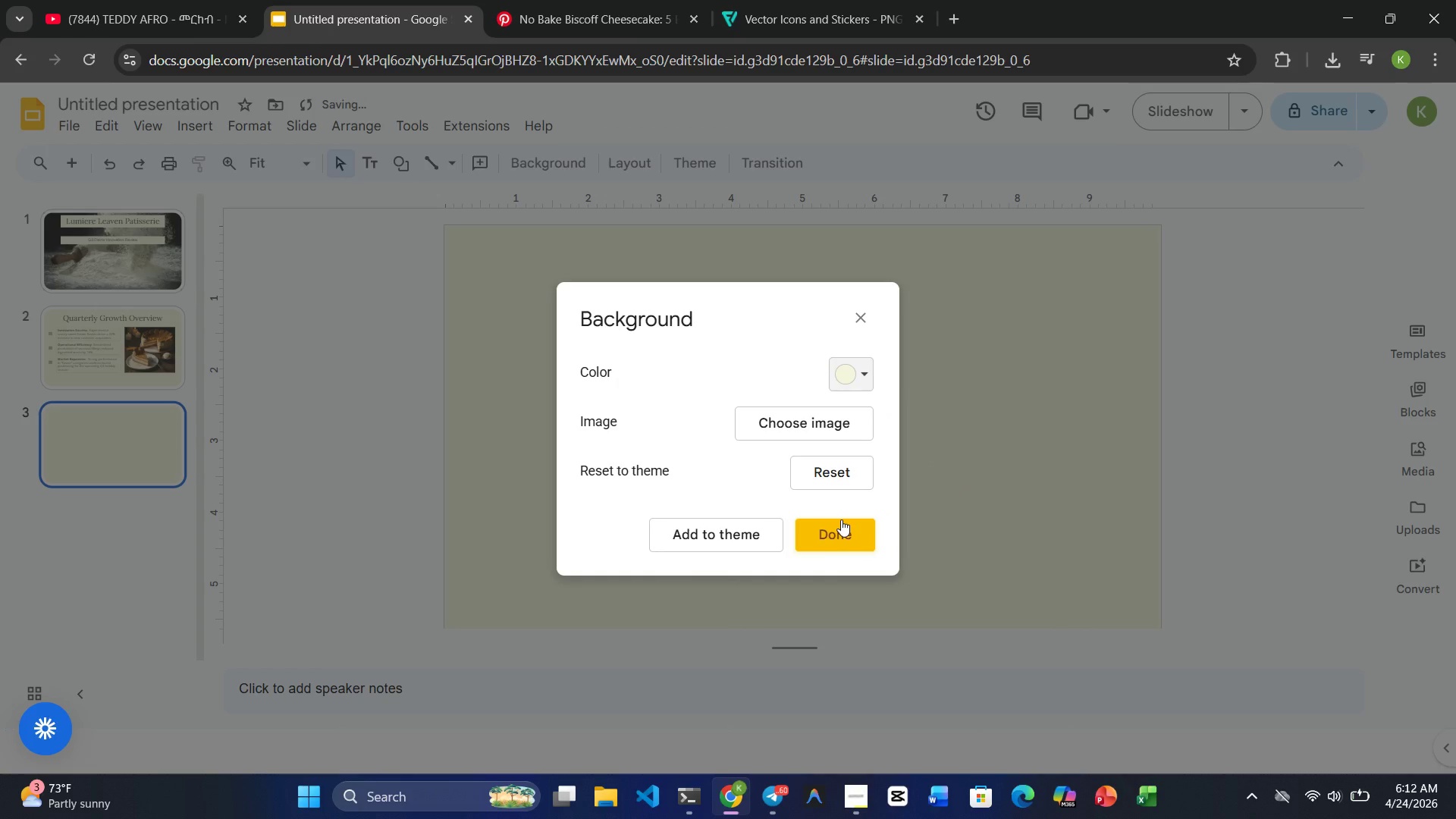 
left_click([839, 519])
 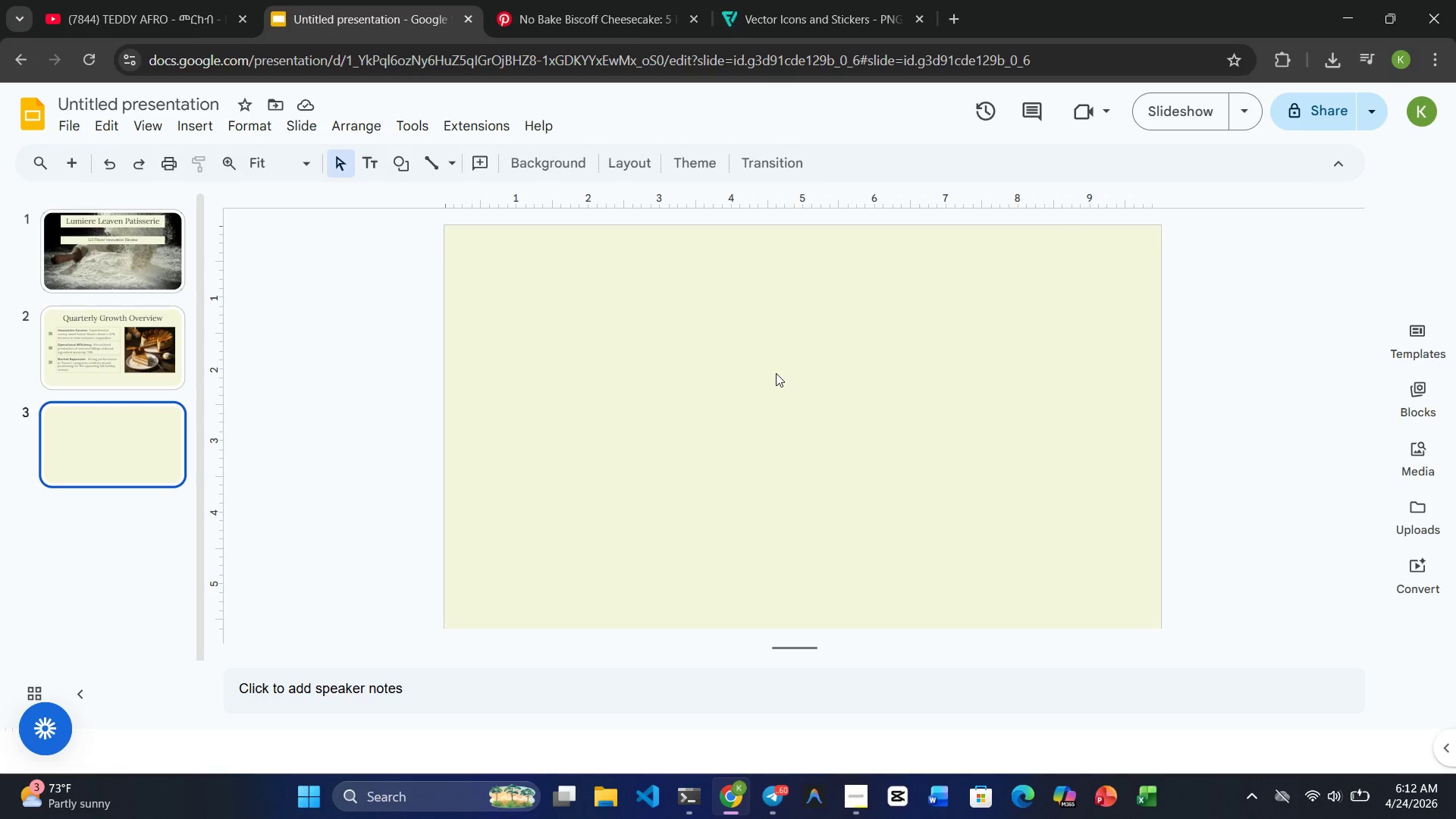 
wait(12.55)
 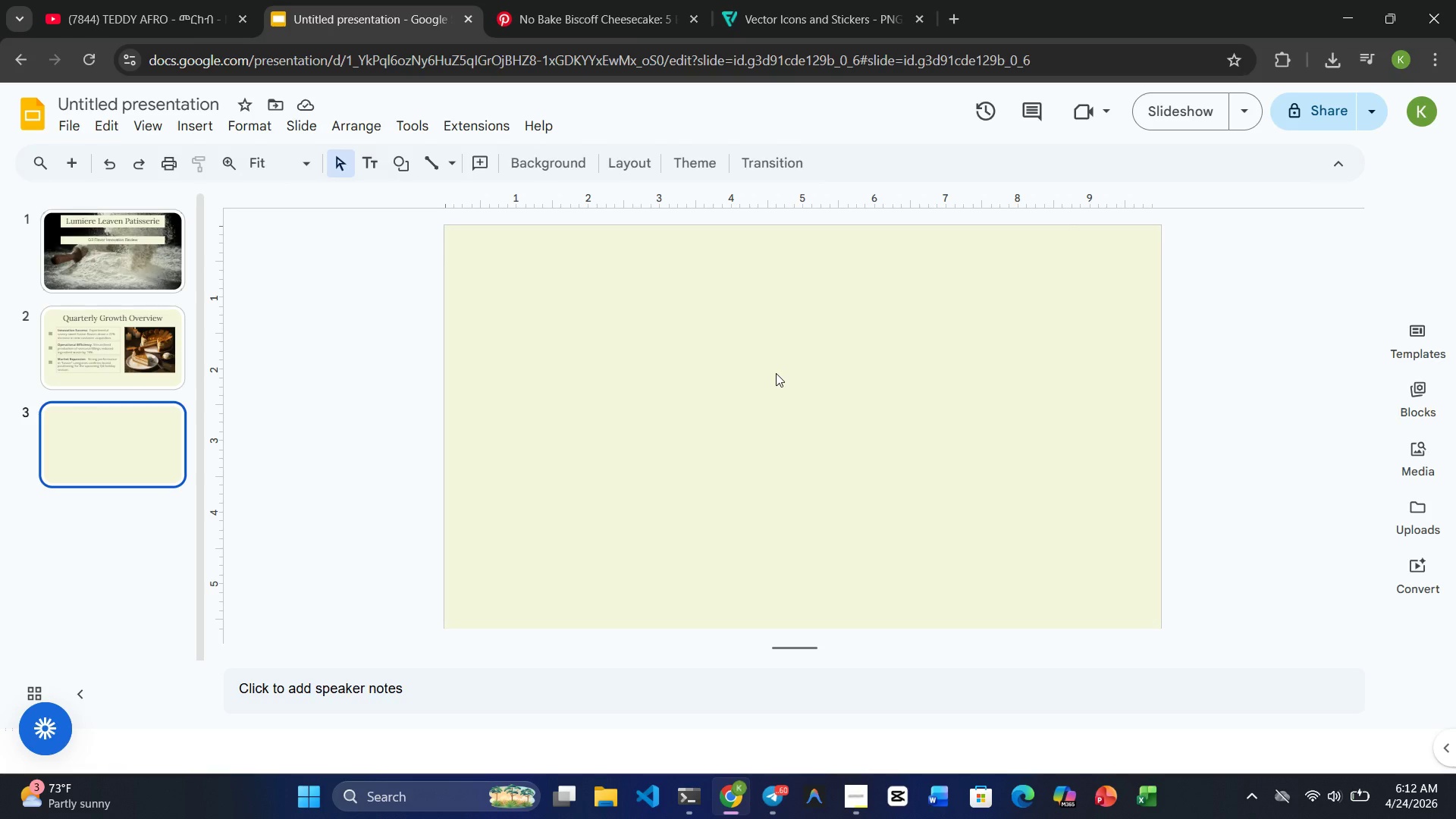 
left_click_drag(start_coordinate=[122, 331], to_coordinate=[127, 329])
 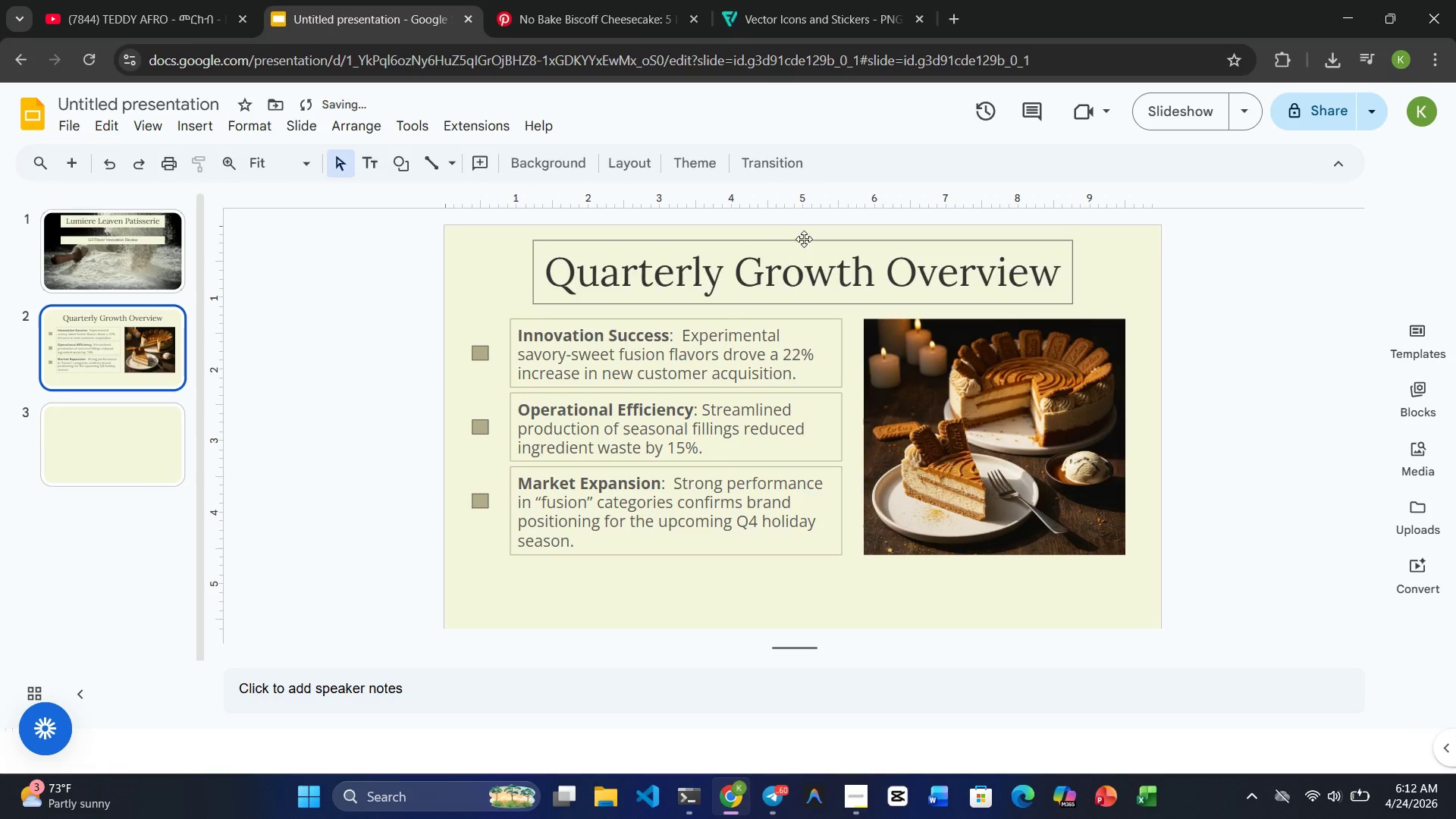 
left_click([787, 265])
 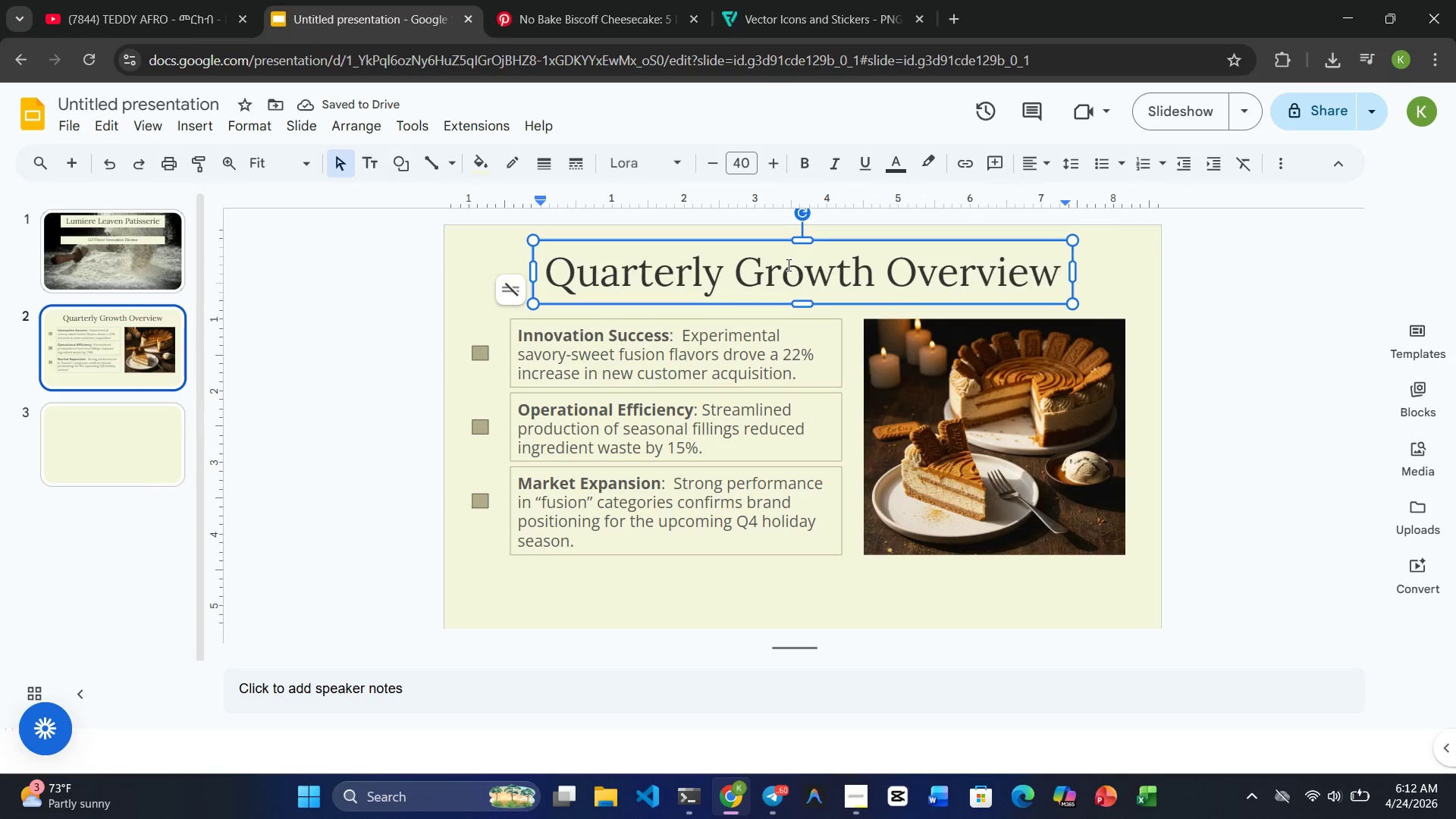 
key(Control+ControlRight)
 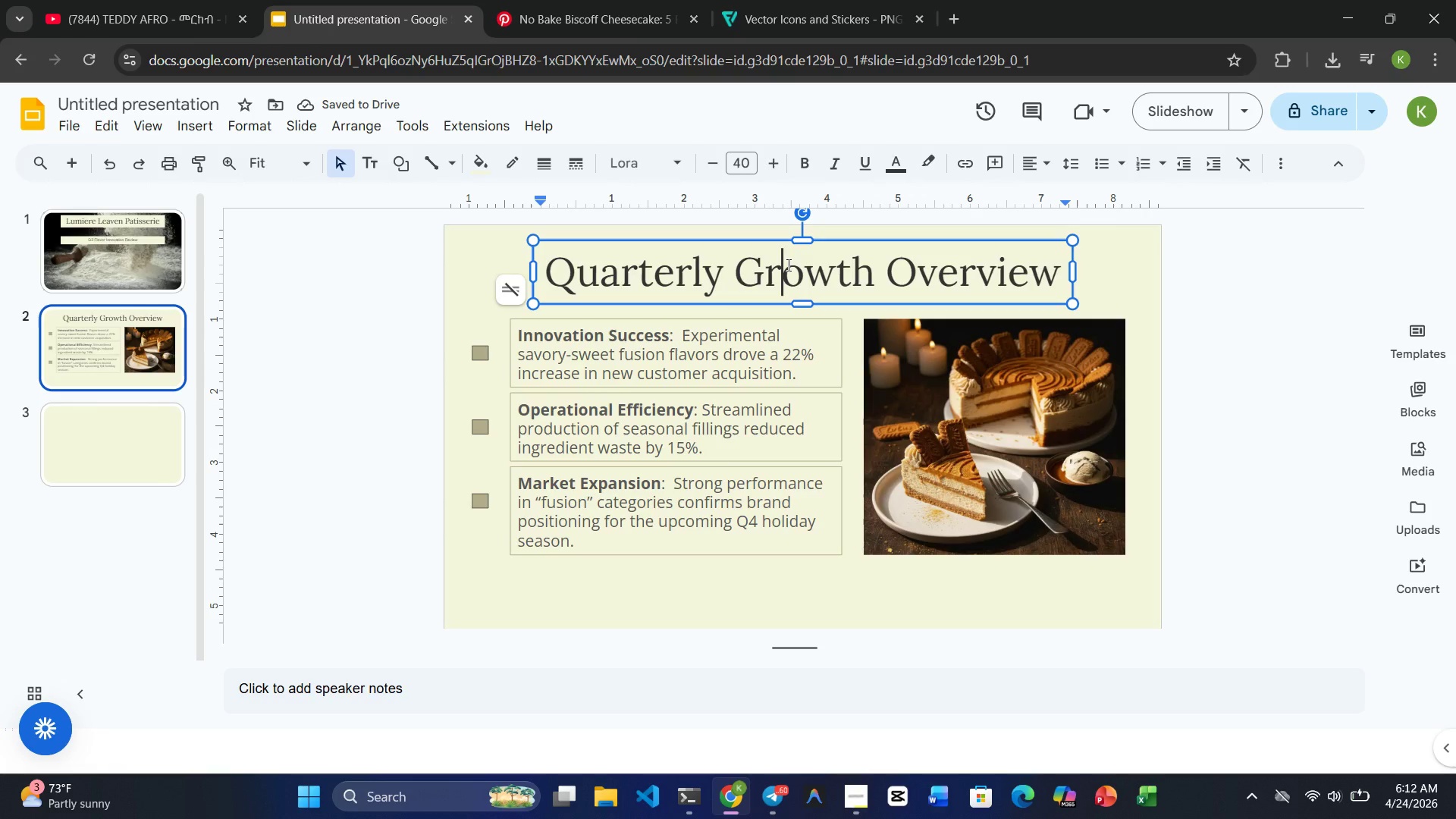 
key(Control+C)
 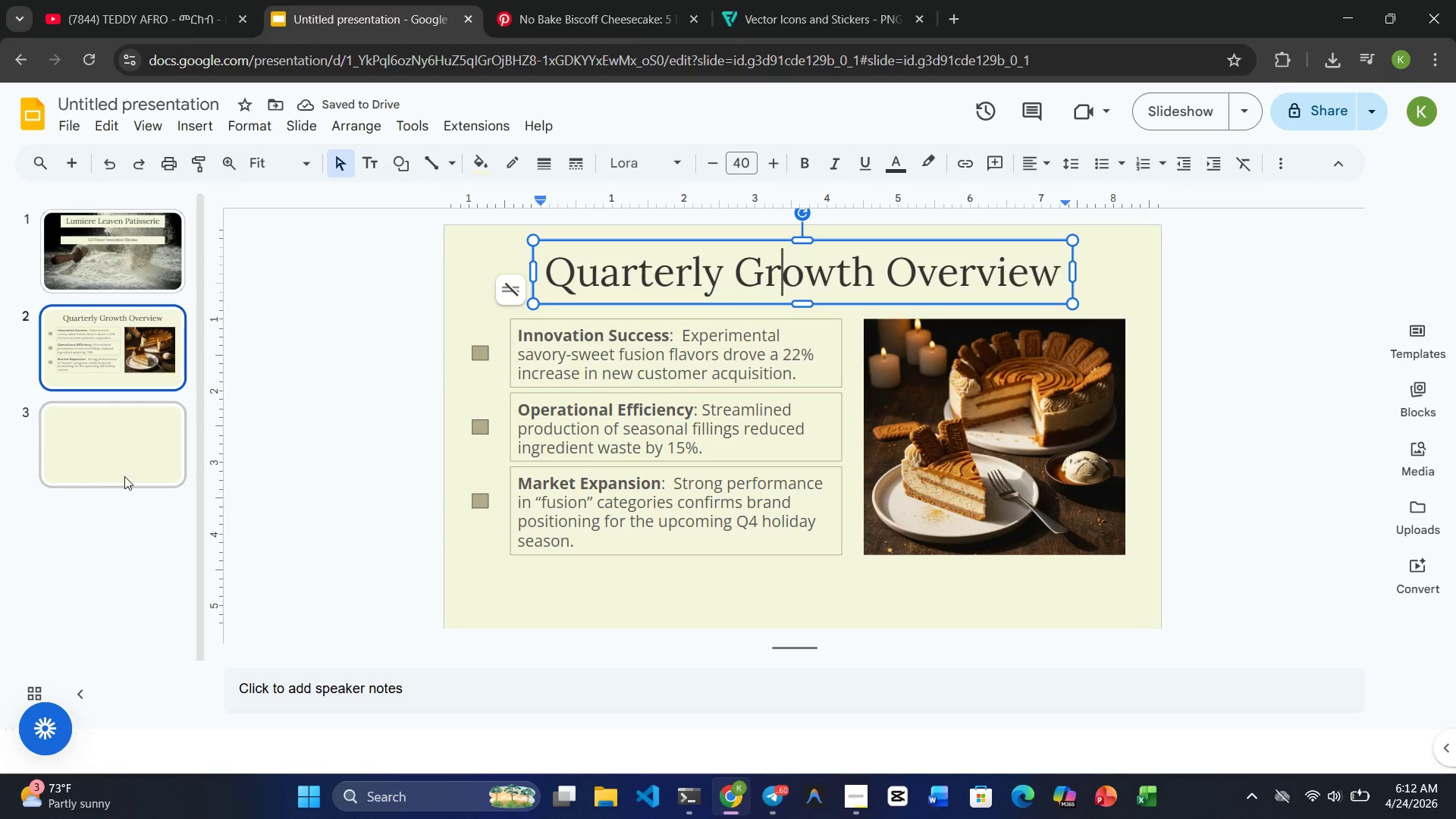 
left_click([115, 473])
 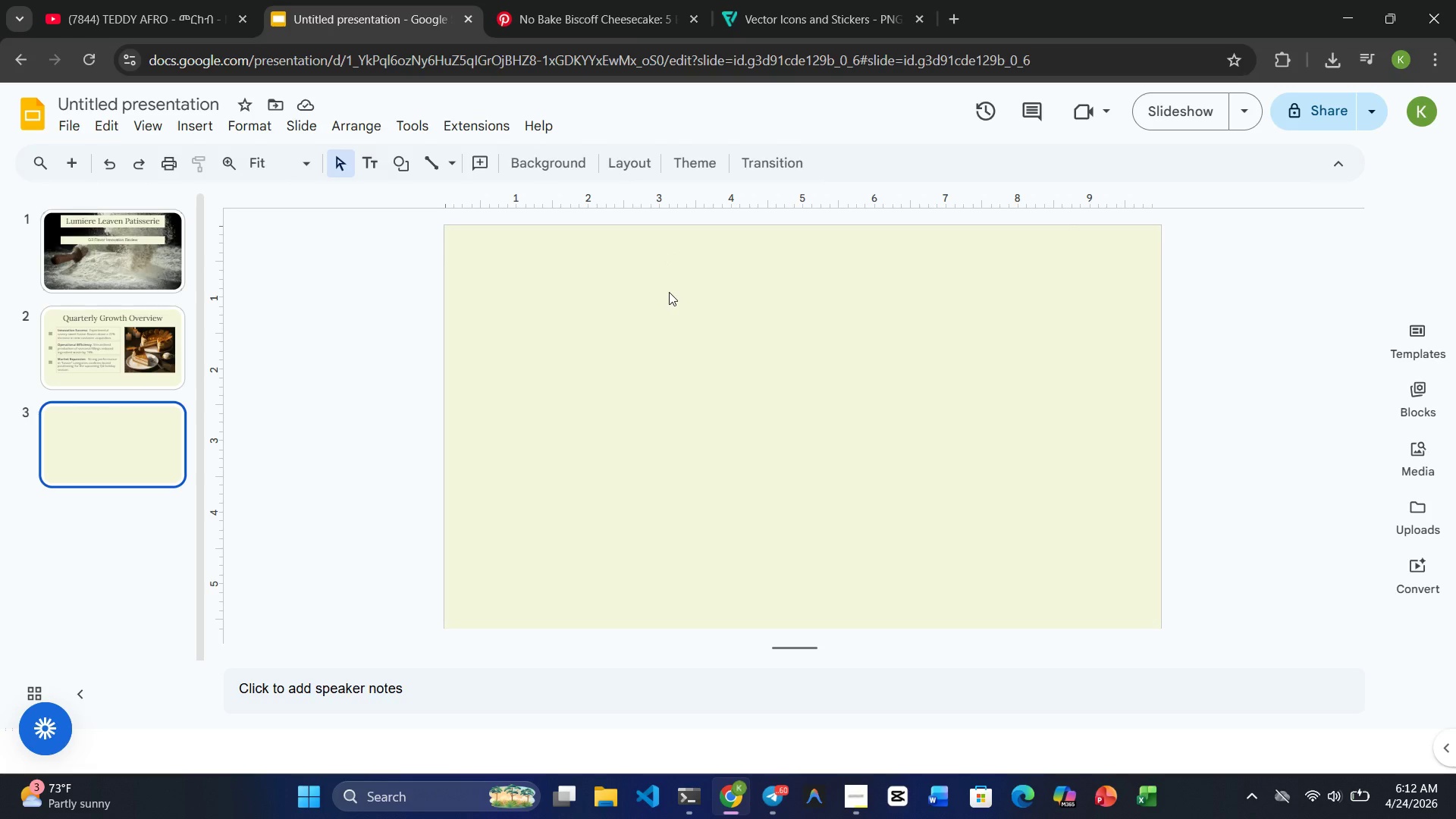 
key(Control+V)
 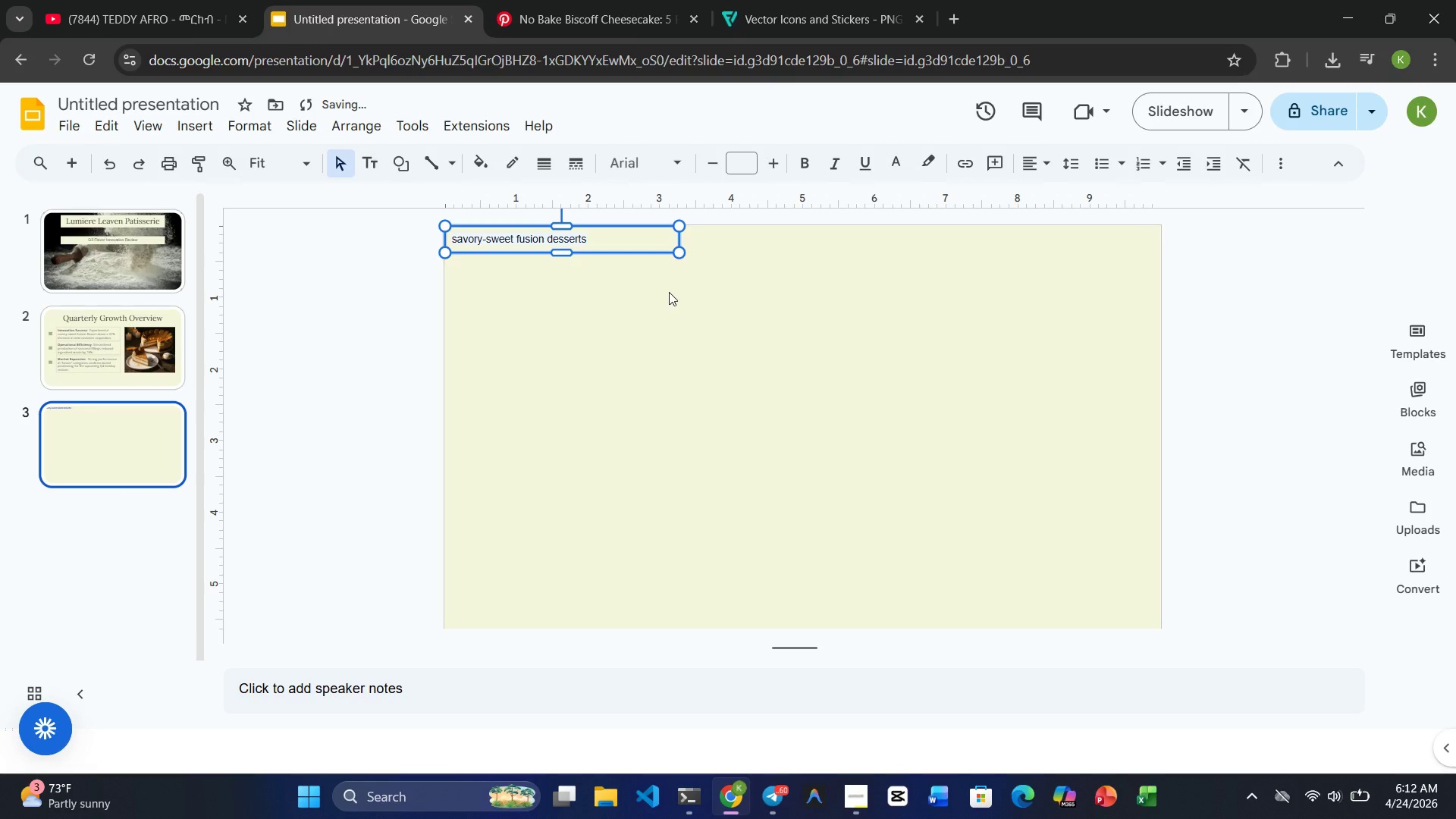 
key(Control+Z)
 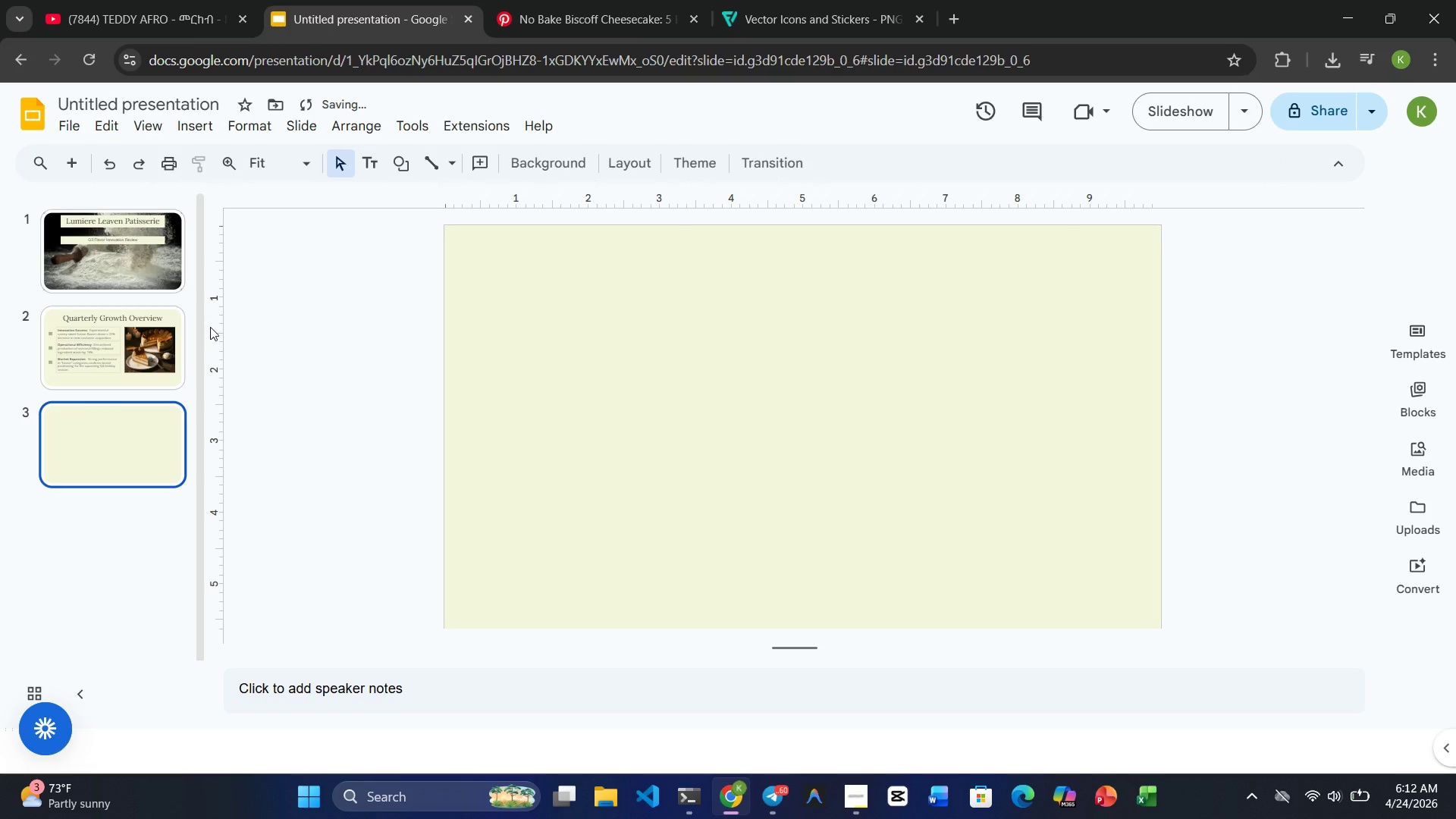 
left_click([149, 340])
 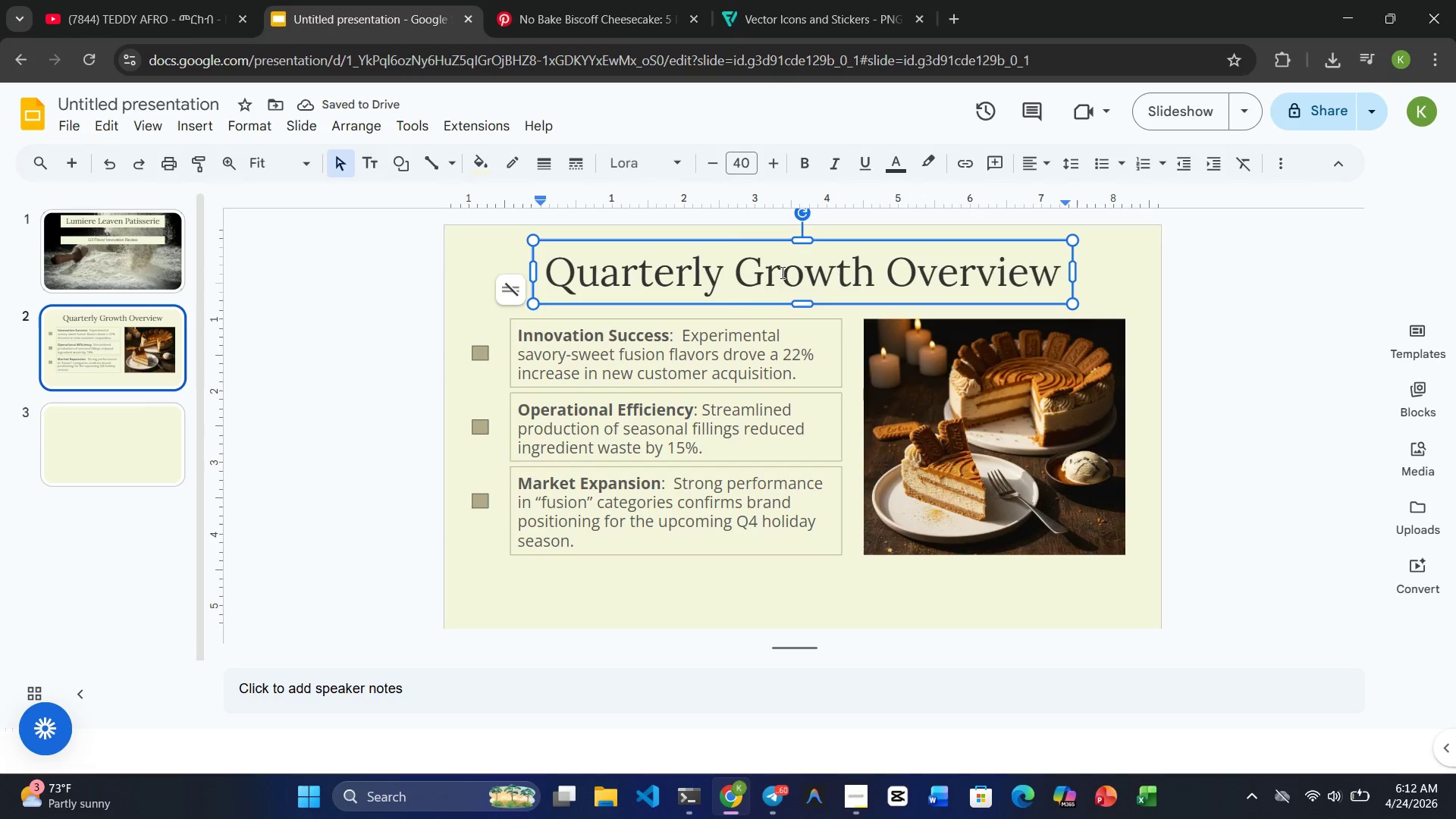 
key(Control+ControlRight)
 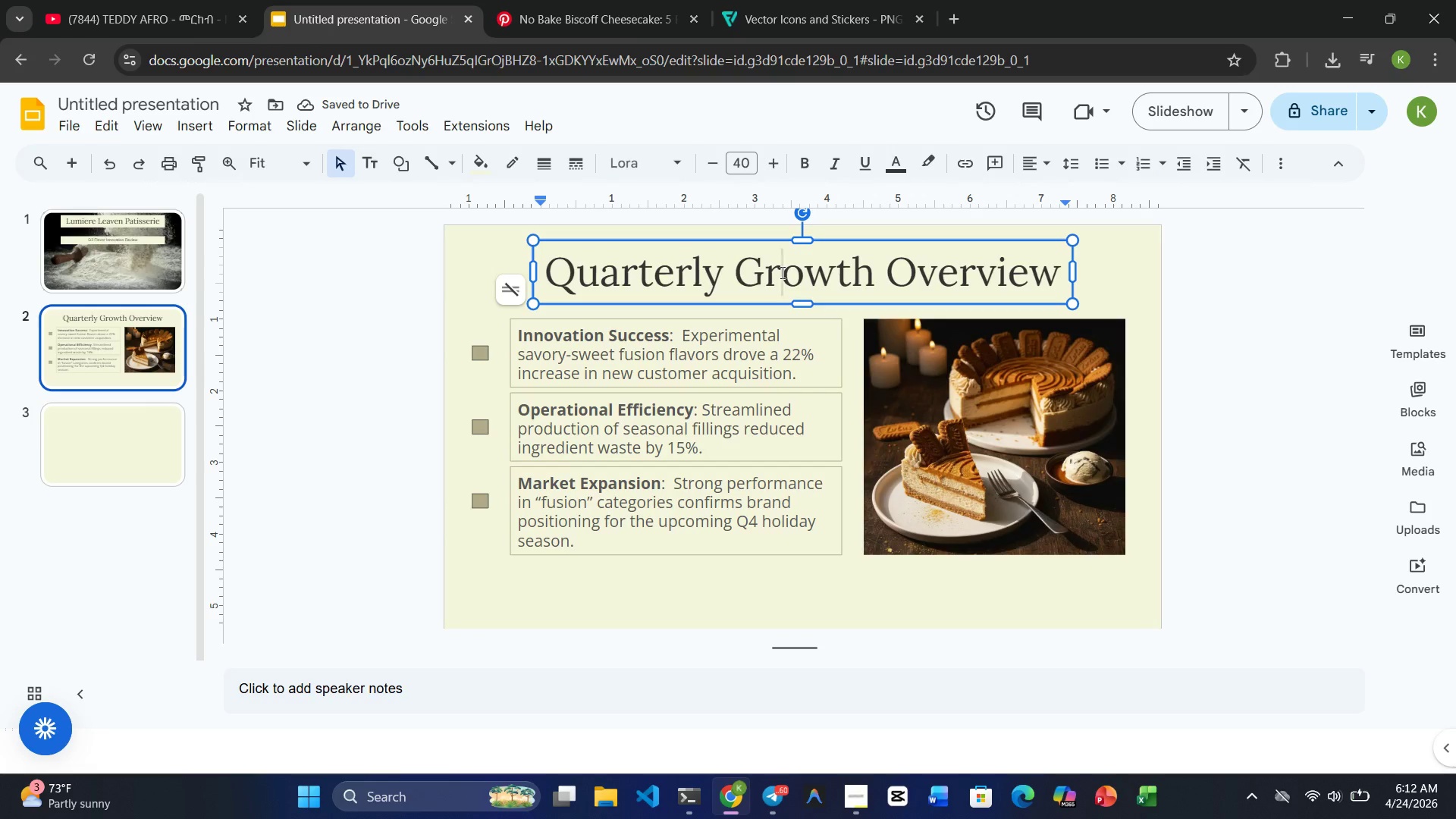 
key(Control+C)
 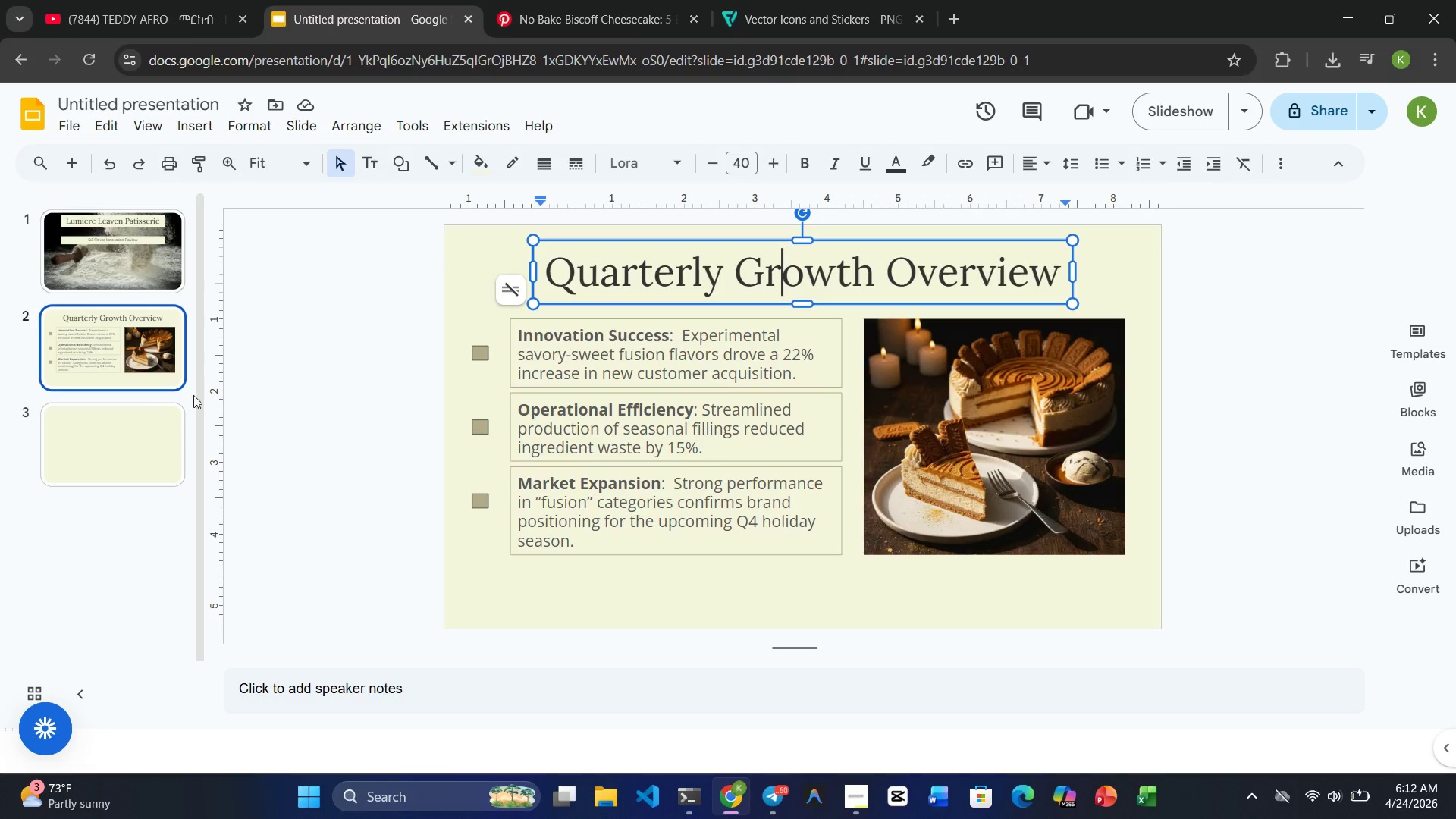 
left_click([91, 443])
 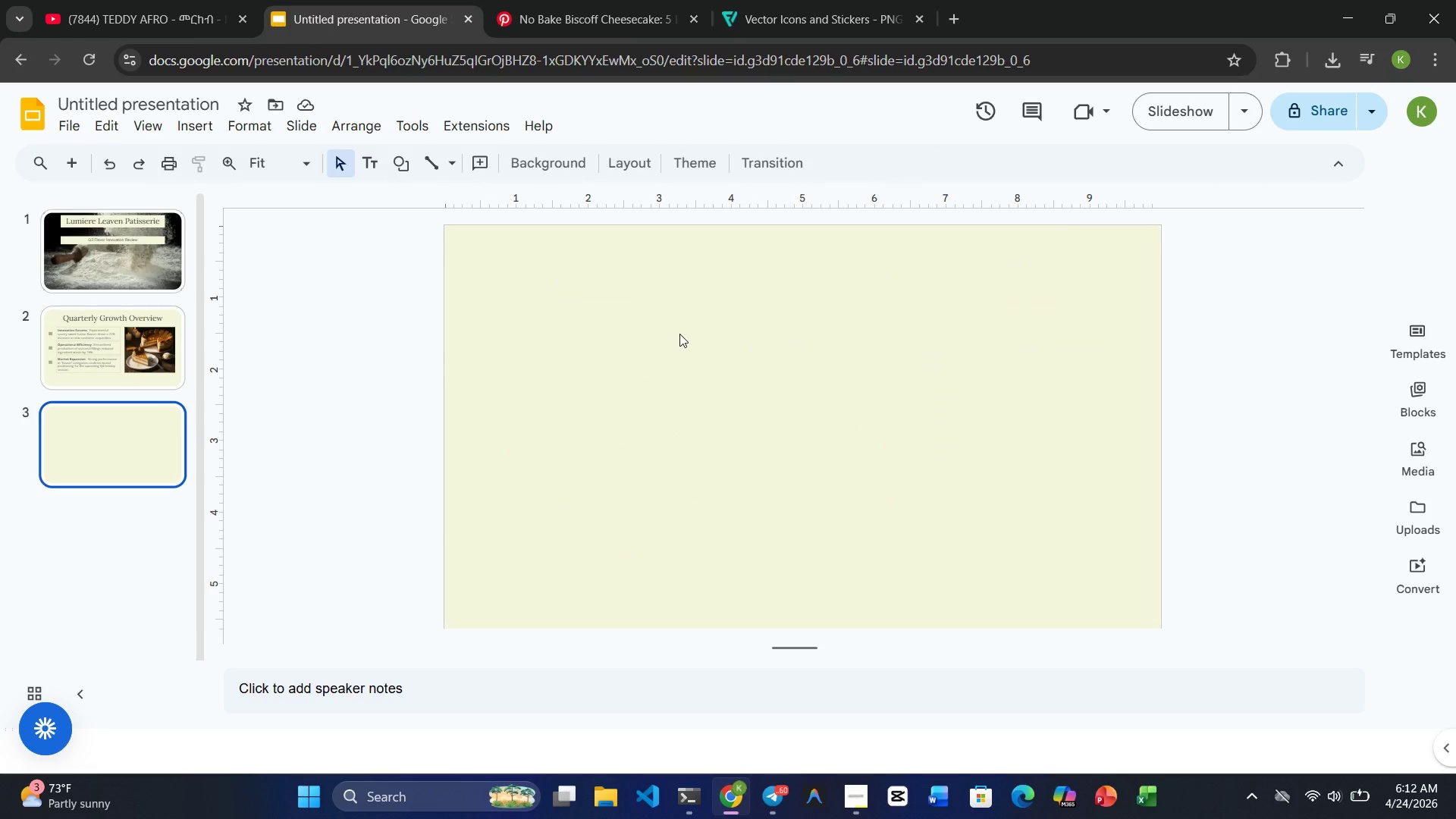 
left_click([679, 334])
 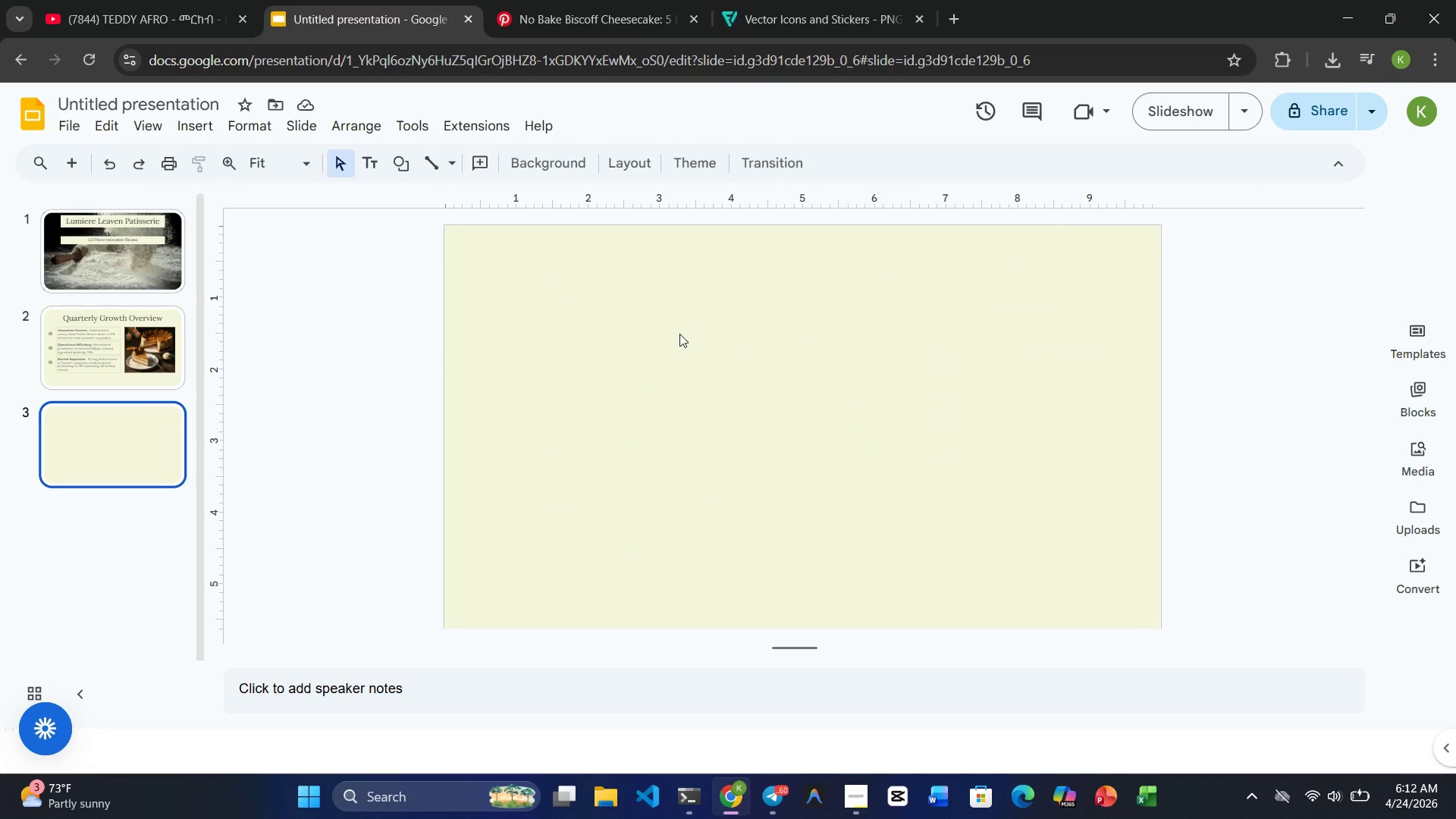 
key(Control+V)
 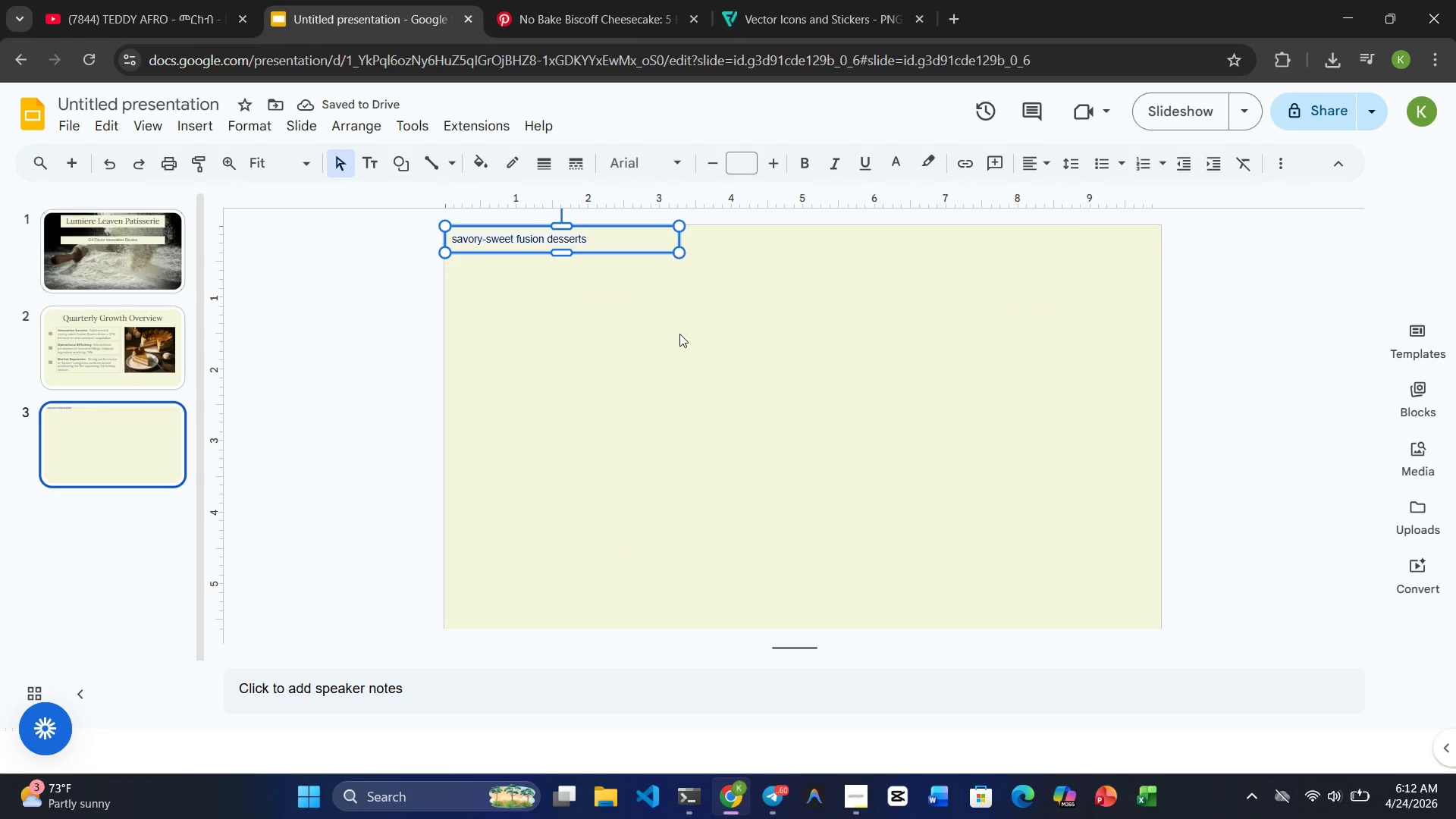 
key(Control+Z)
 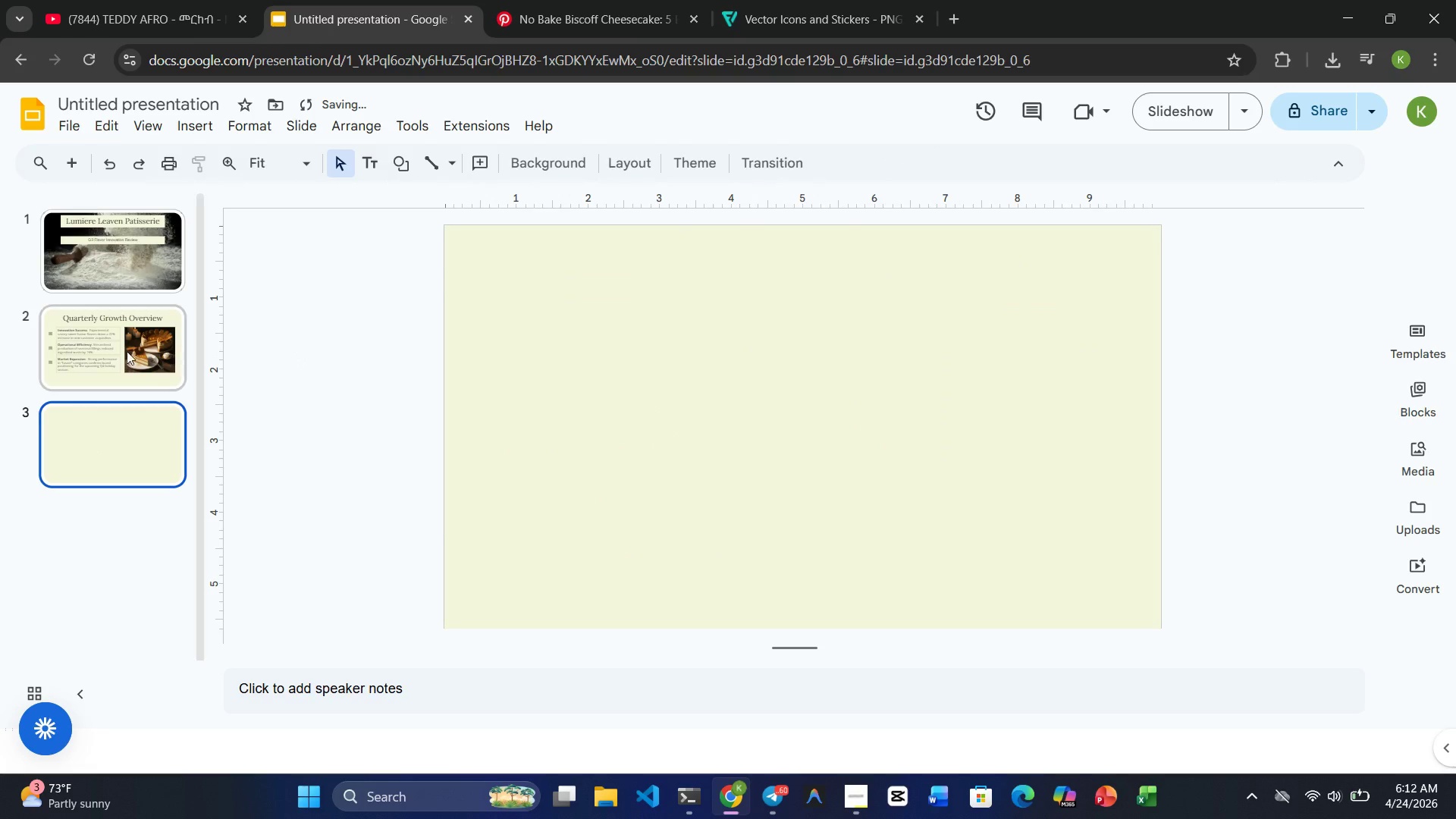 
left_click([104, 352])
 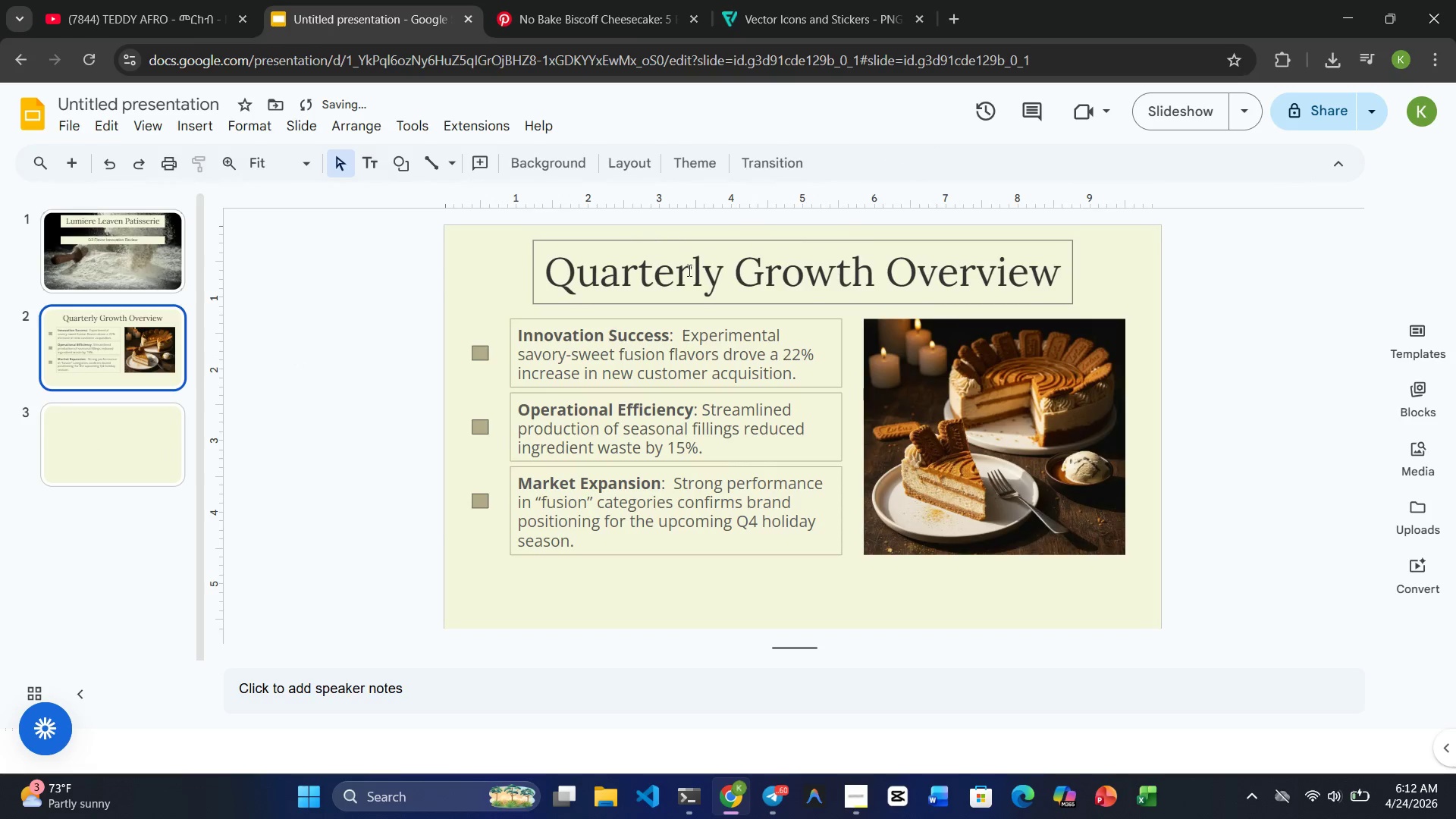 
left_click([691, 272])
 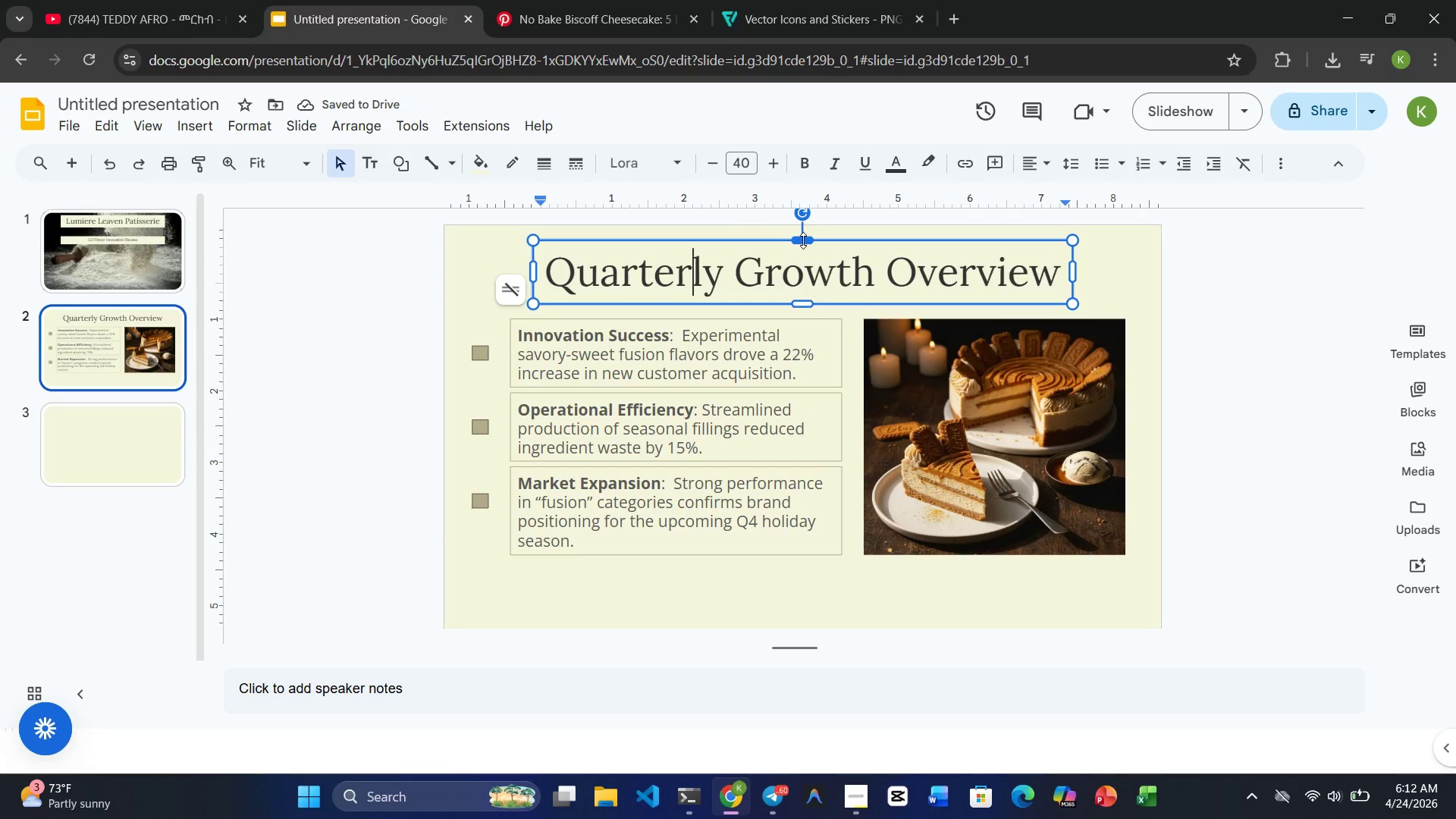 
left_click([803, 240])
 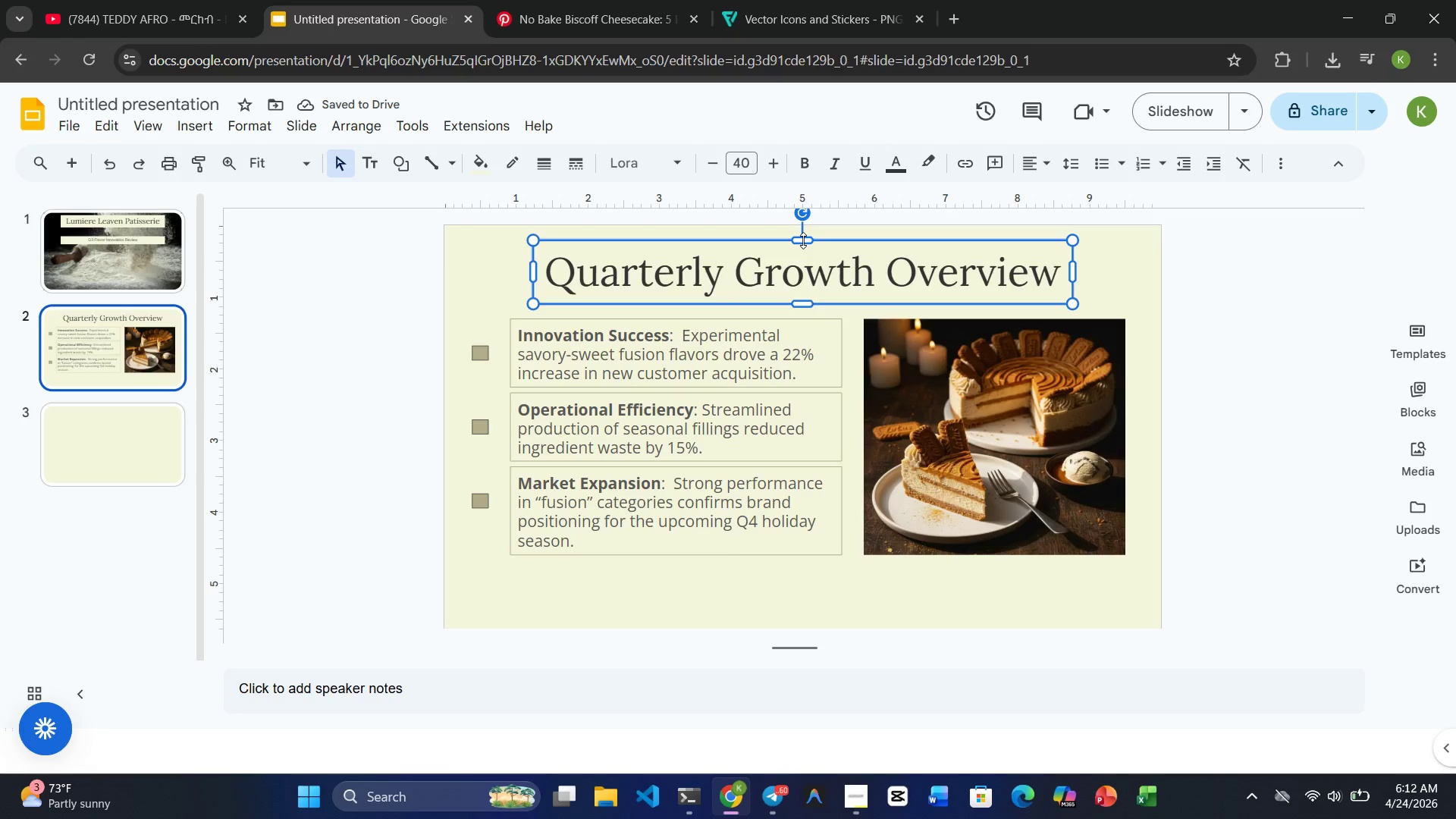 
key(Control+C)
 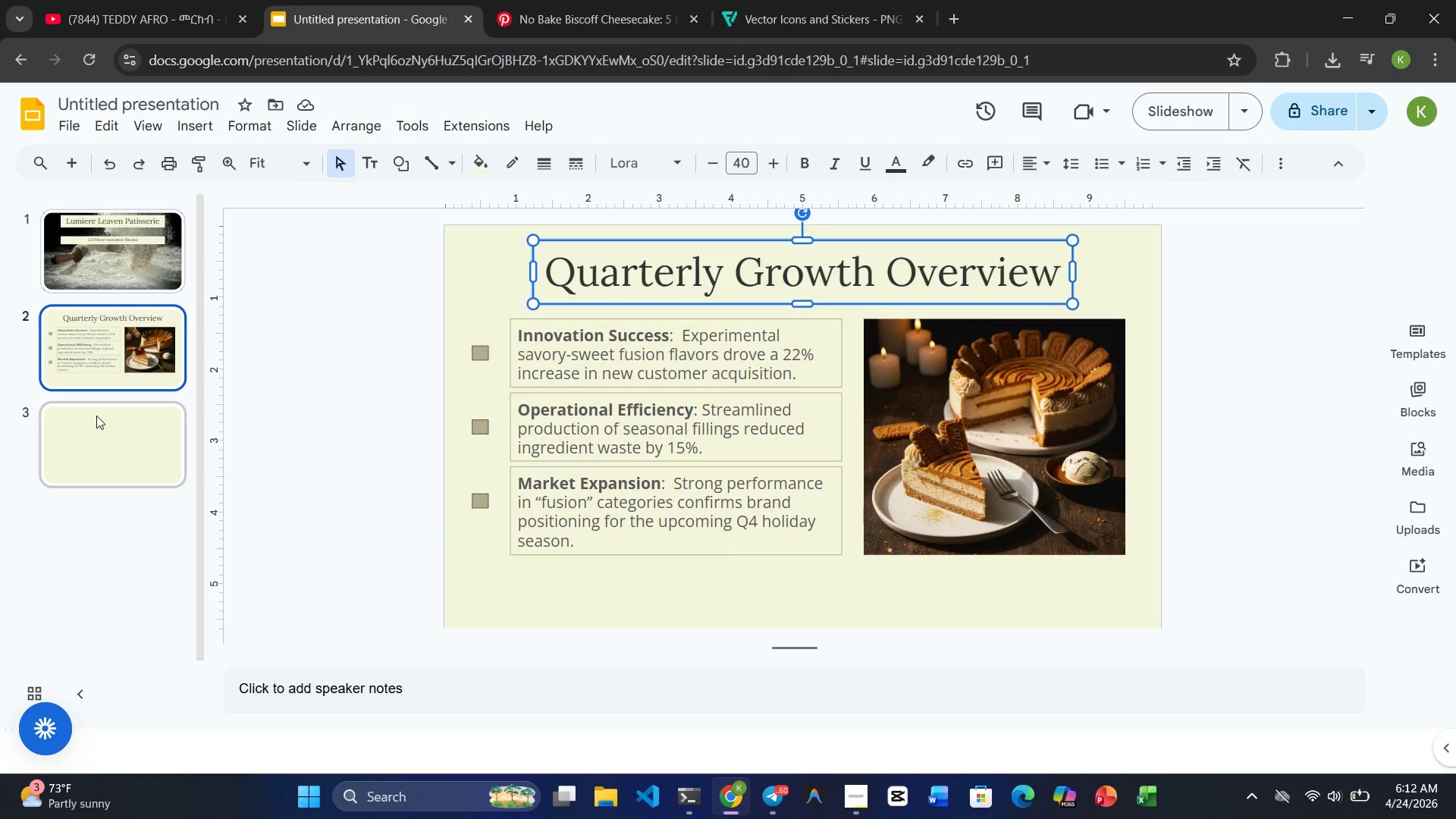 
left_click([96, 416])
 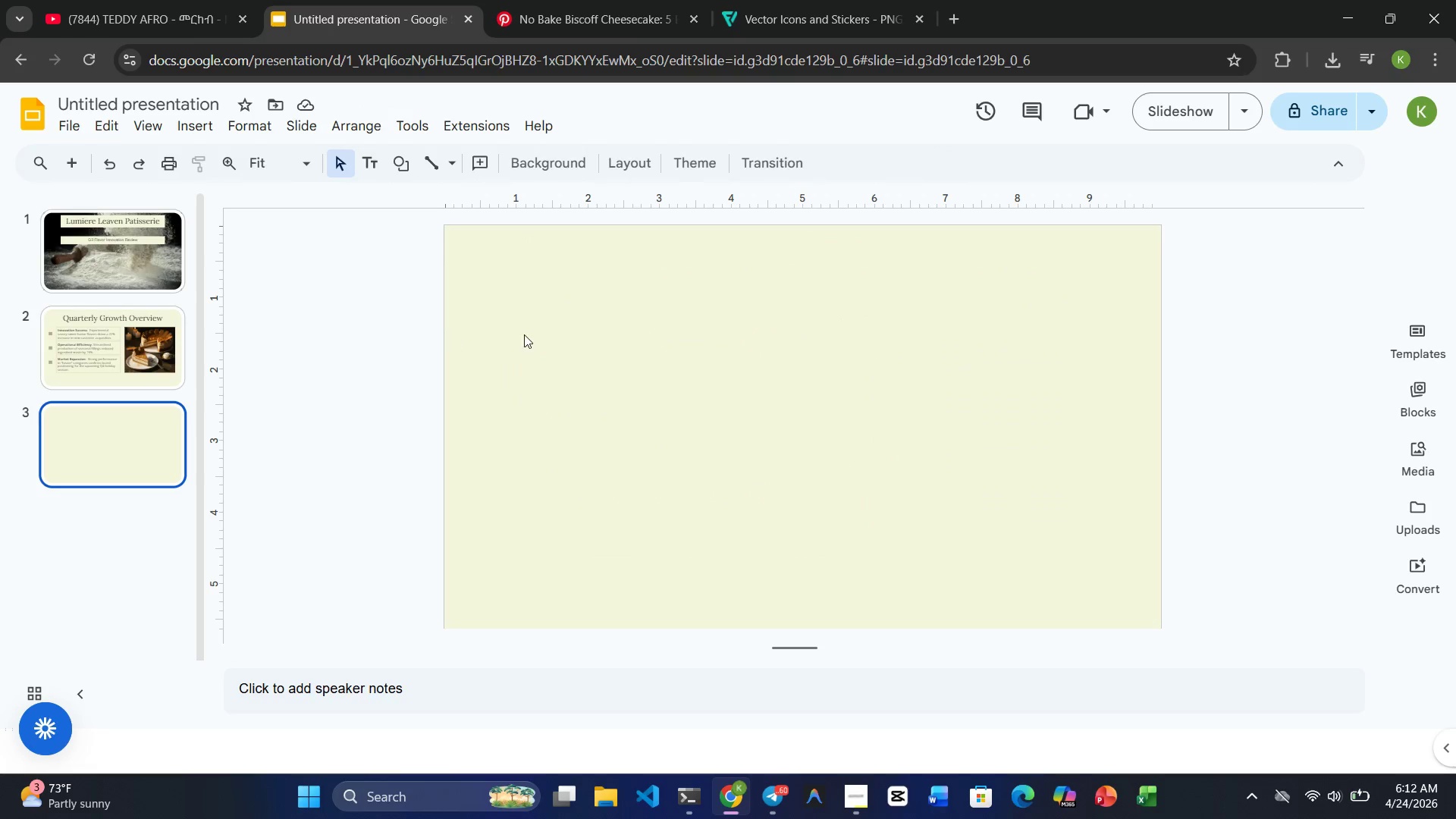 
left_click([526, 334])
 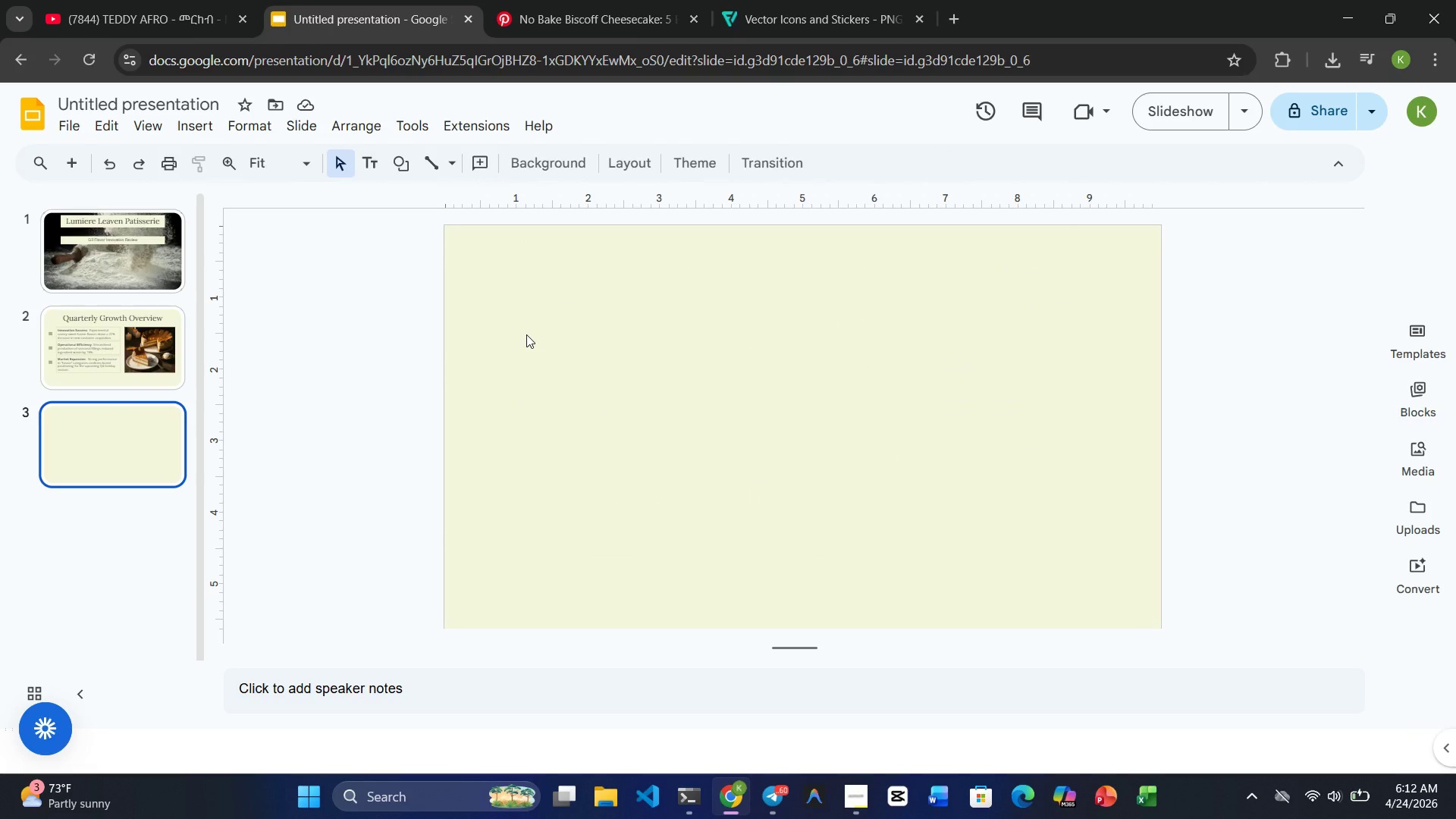 
key(Control+V)
 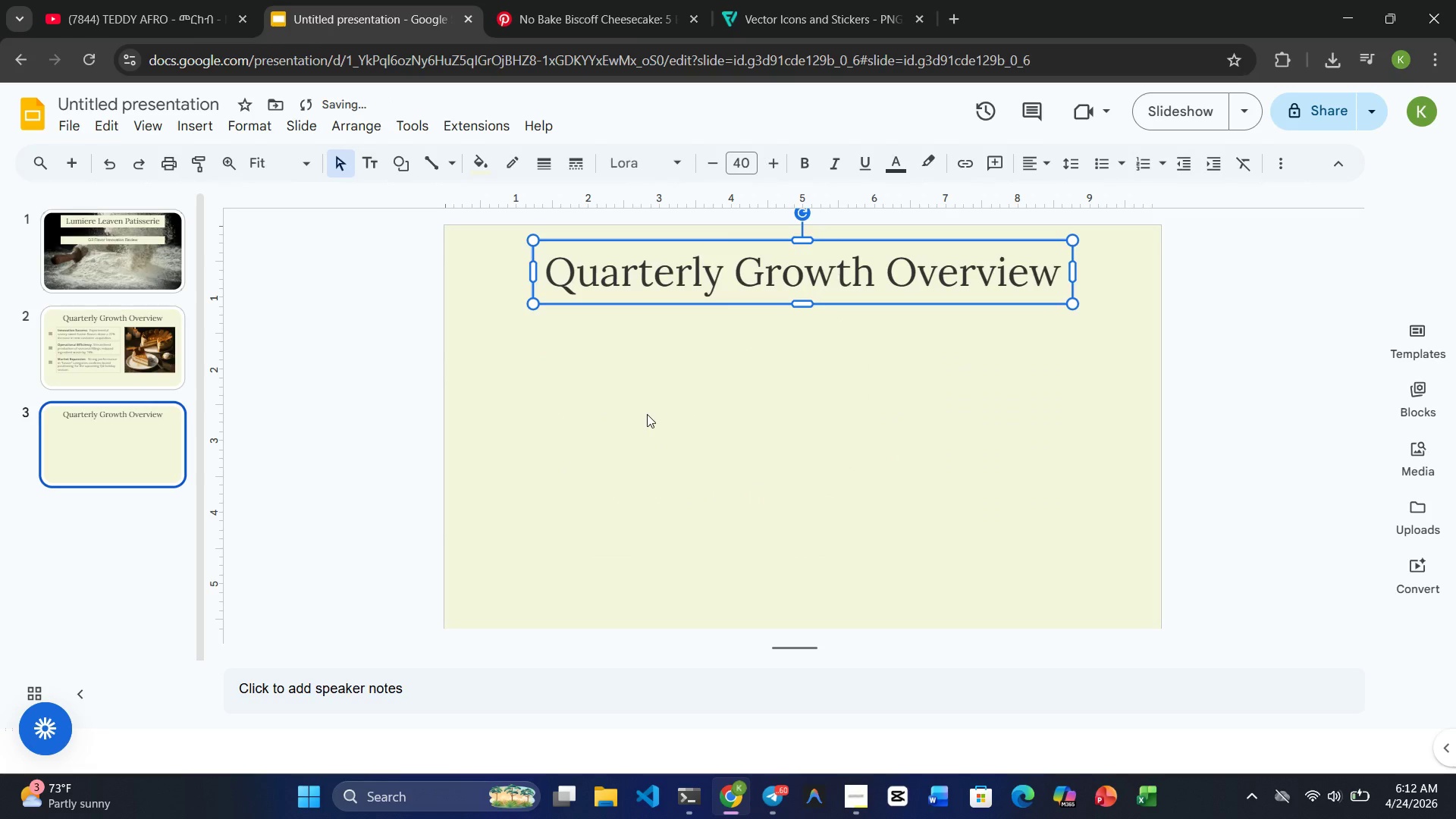 
left_click([647, 414])
 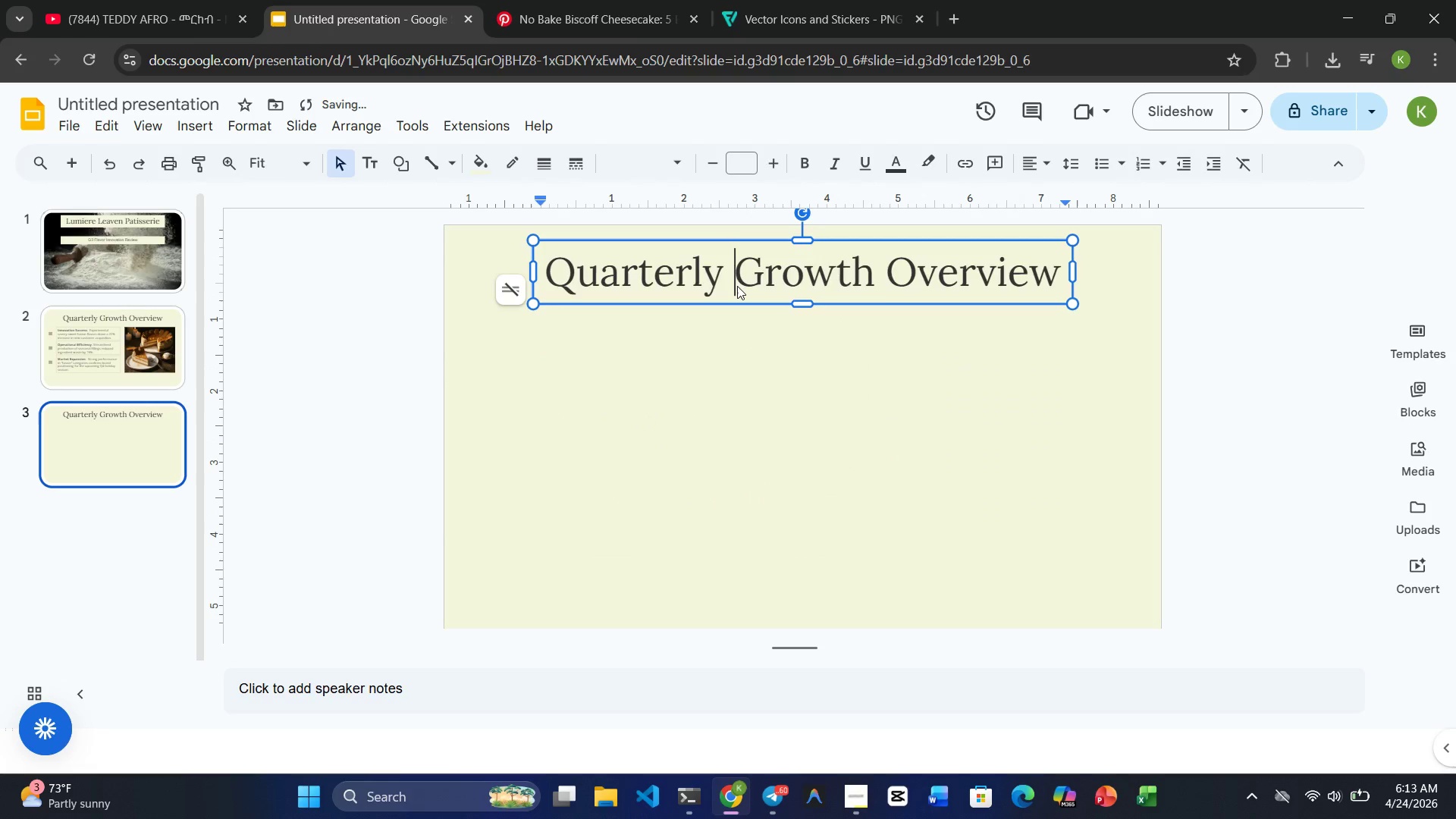 
double_click([737, 286])
 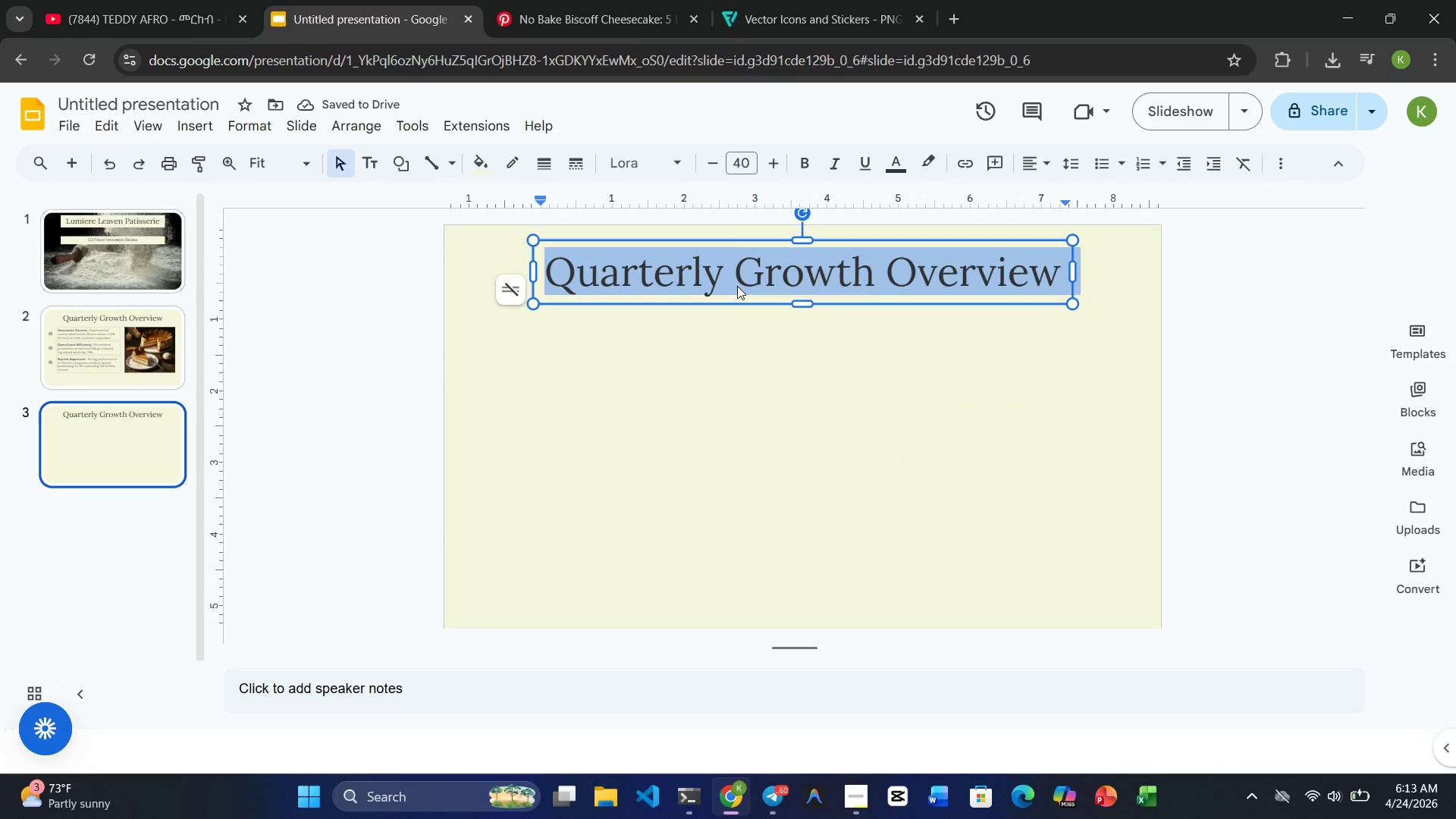 
triple_click([737, 286])
 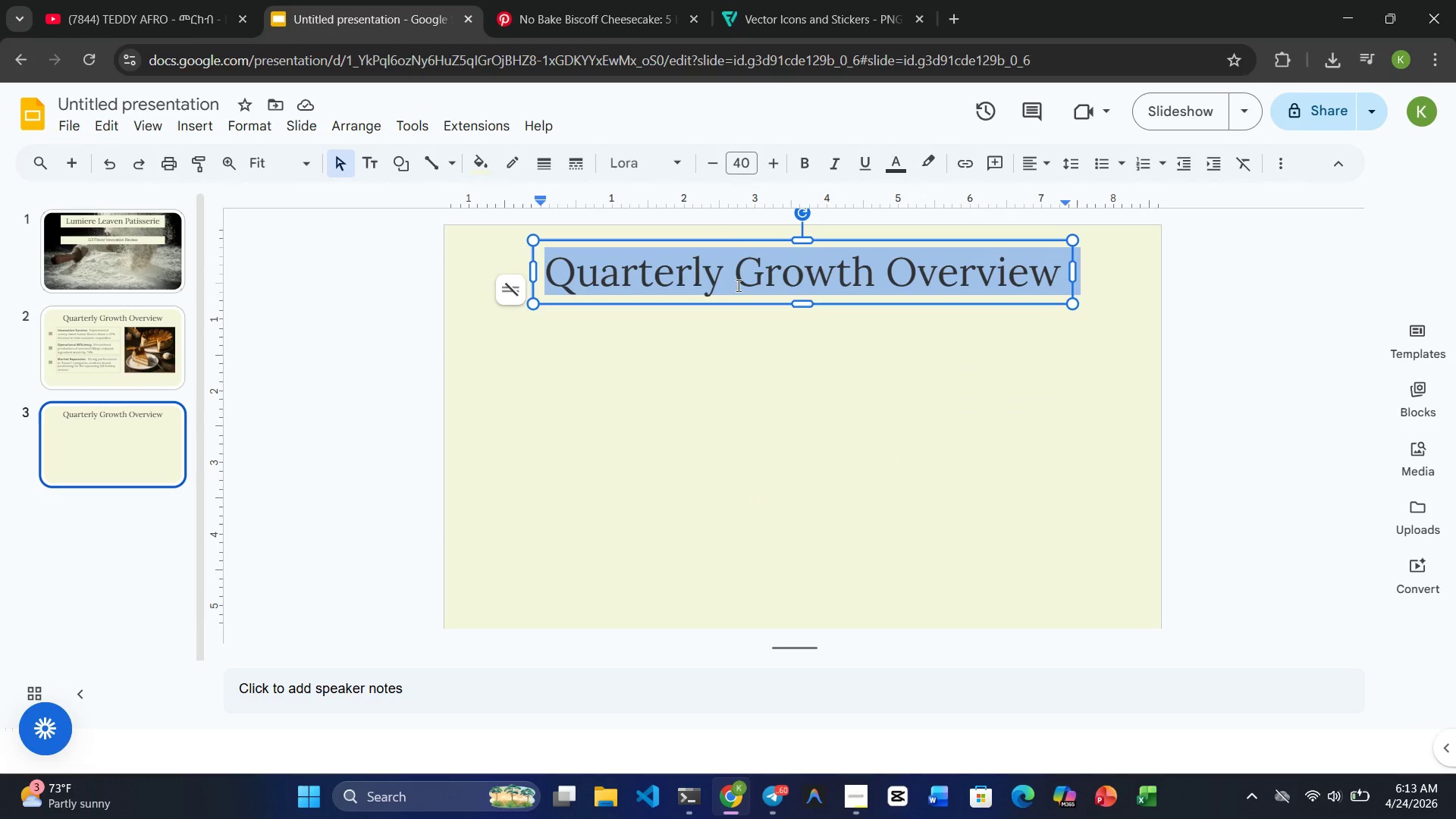 
wait(11.95)
 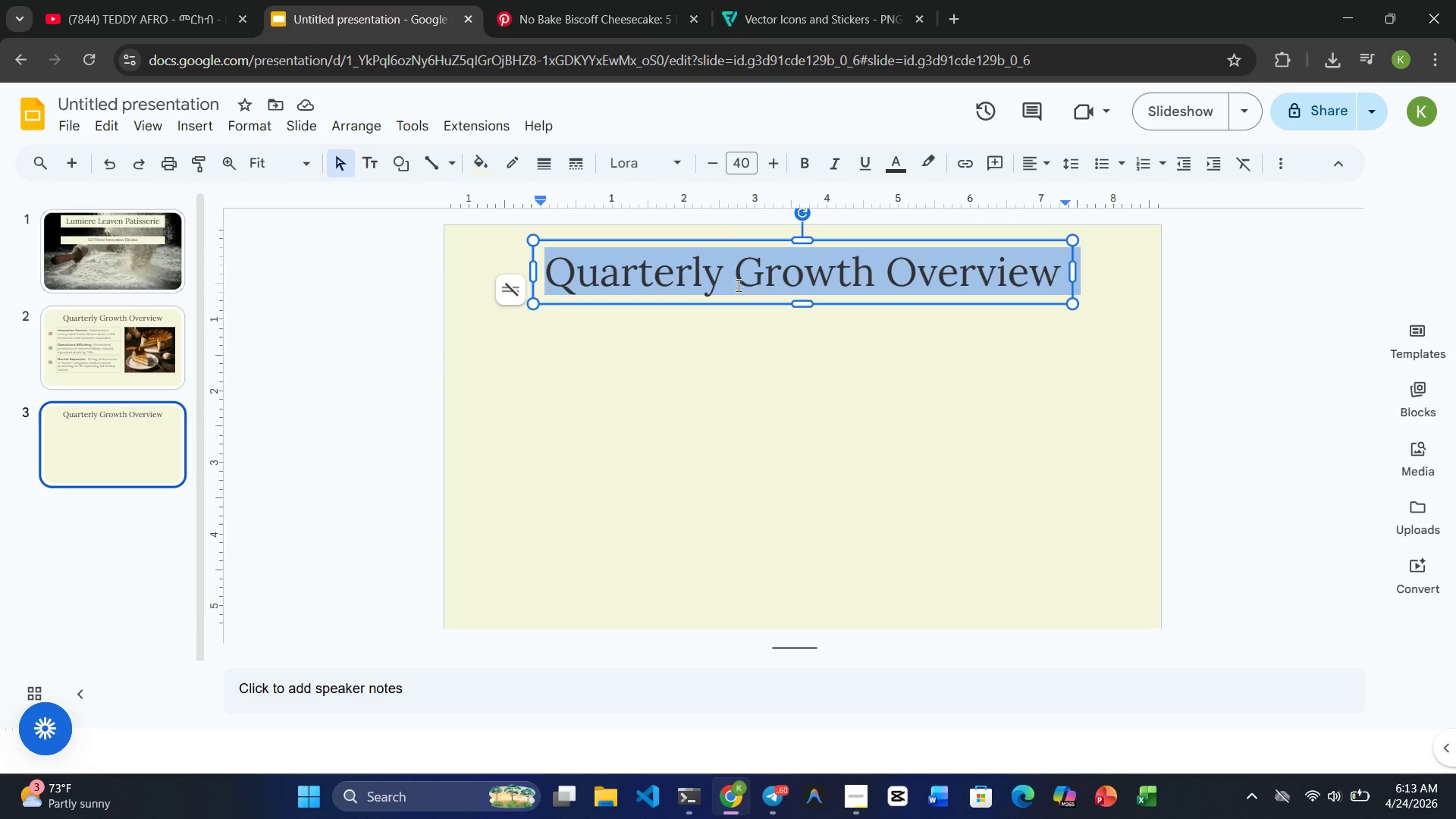 
key(ArrowRight)
 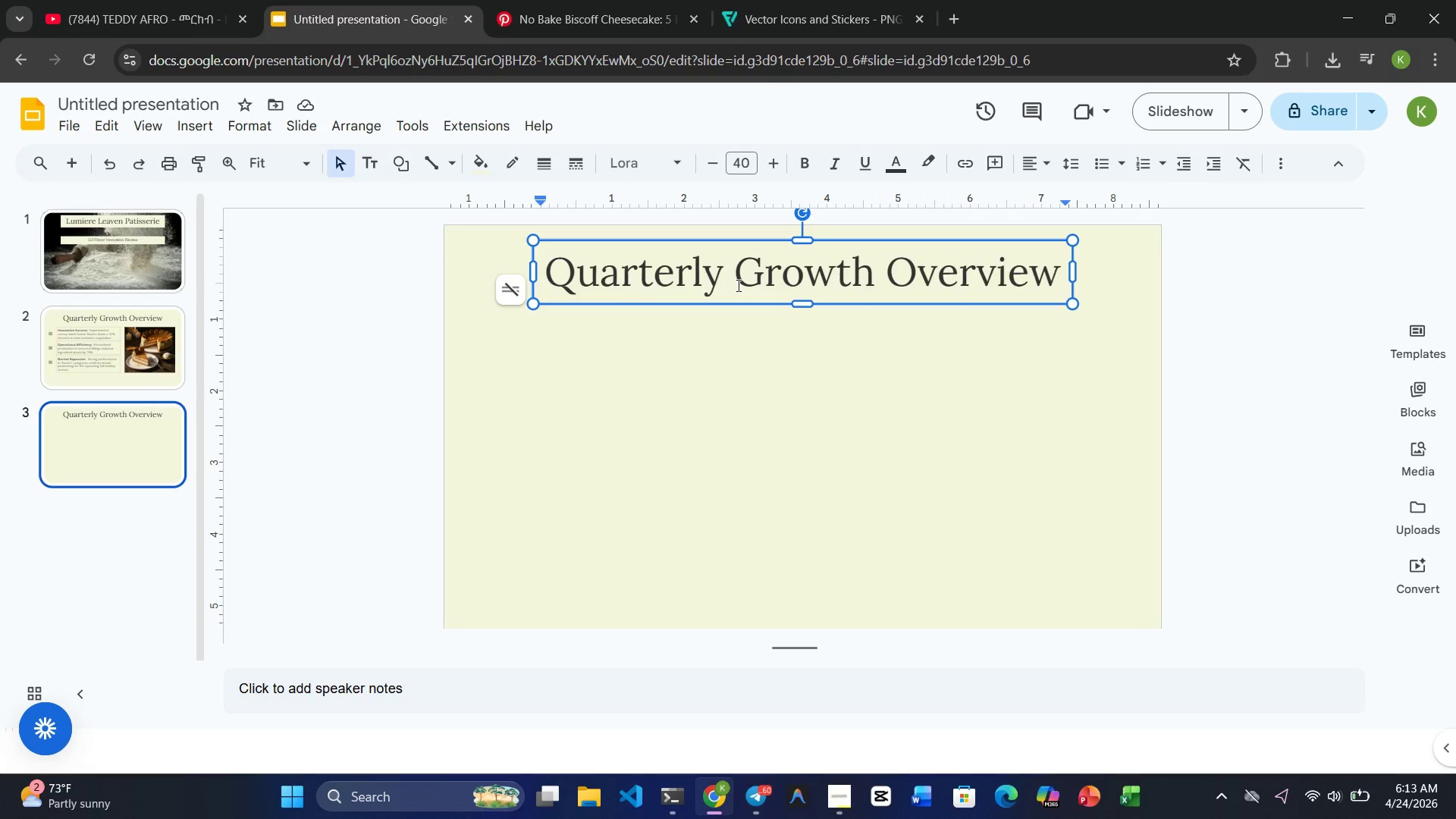 
hold_key(key=Backspace, duration=0.7)
 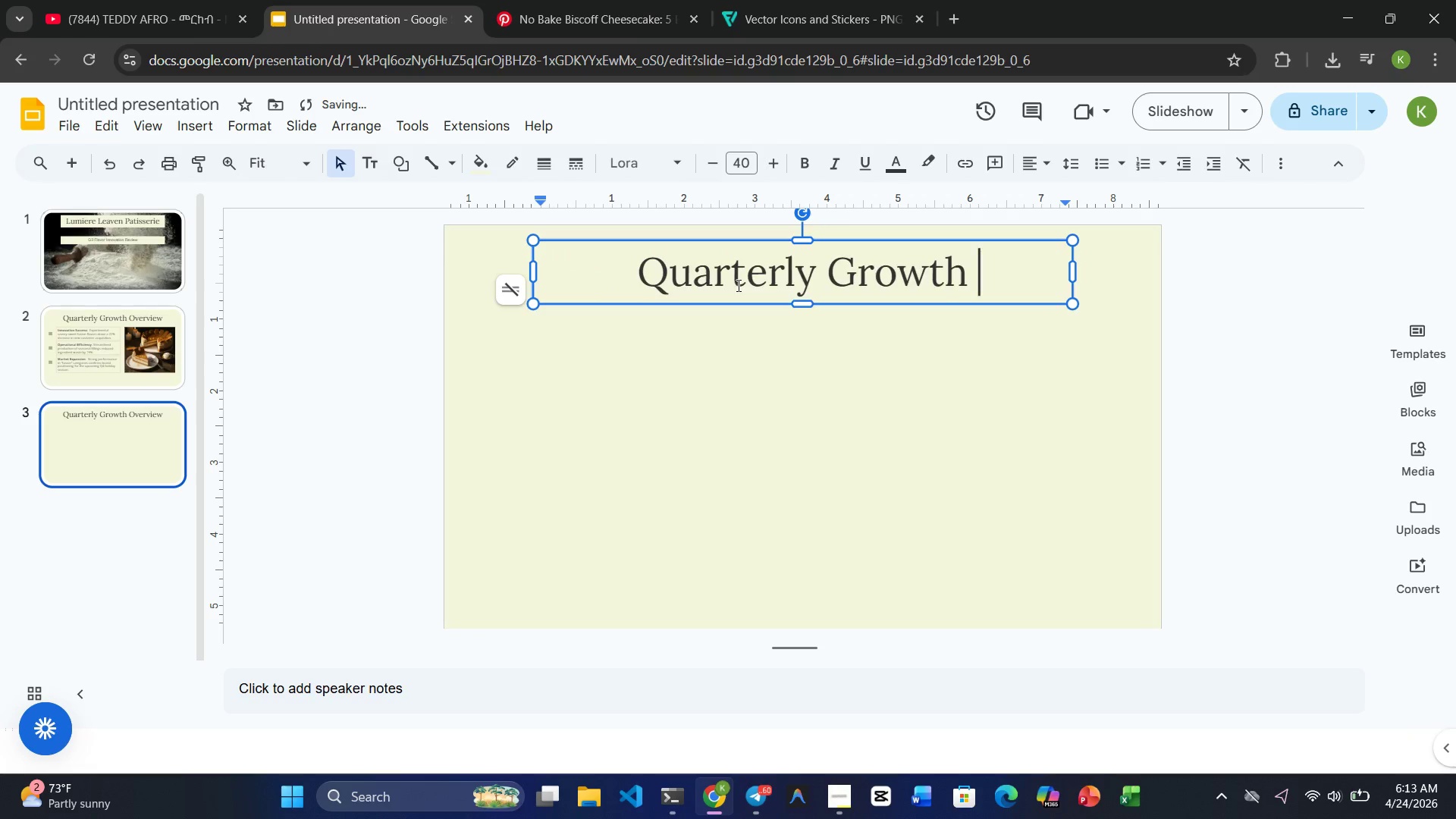 
key(Backspace)
 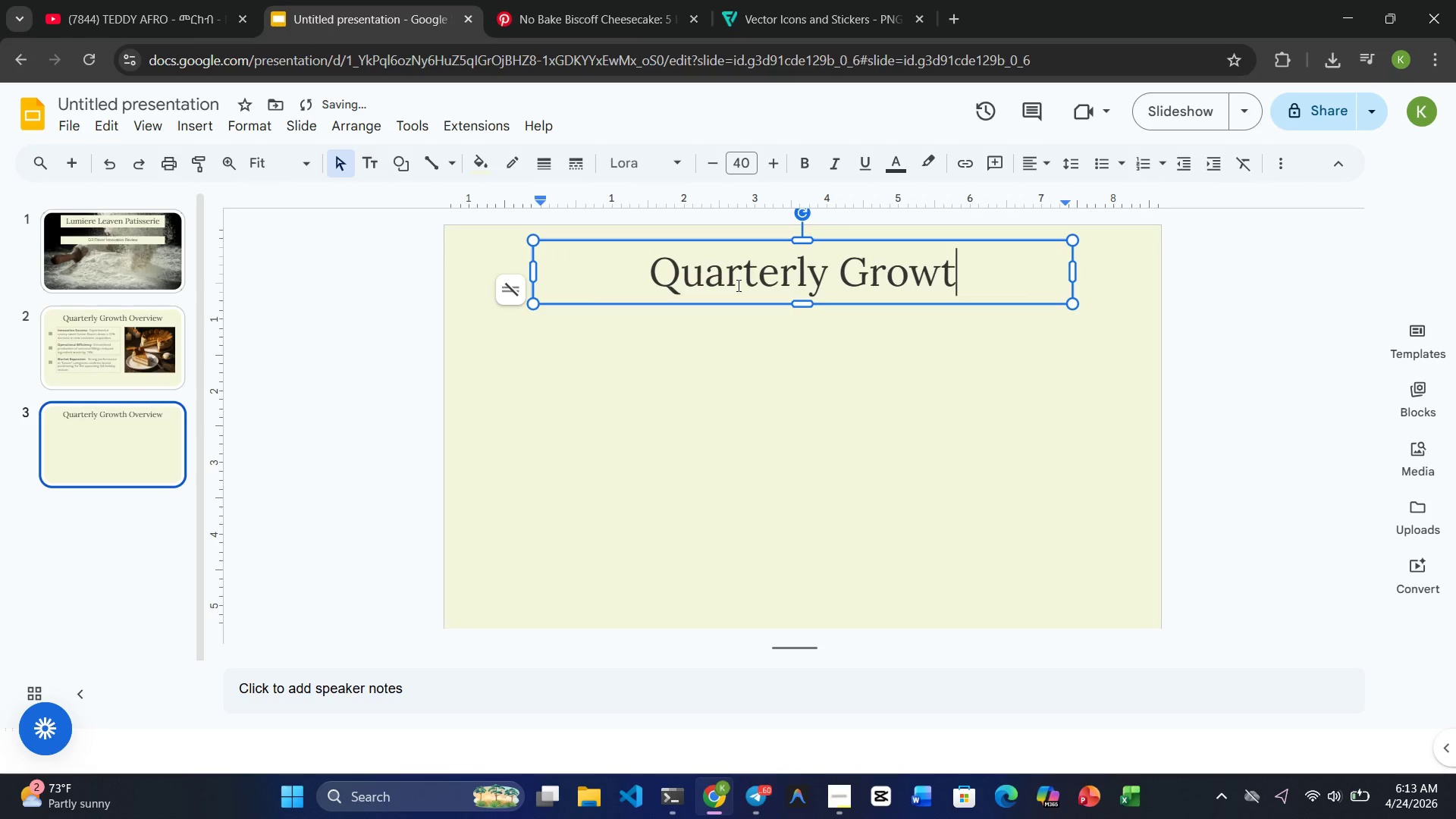 
key(Backspace)
 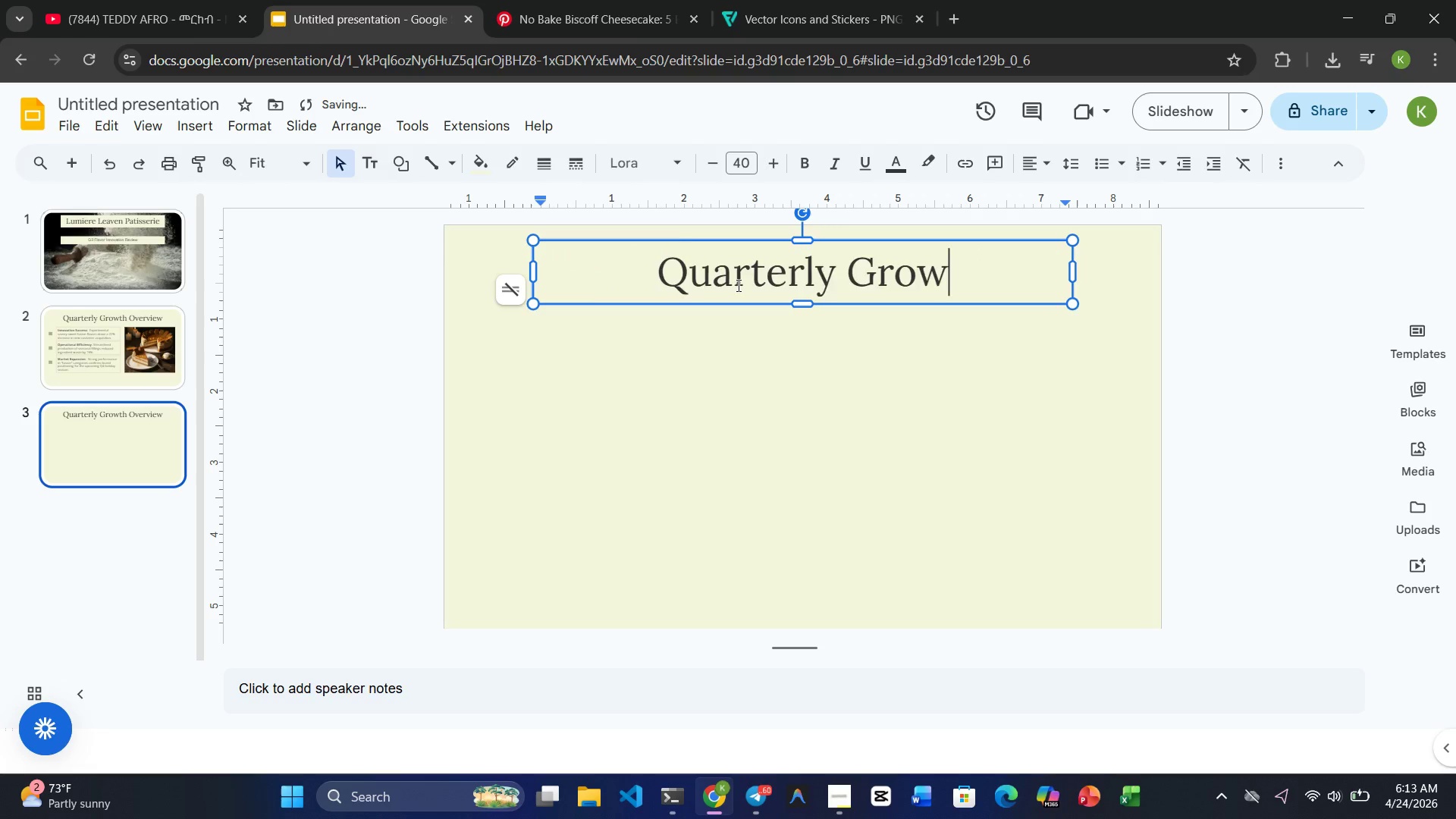 
key(Backspace)
 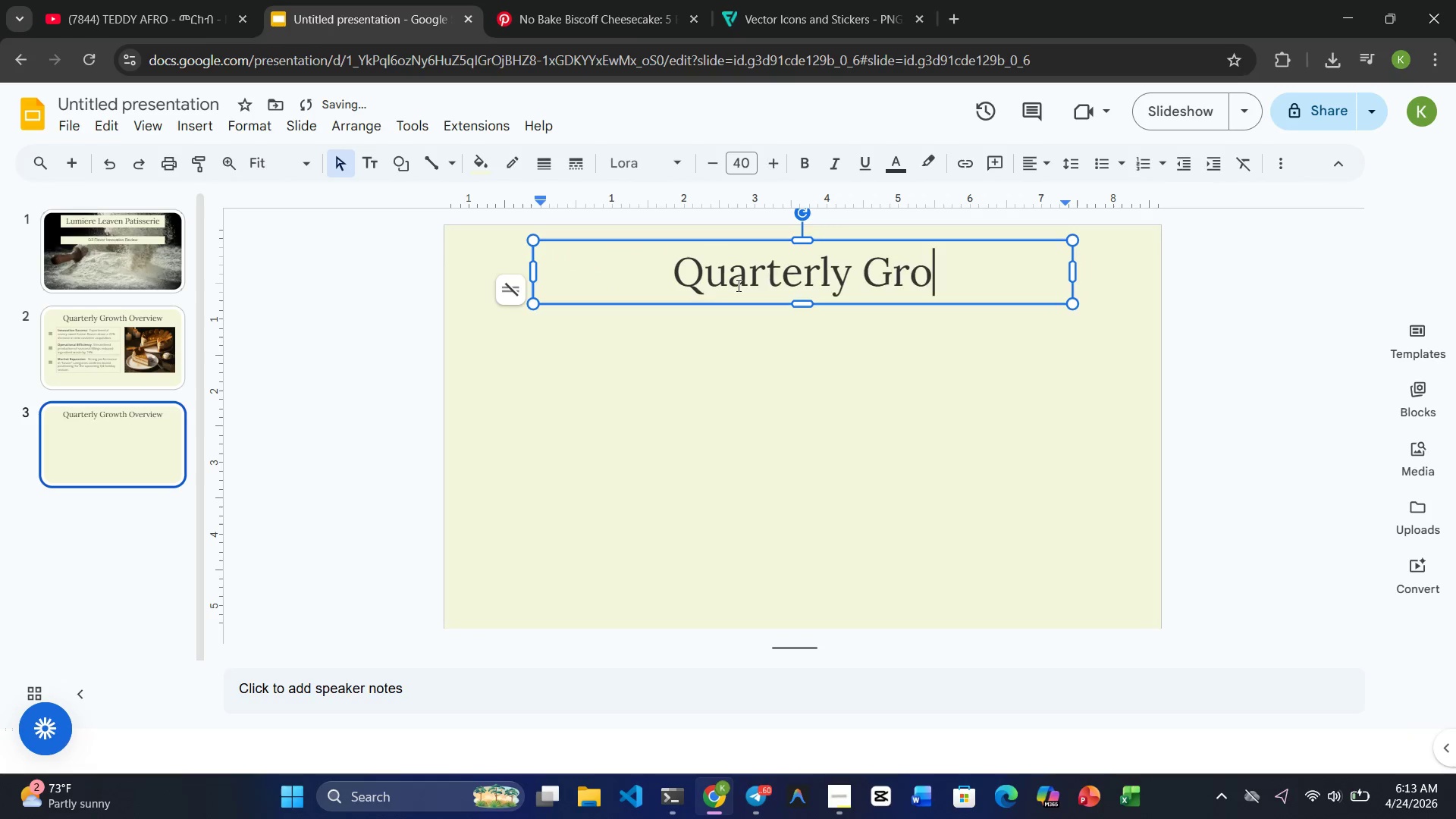 
key(Backspace)
 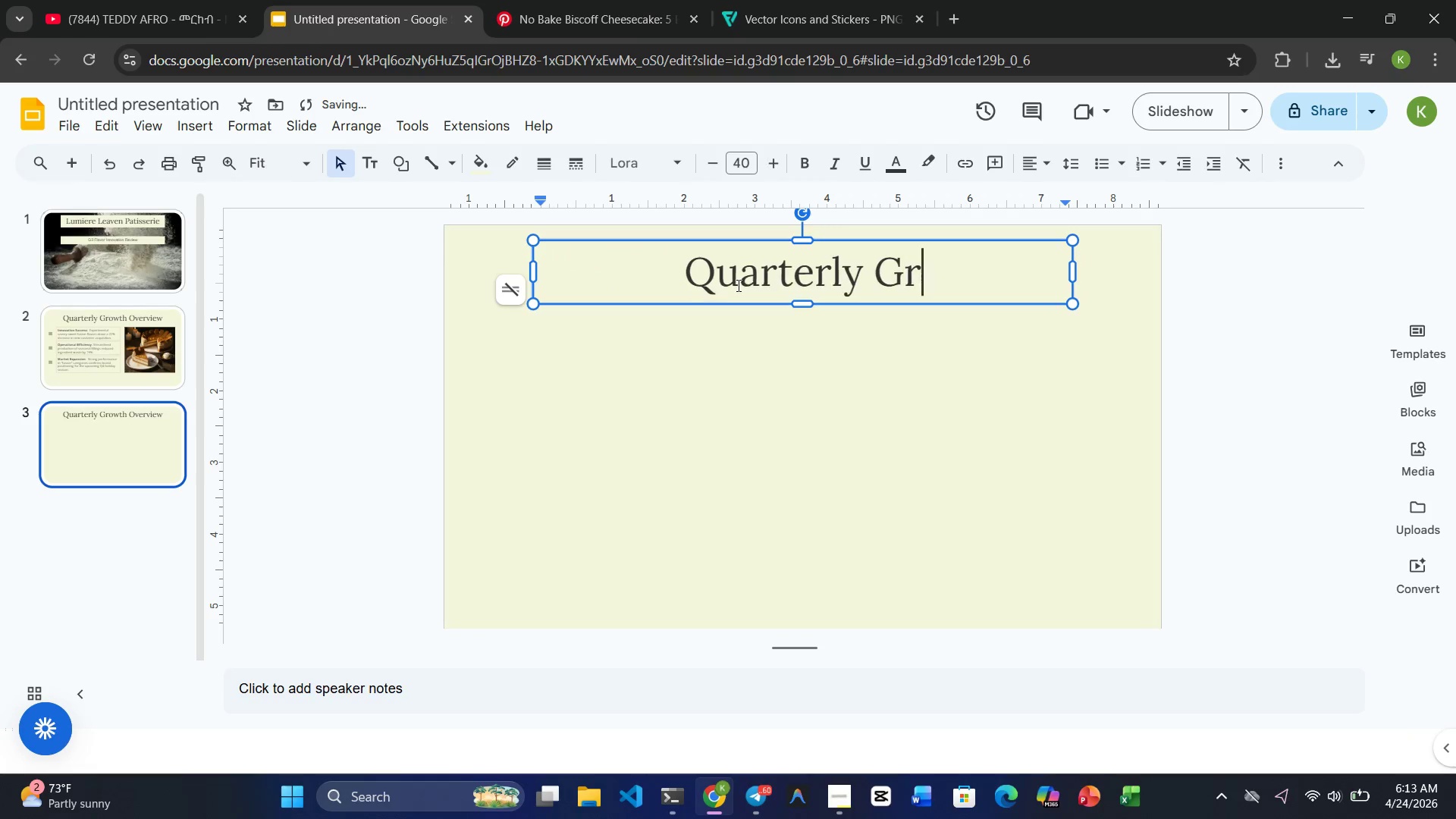 
key(Backspace)
 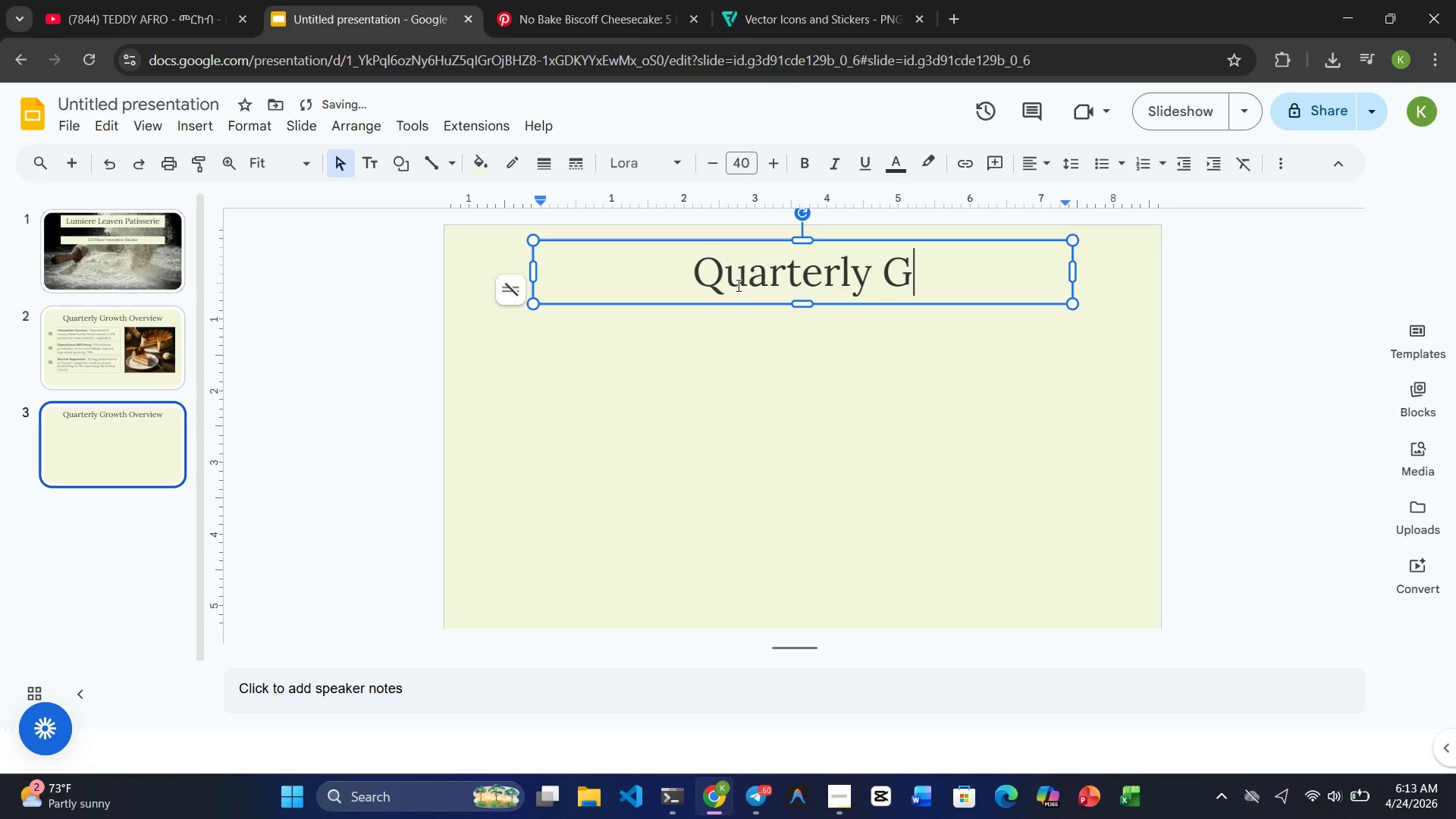 
key(Backspace)
 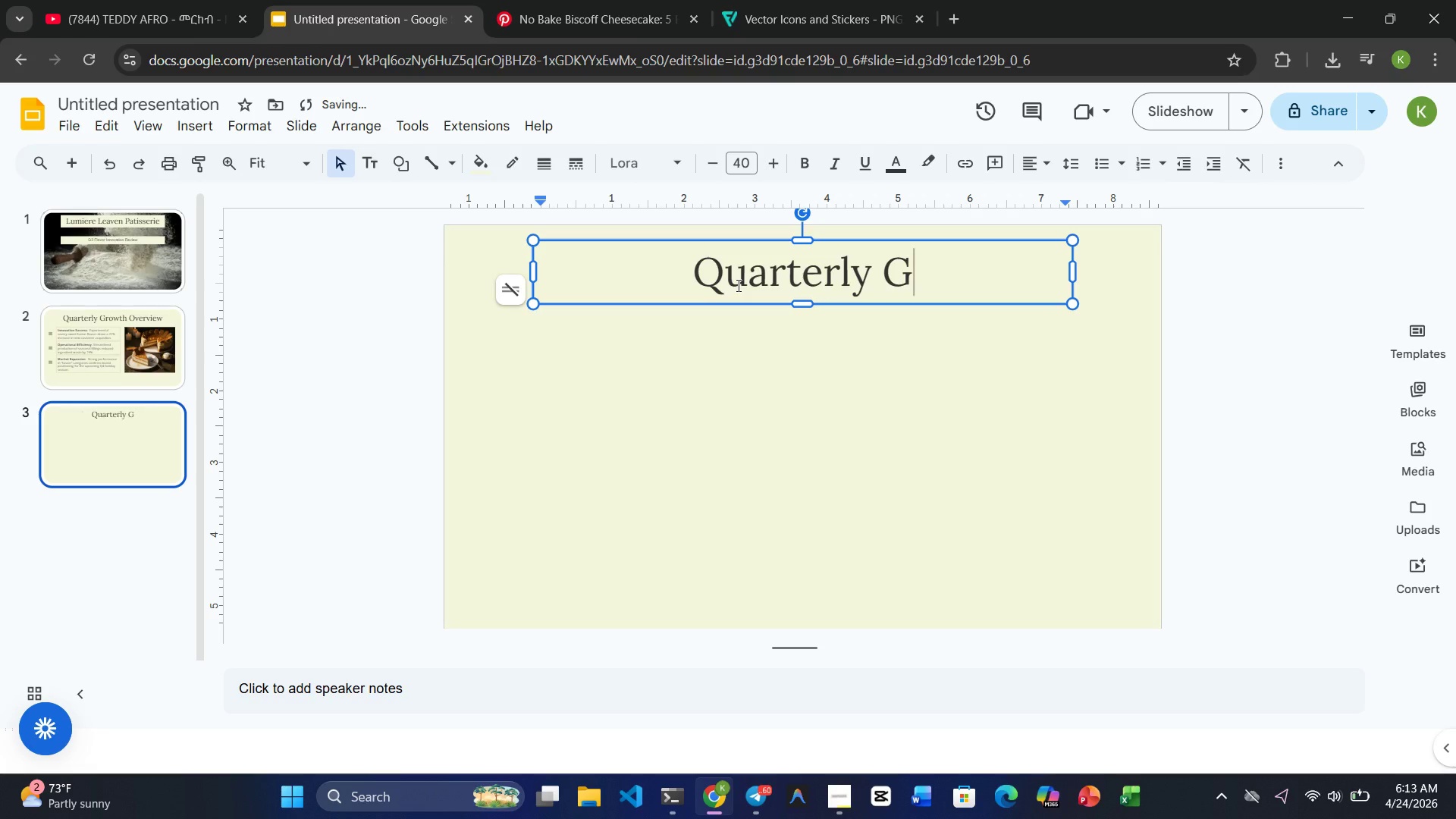 
key(Backspace)
 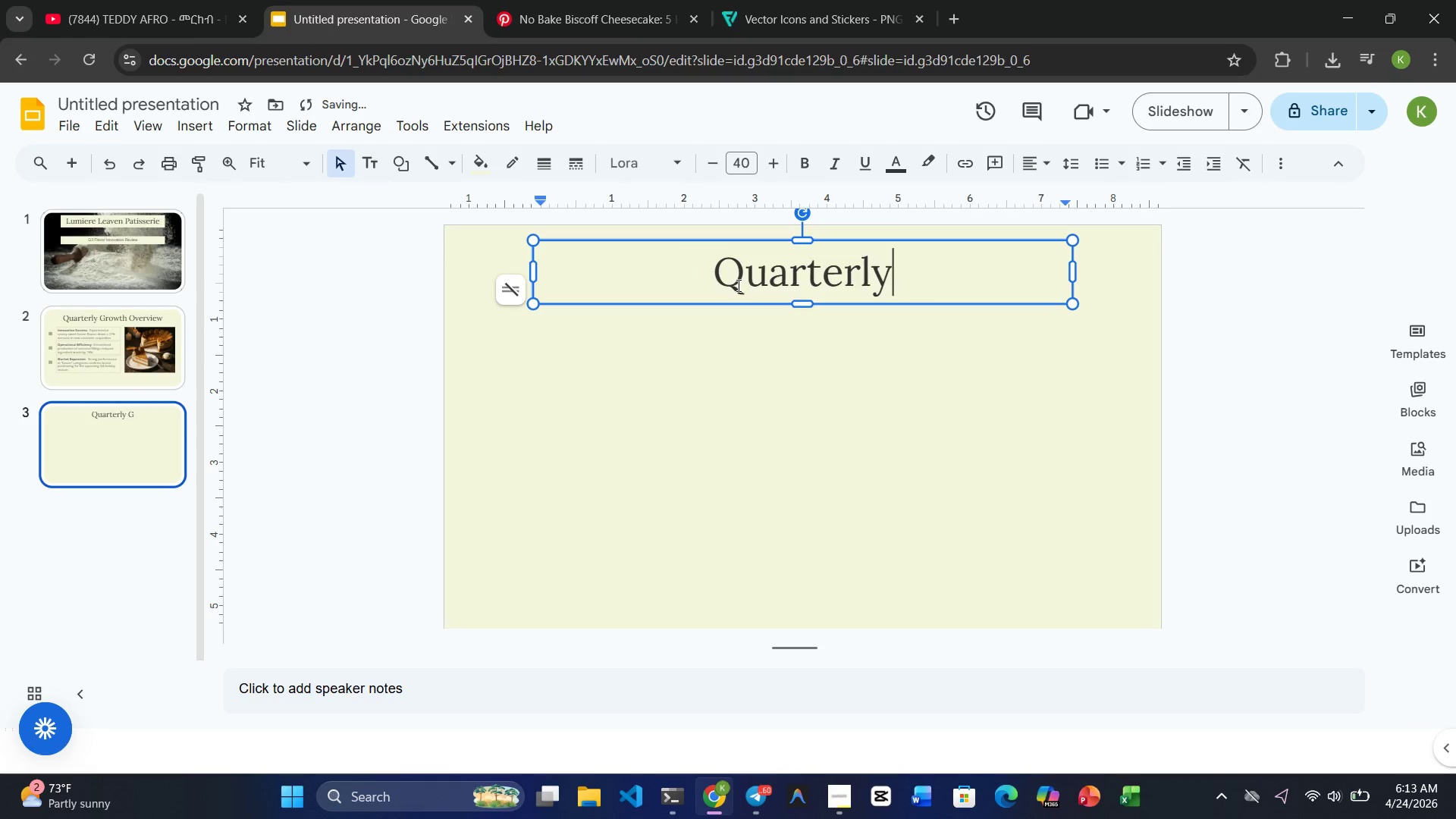 
key(Backspace)
 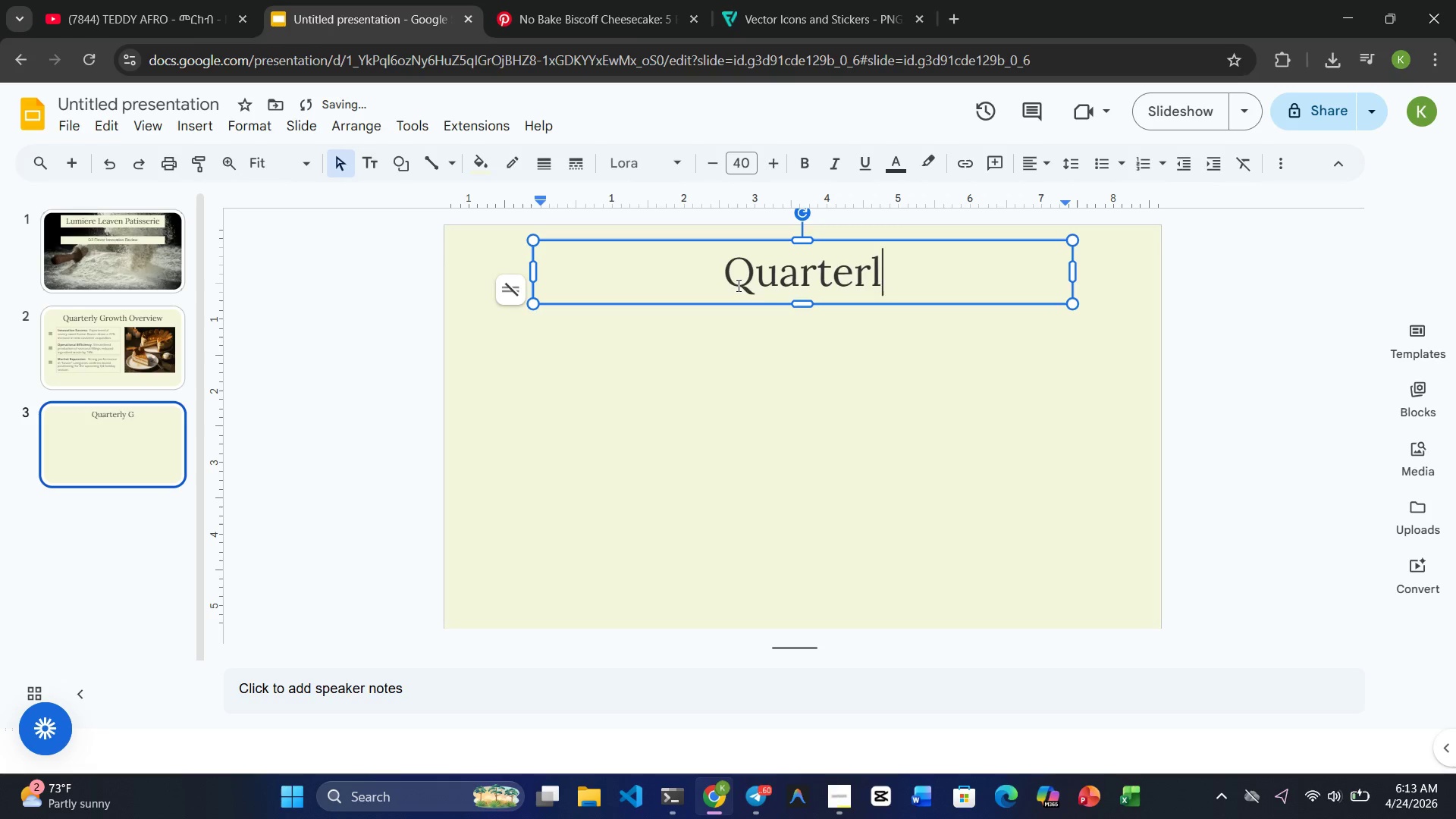 
key(Backspace)
 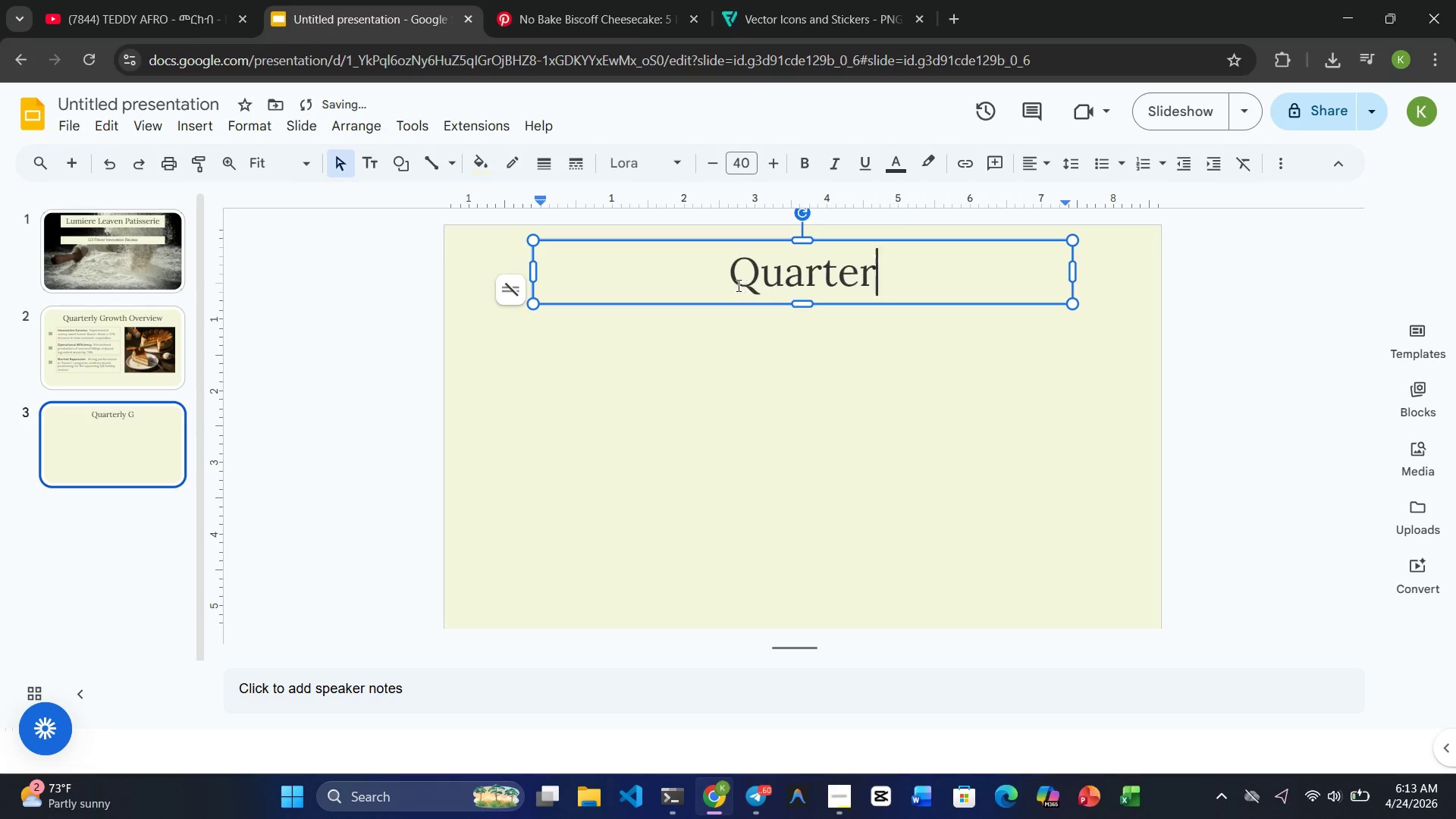 
key(Backspace)
 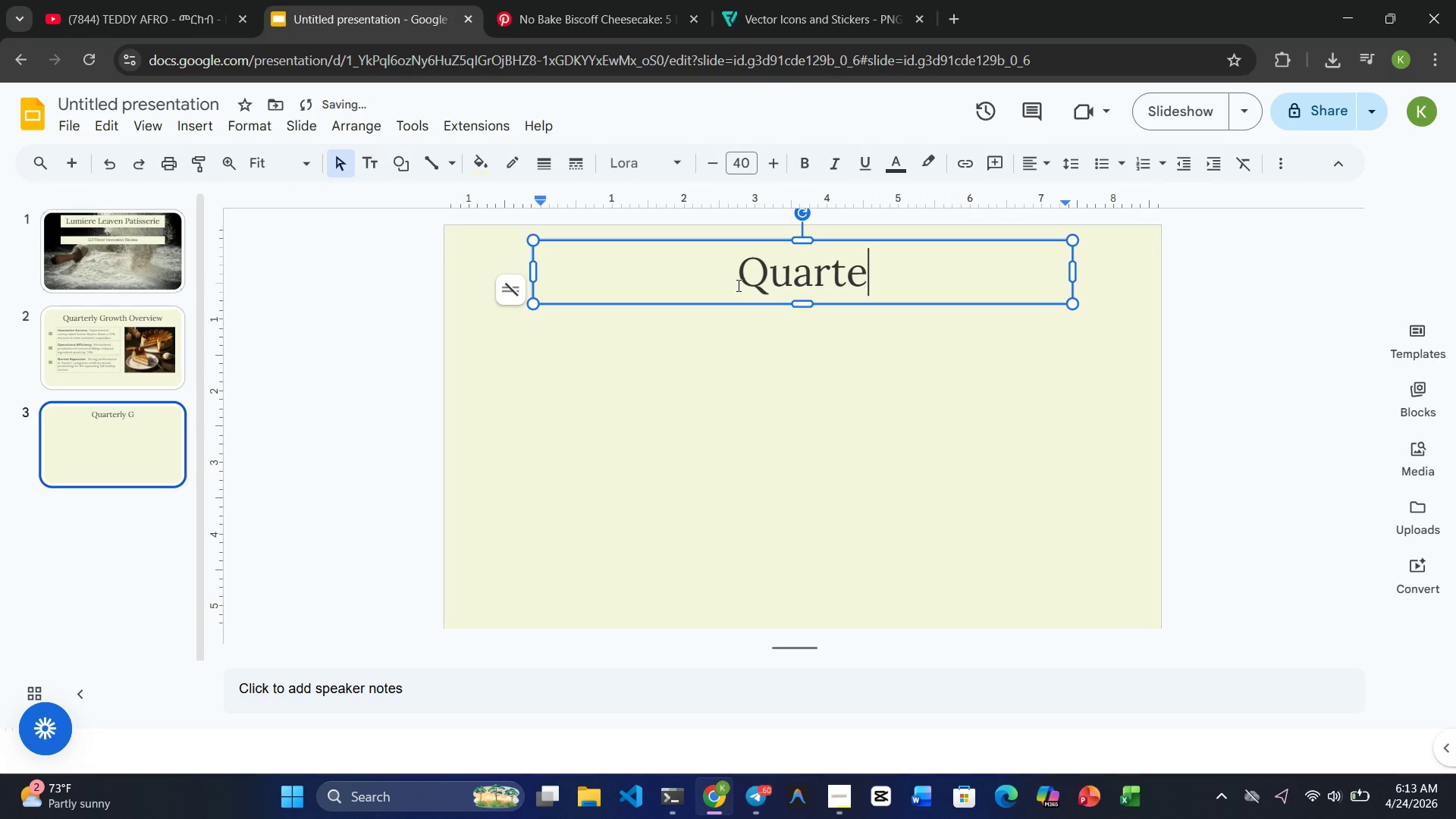 
key(Backspace)
 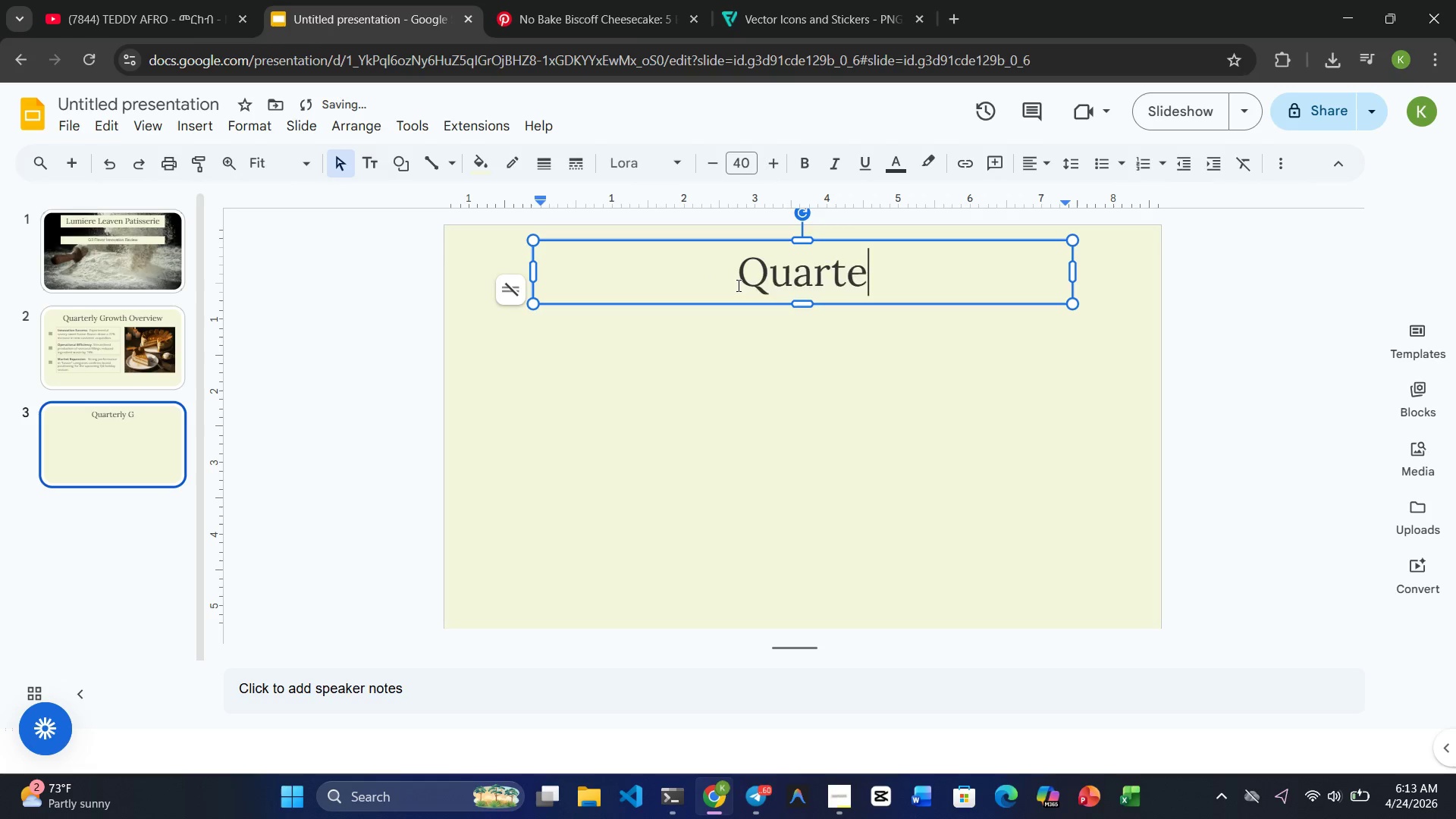 
key(Backspace)
 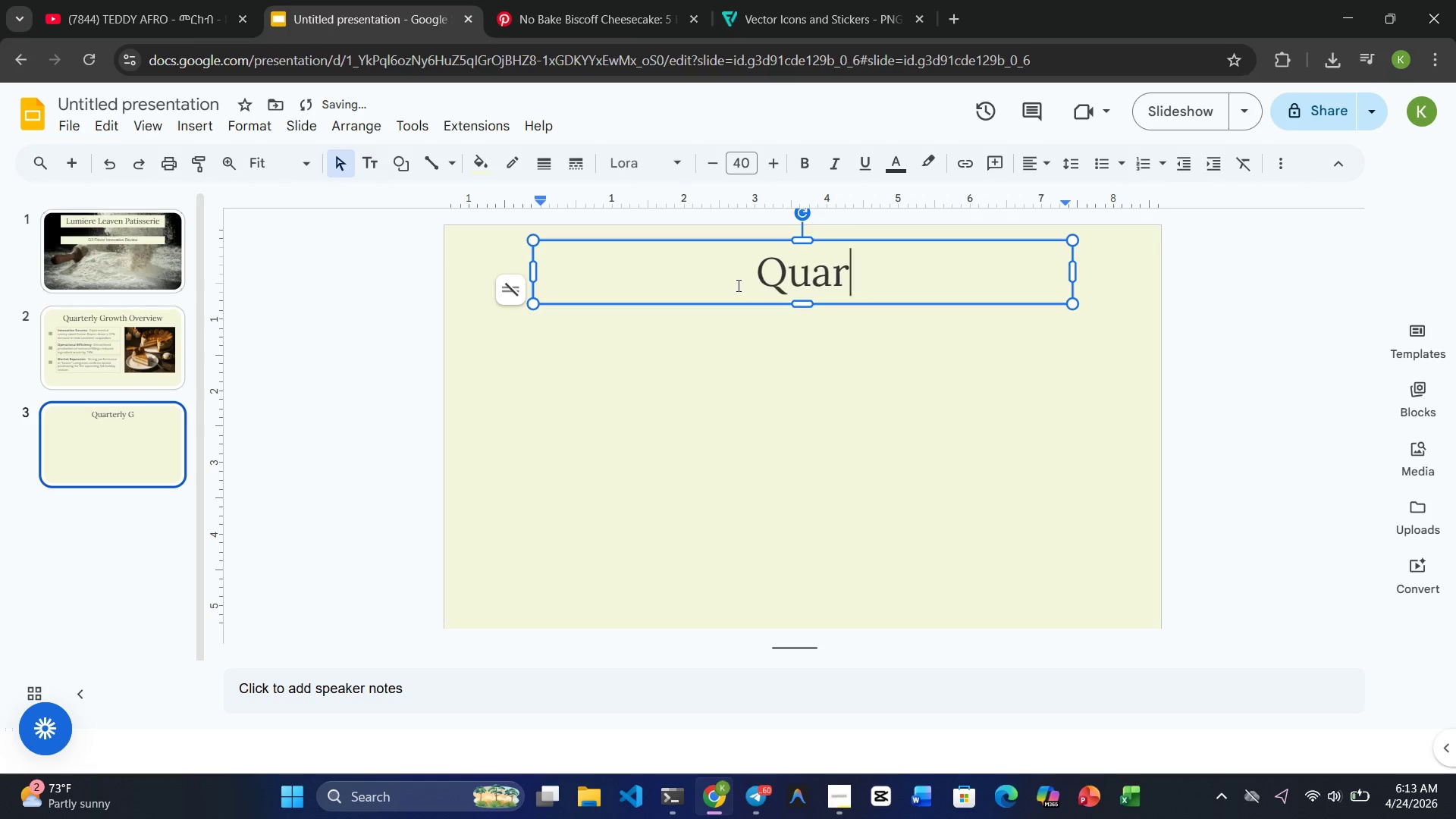 
key(Backspace)
 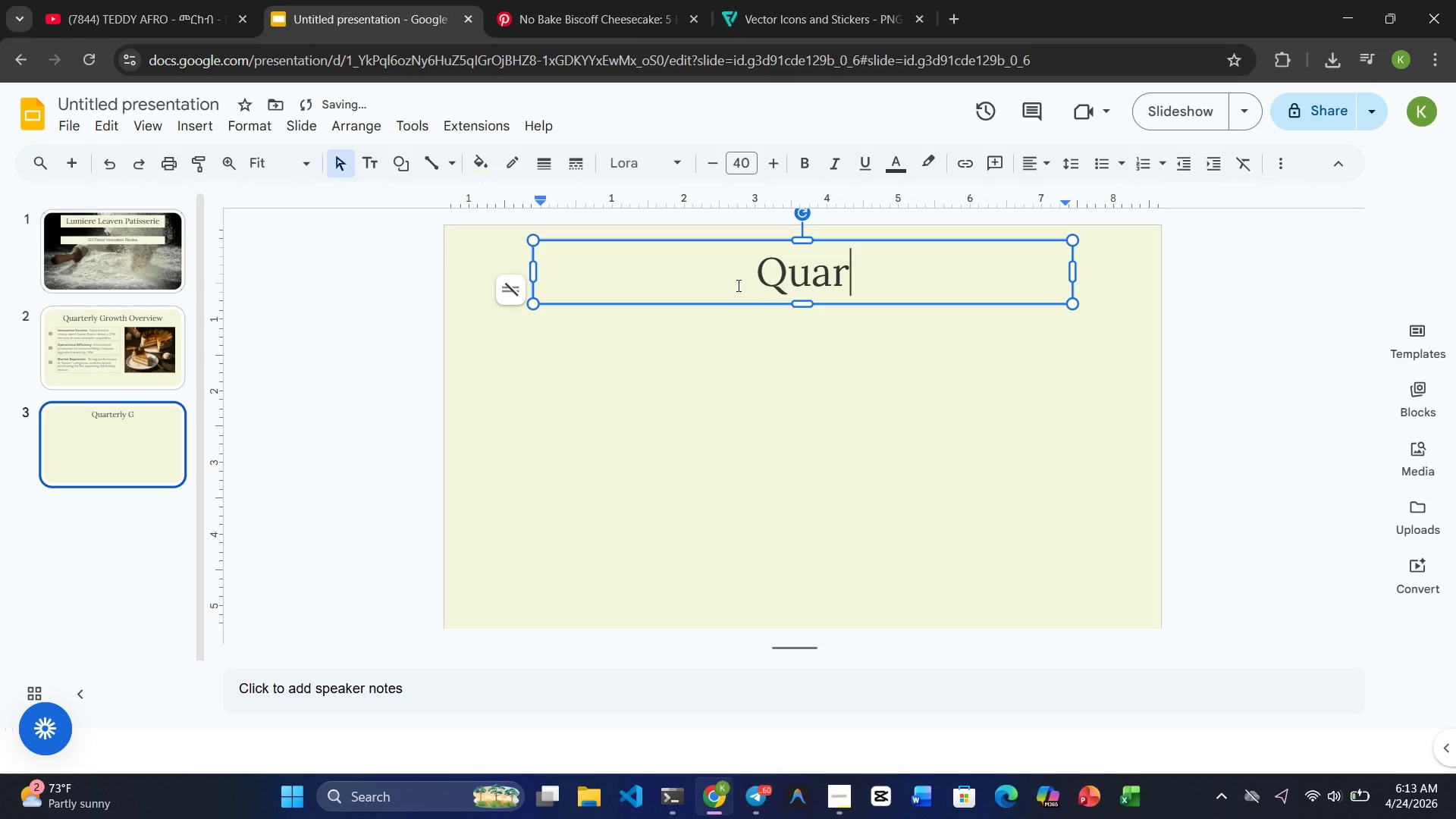 
key(Backspace)
 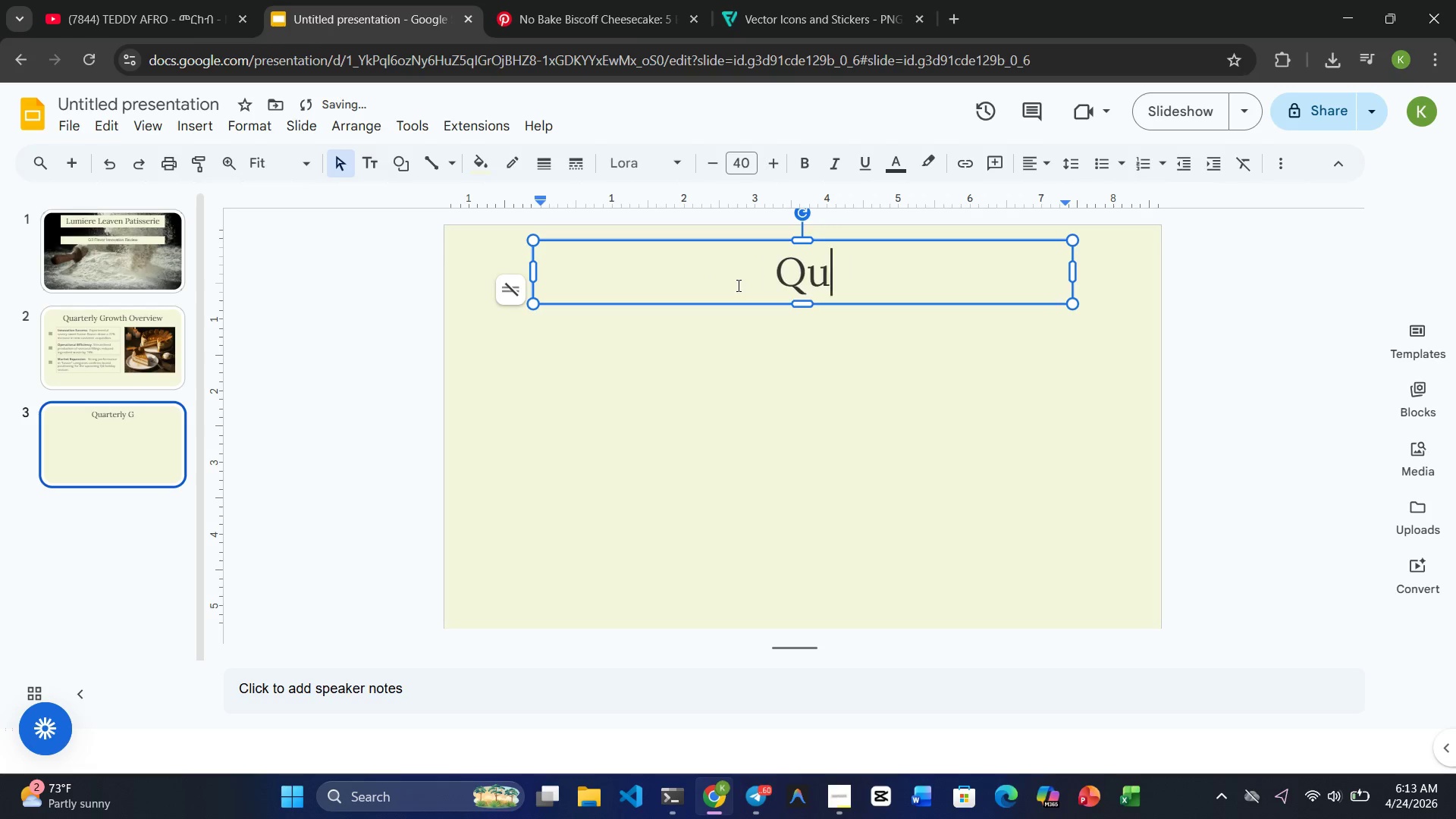 
key(Backspace)
 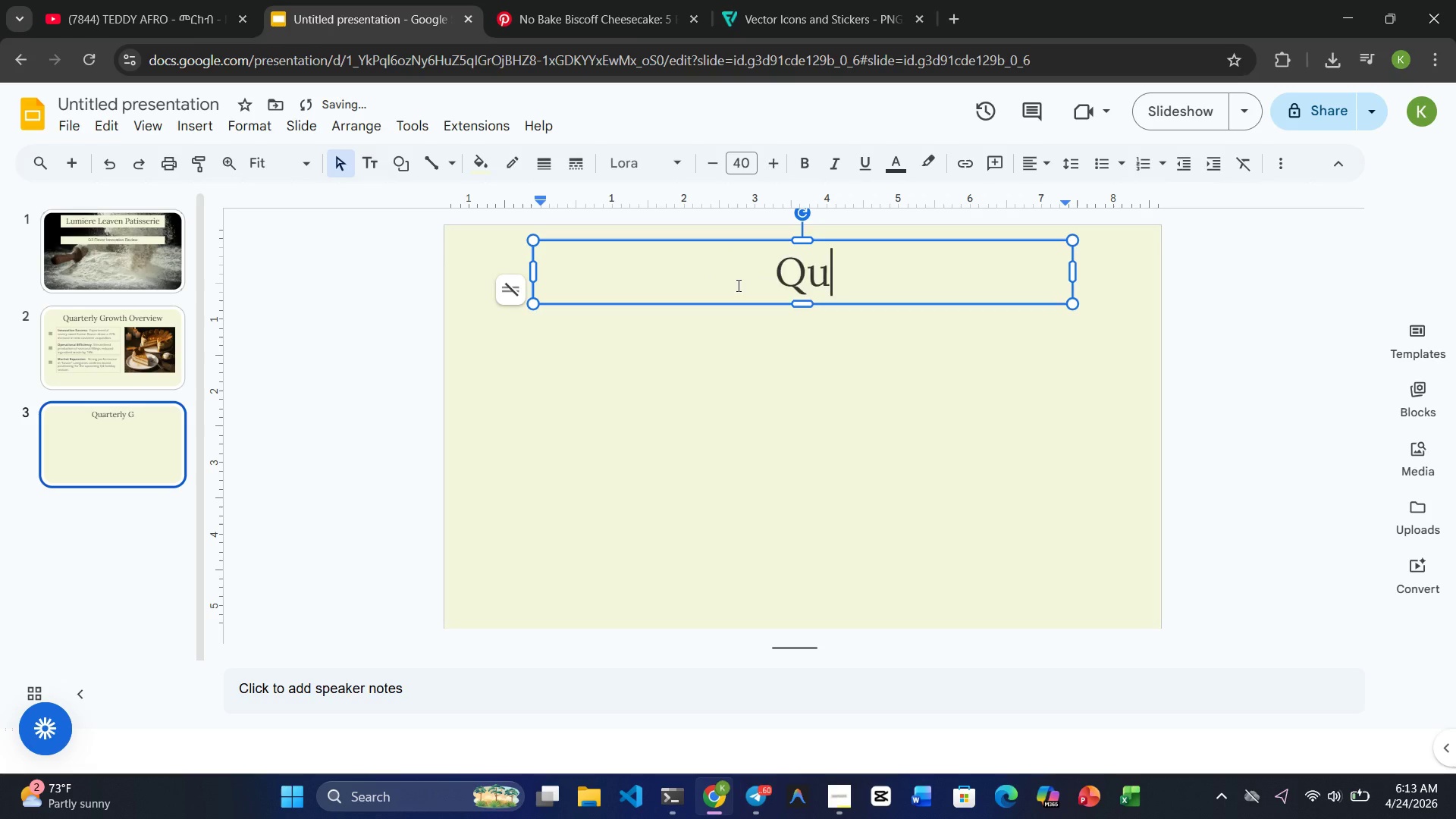 
key(Backspace)
 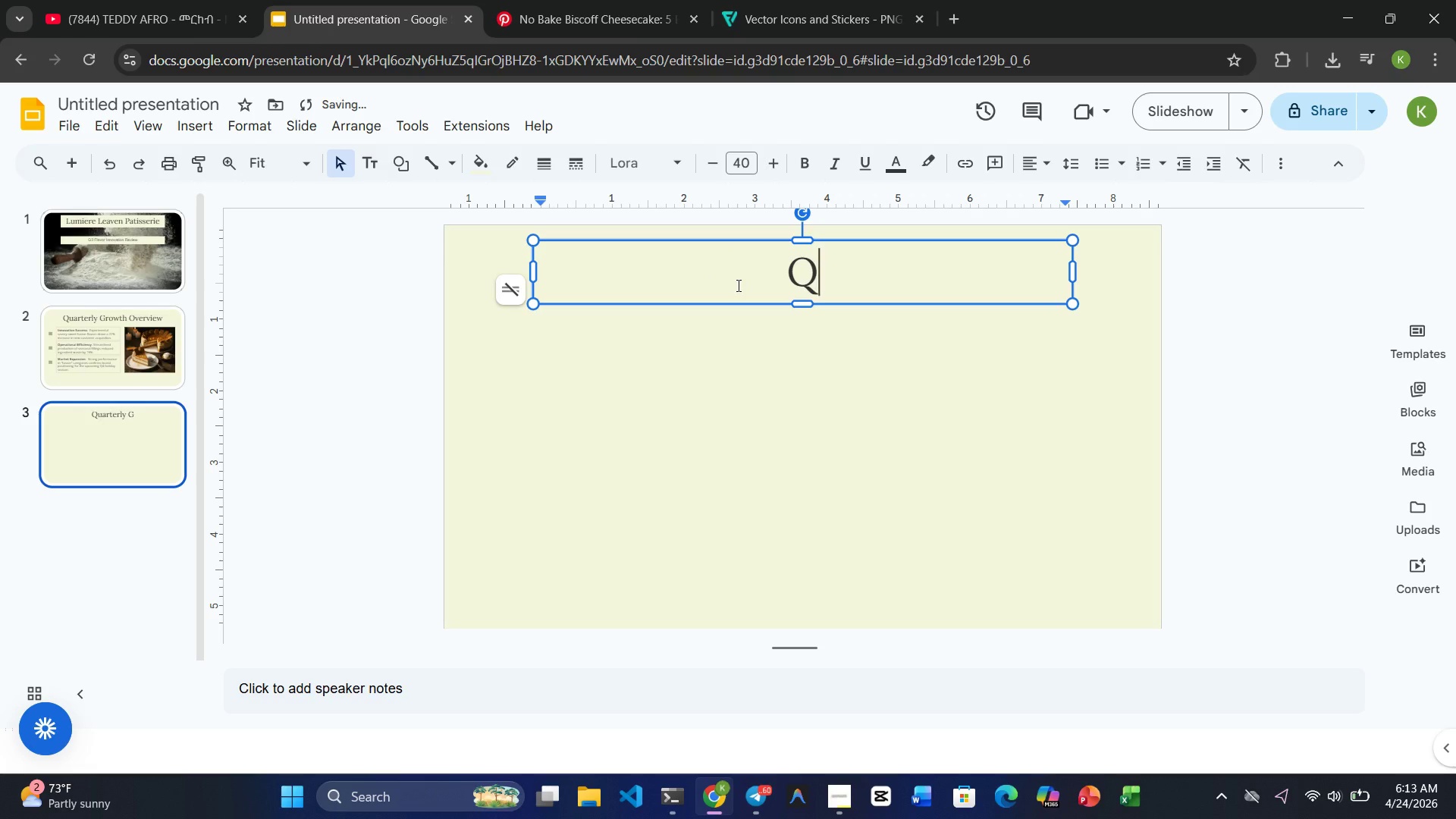 
key(3)
 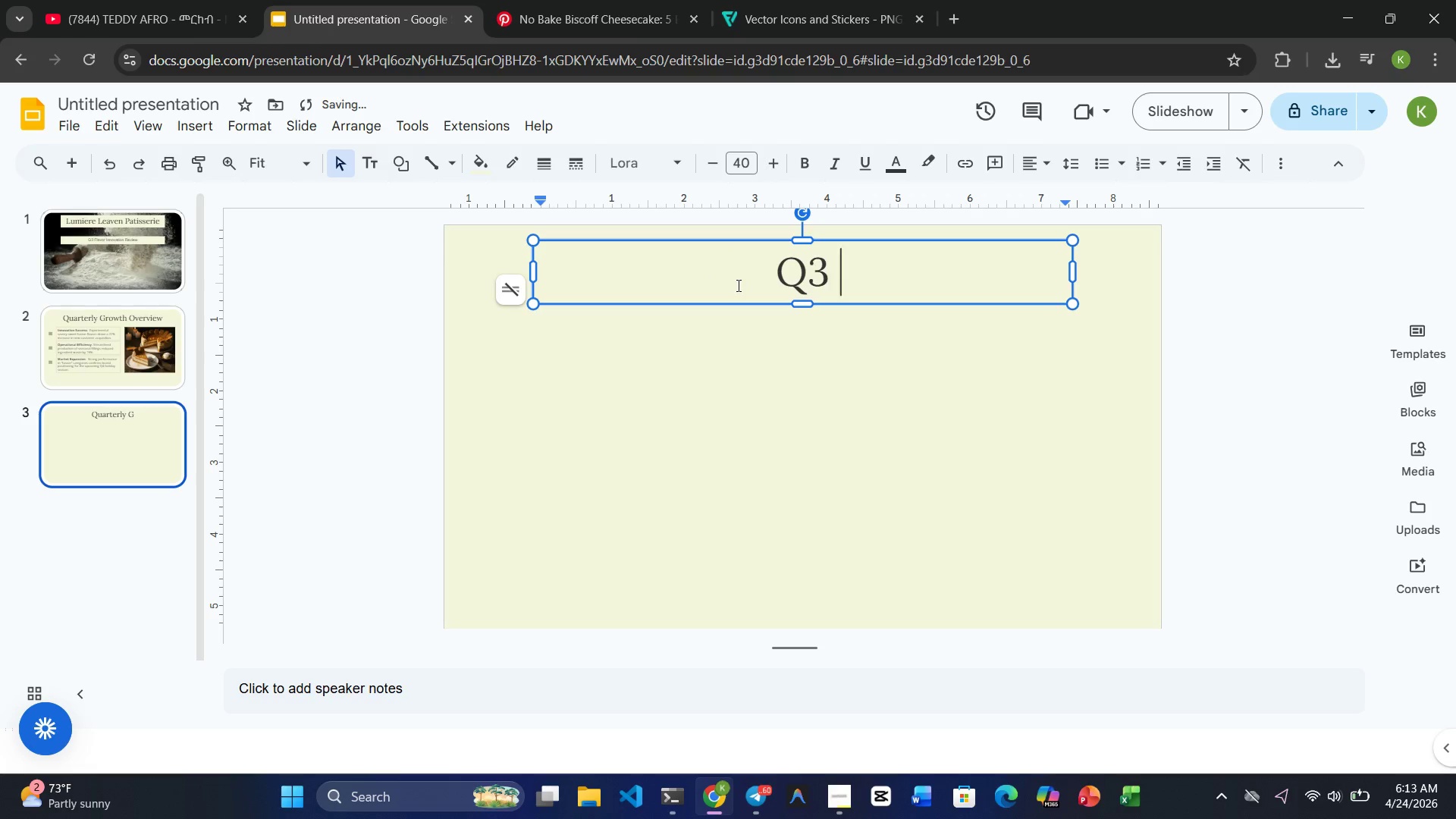 
key(Space)
 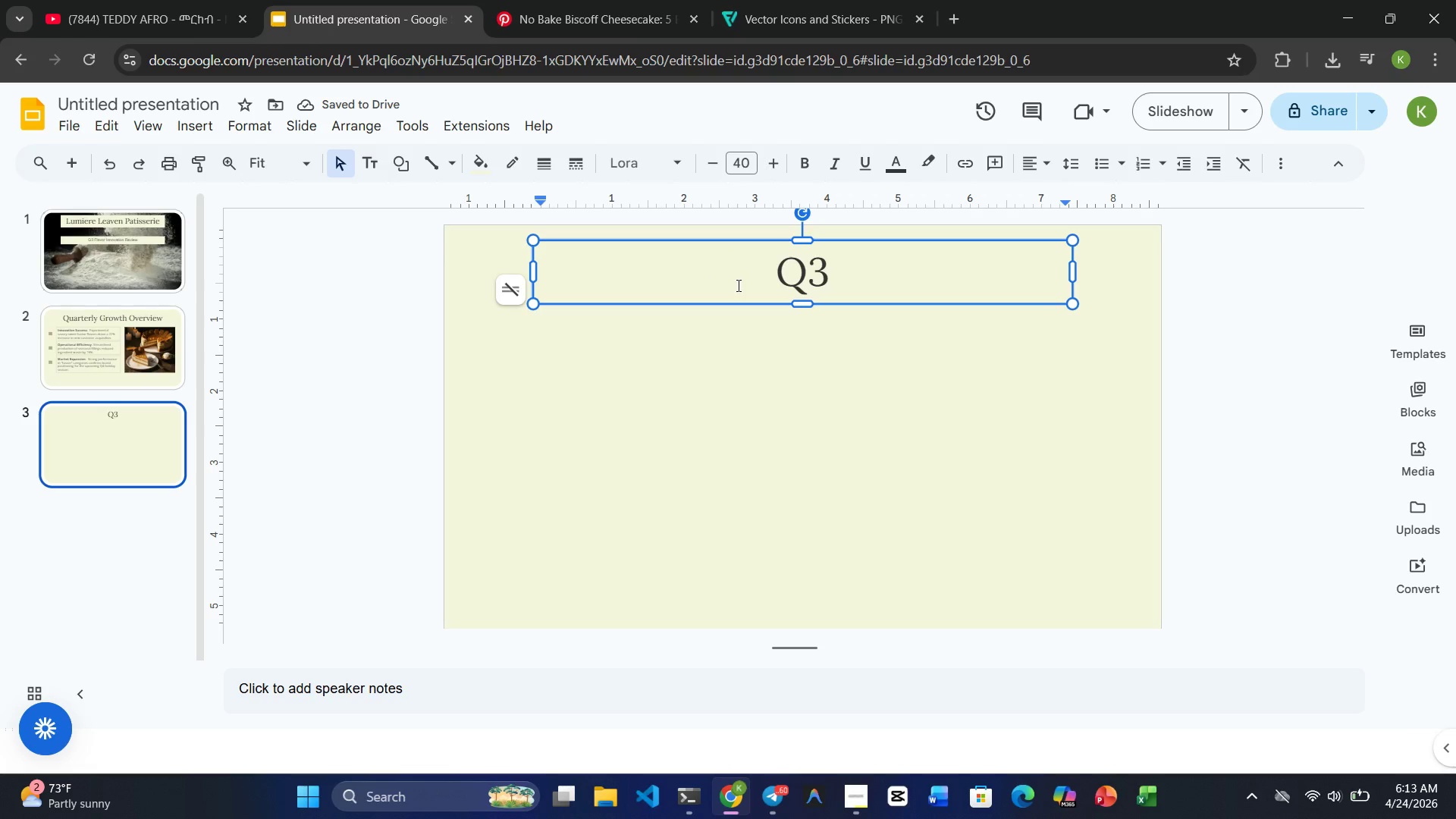 
type(Flavor Champions)
 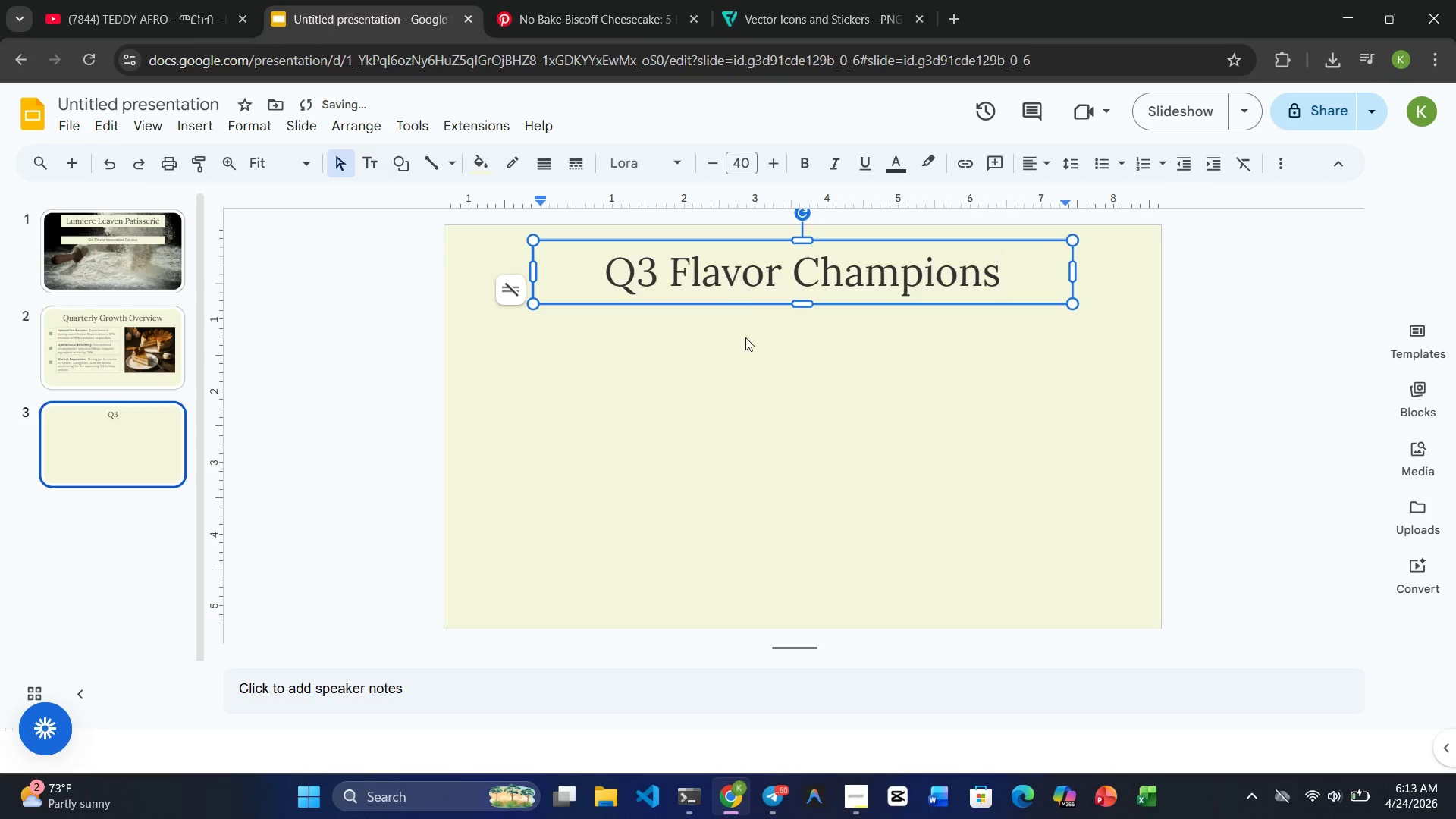 
left_click([735, 372])
 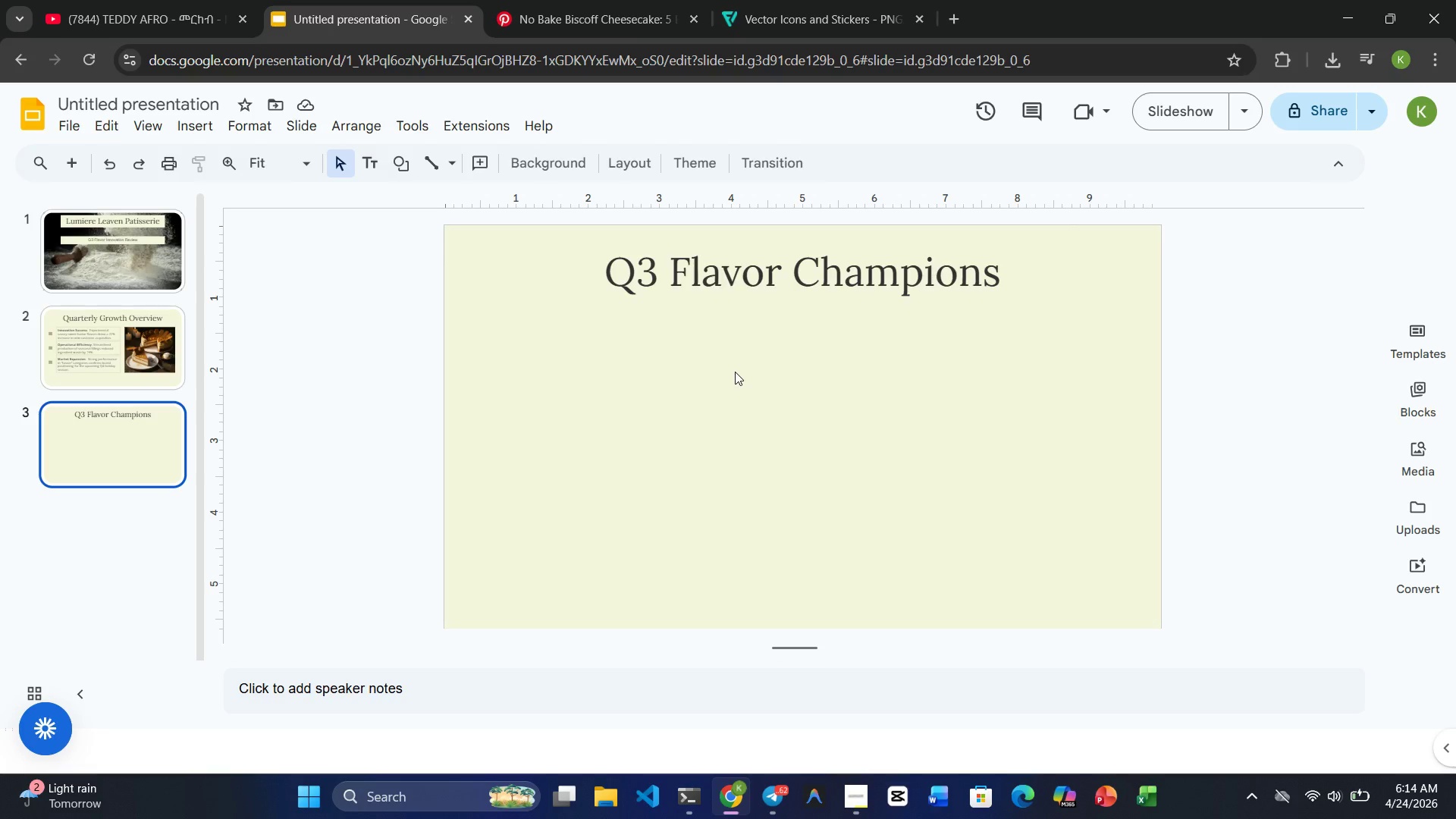 
wait(48.14)
 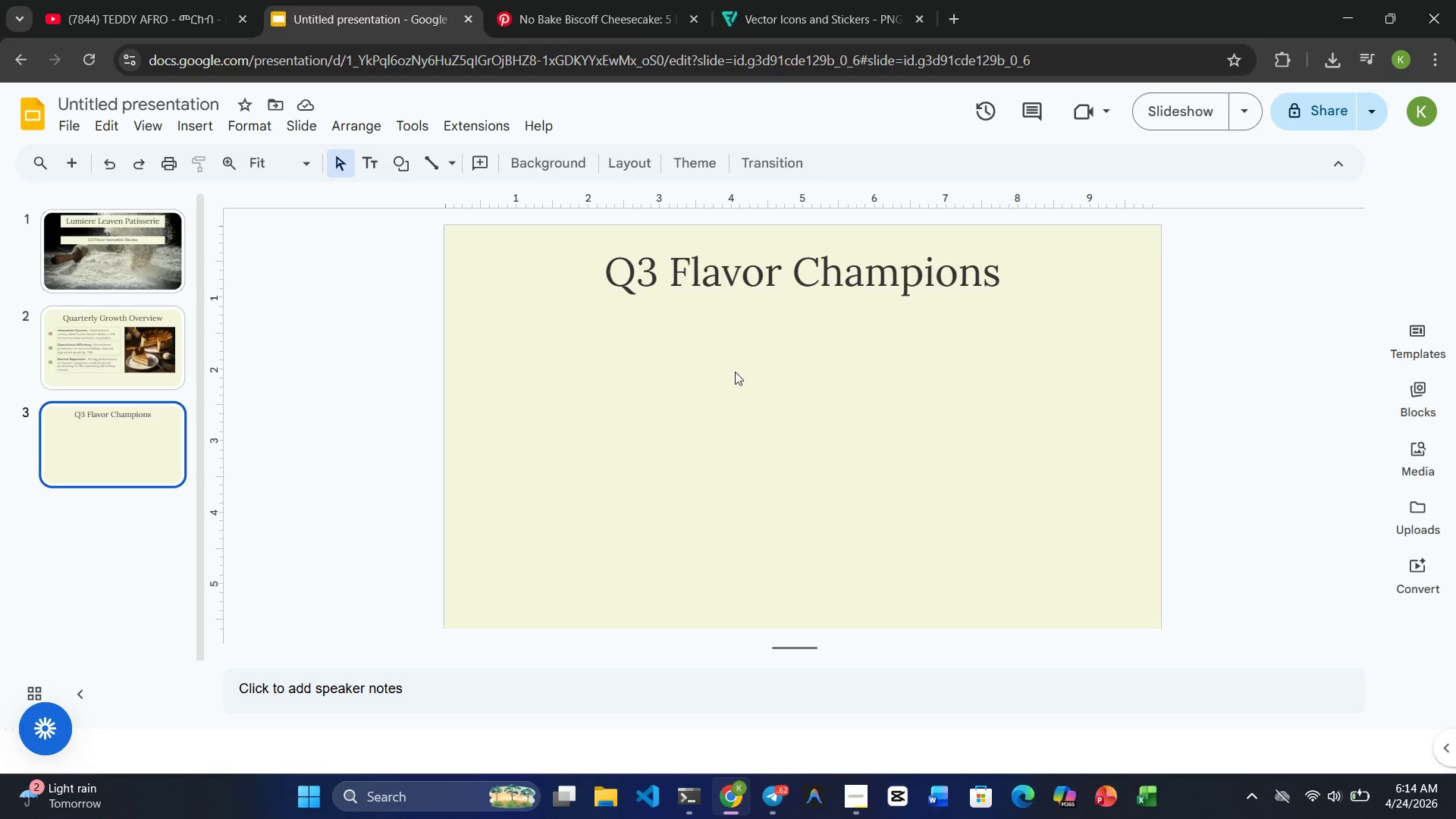 
left_click([602, 30])
 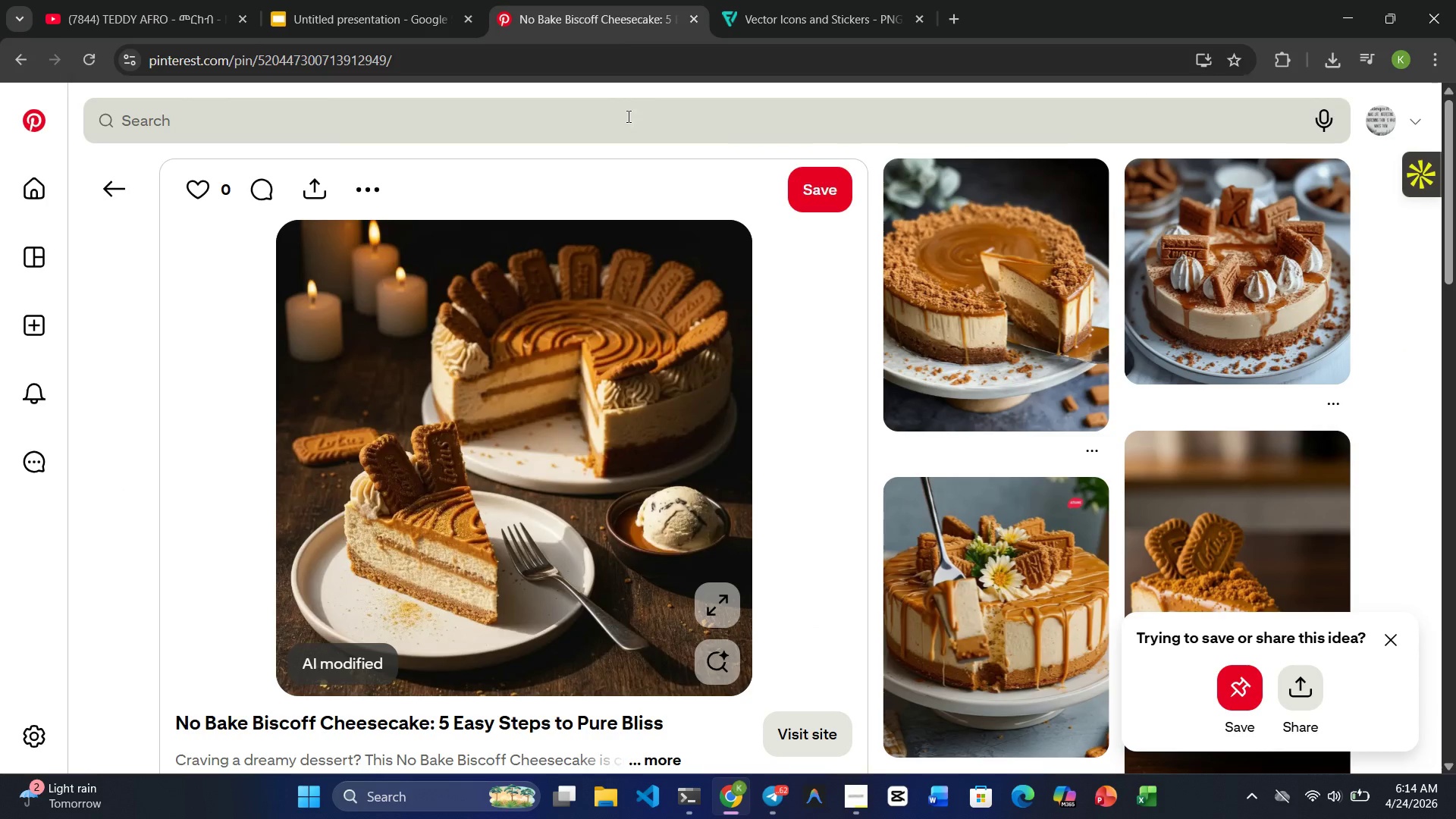 
left_click([627, 121])
 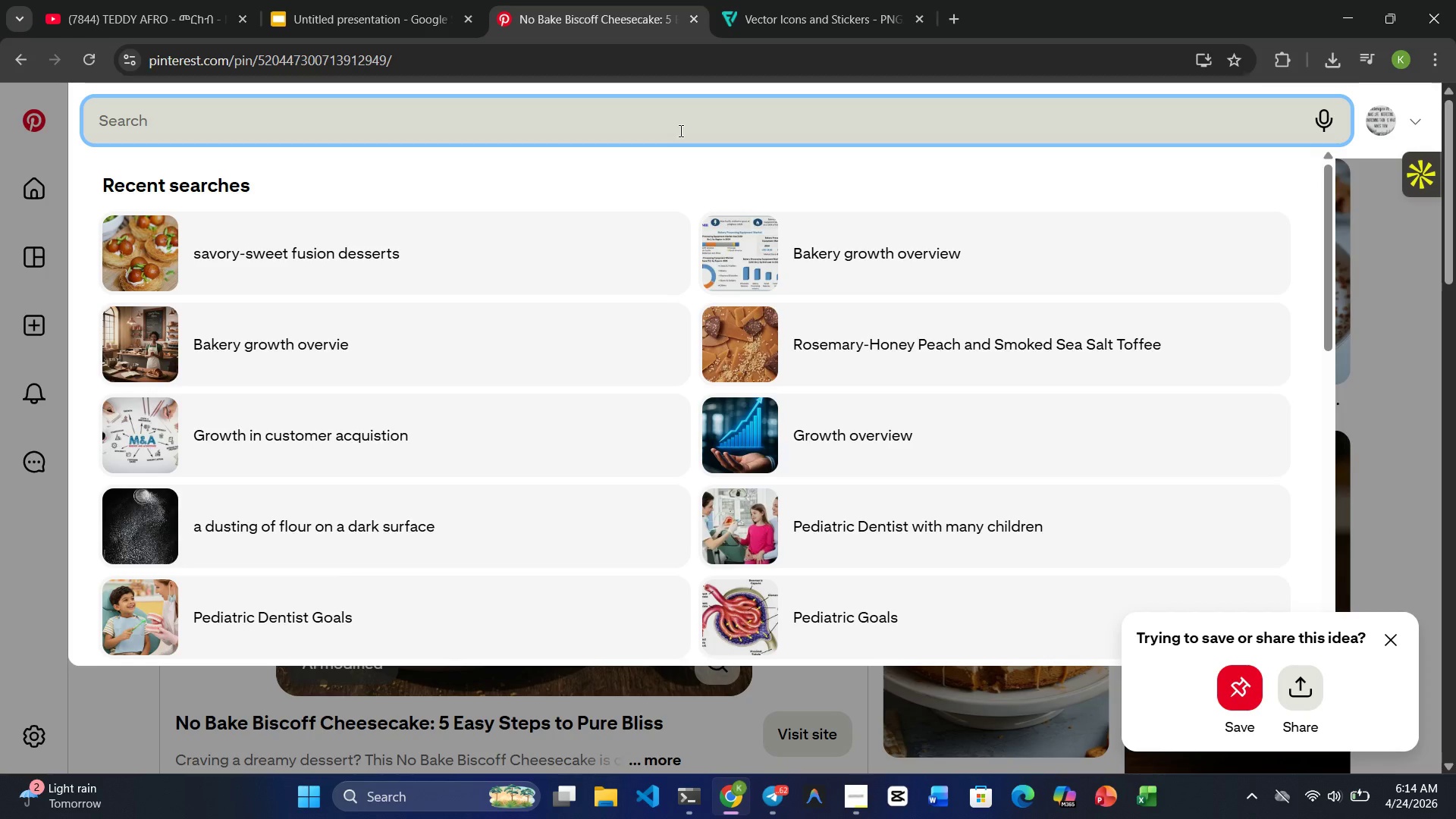 
key(Shift+ShiftRight)
 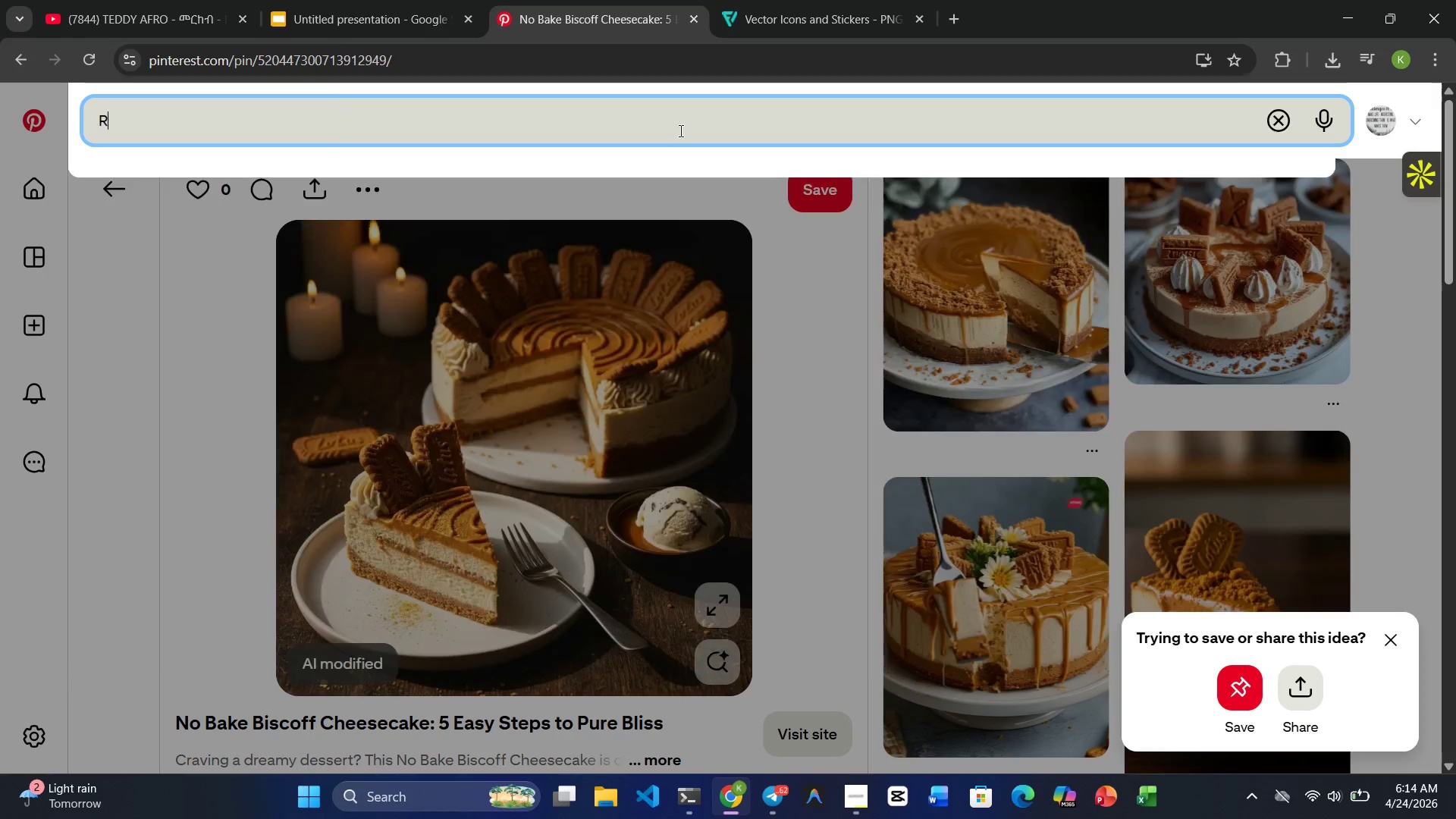 
key(Shift+R)
 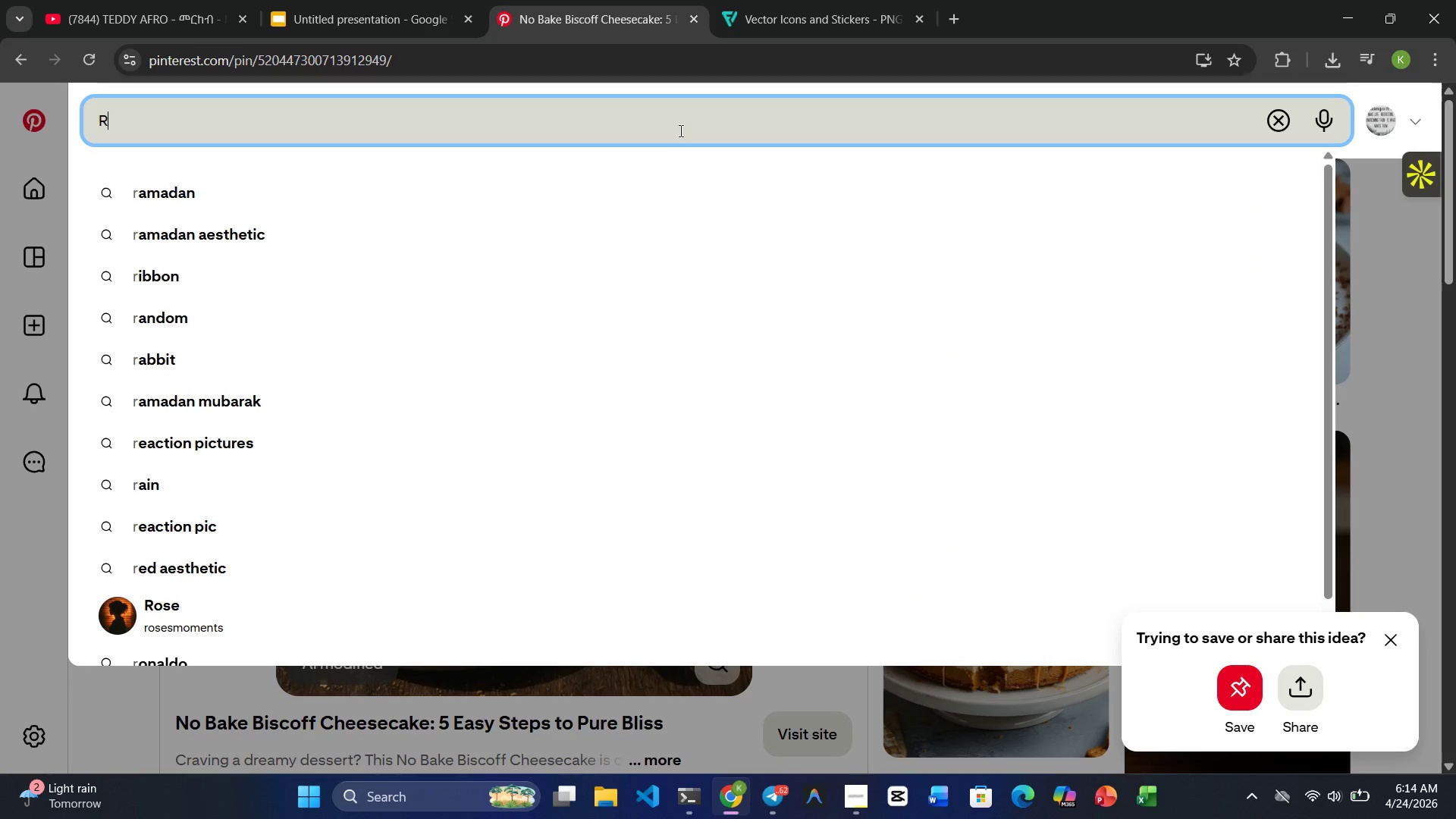 
type(osemary-Honet)
key(Backspace)
type(y Peacj)
key(Backspace)
type(h Macaron)
 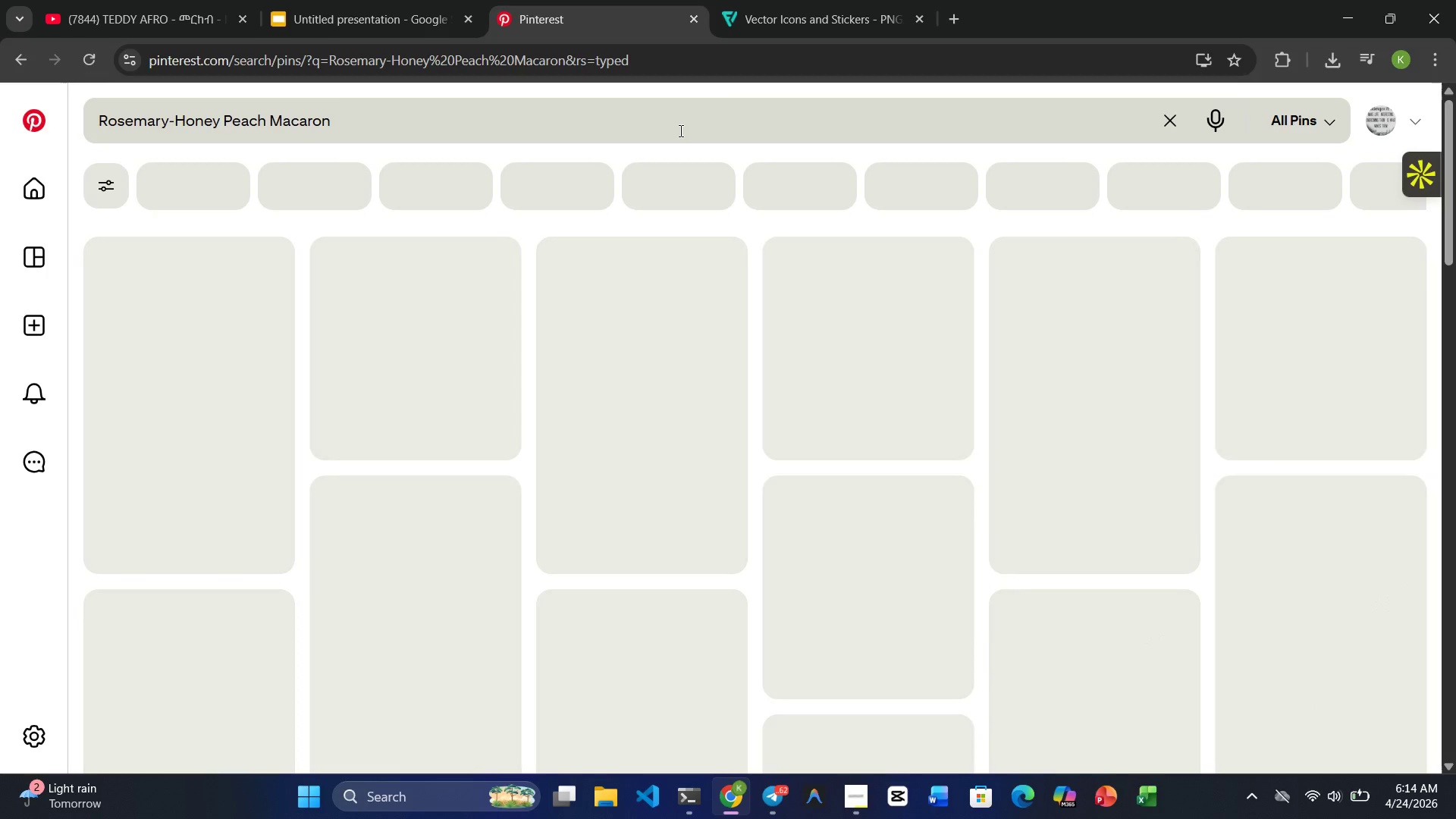 
 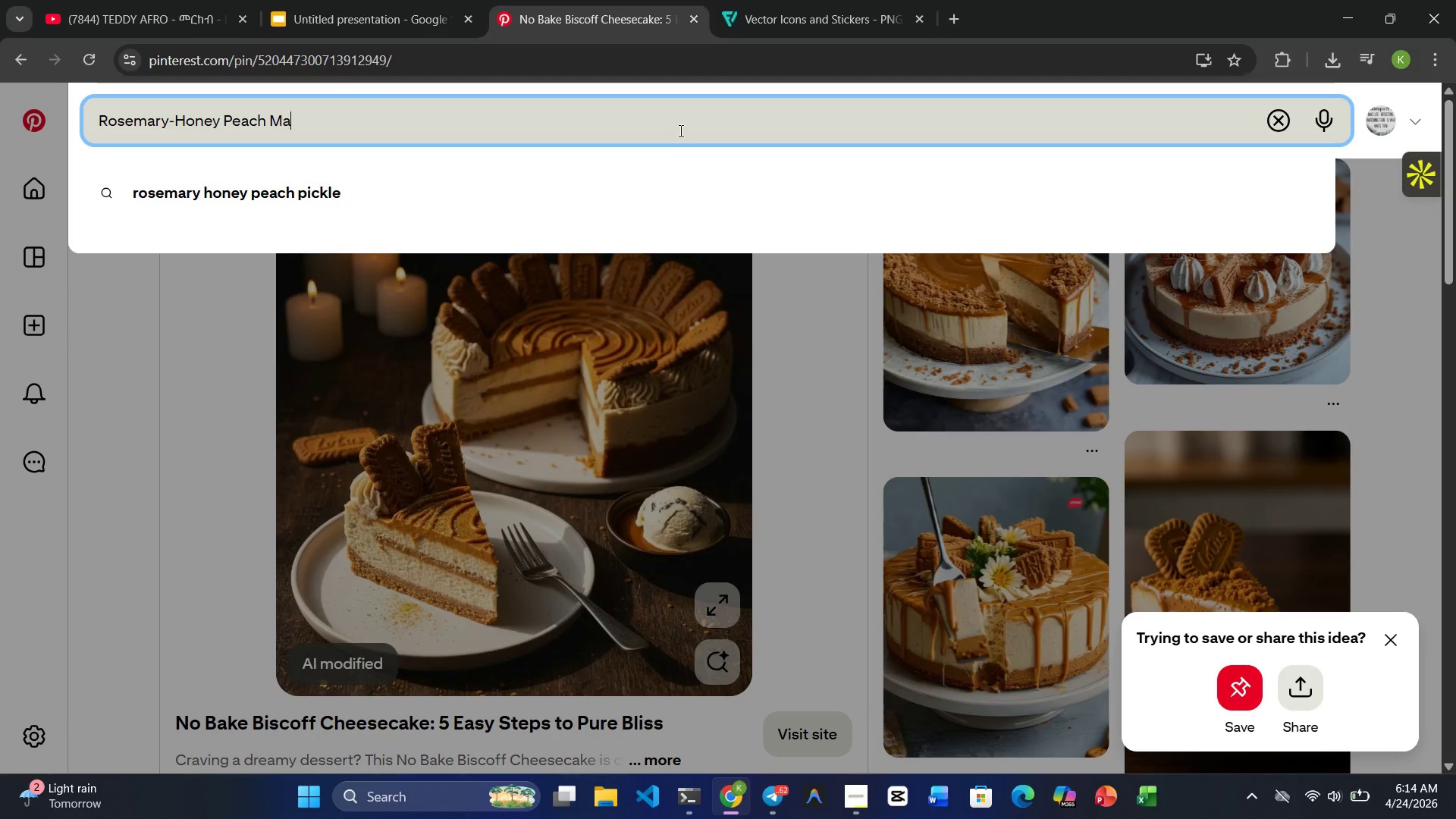 
key(Enter)
 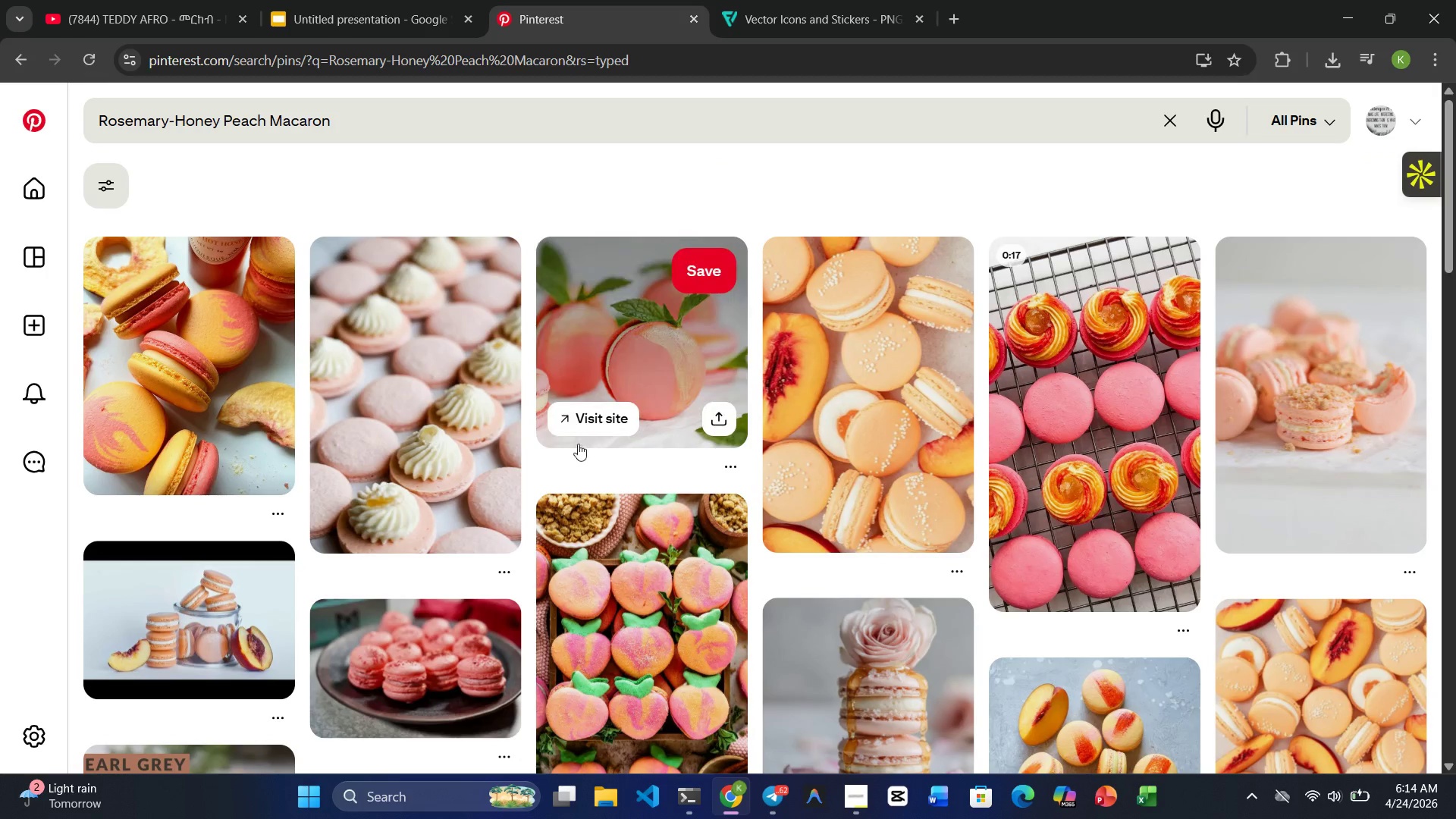 
scroll: coordinate [491, 515], scroll_direction: down, amount: 3.0
 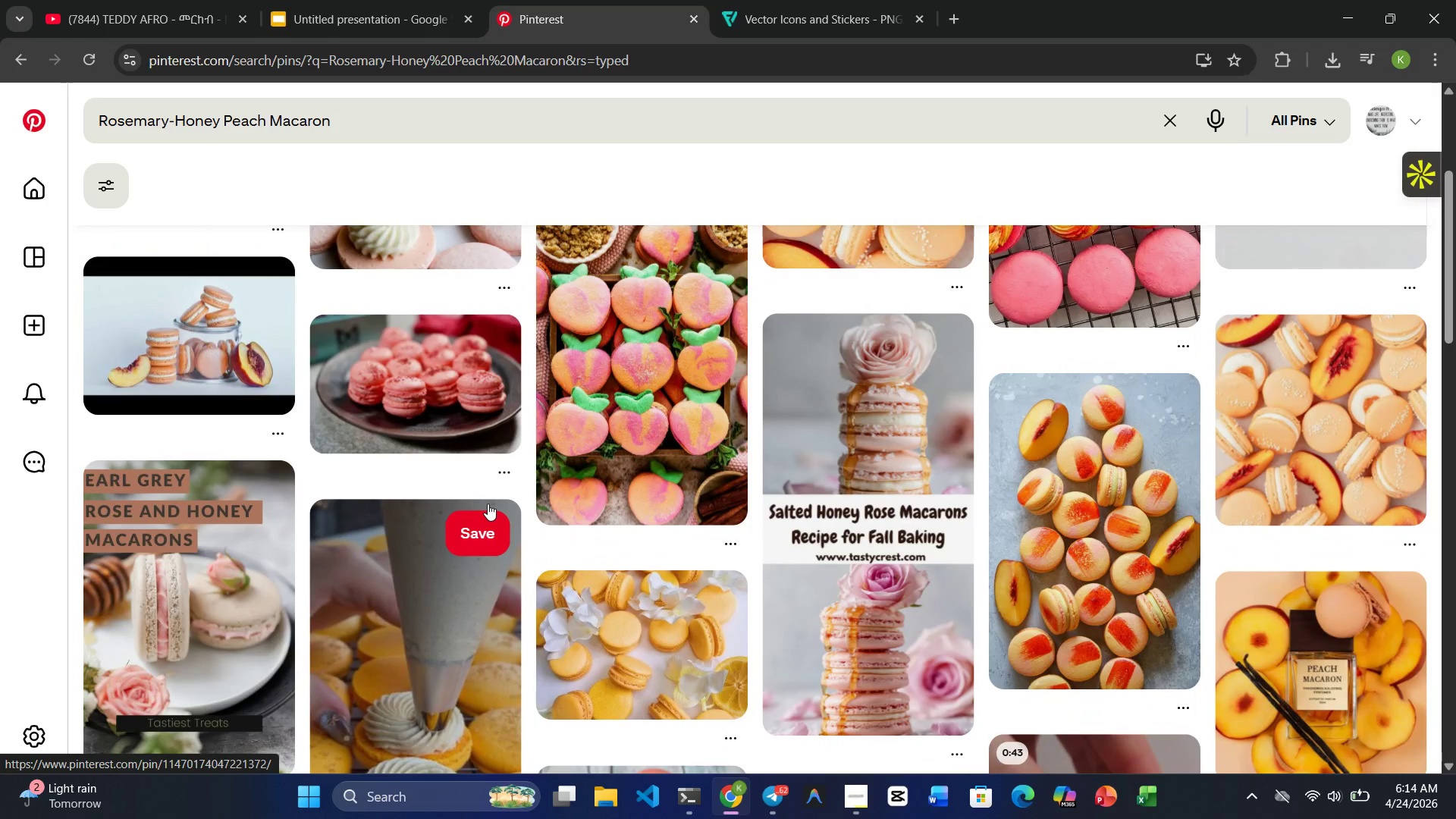 
scroll: coordinate [554, 519], scroll_direction: up, amount: 6.0
 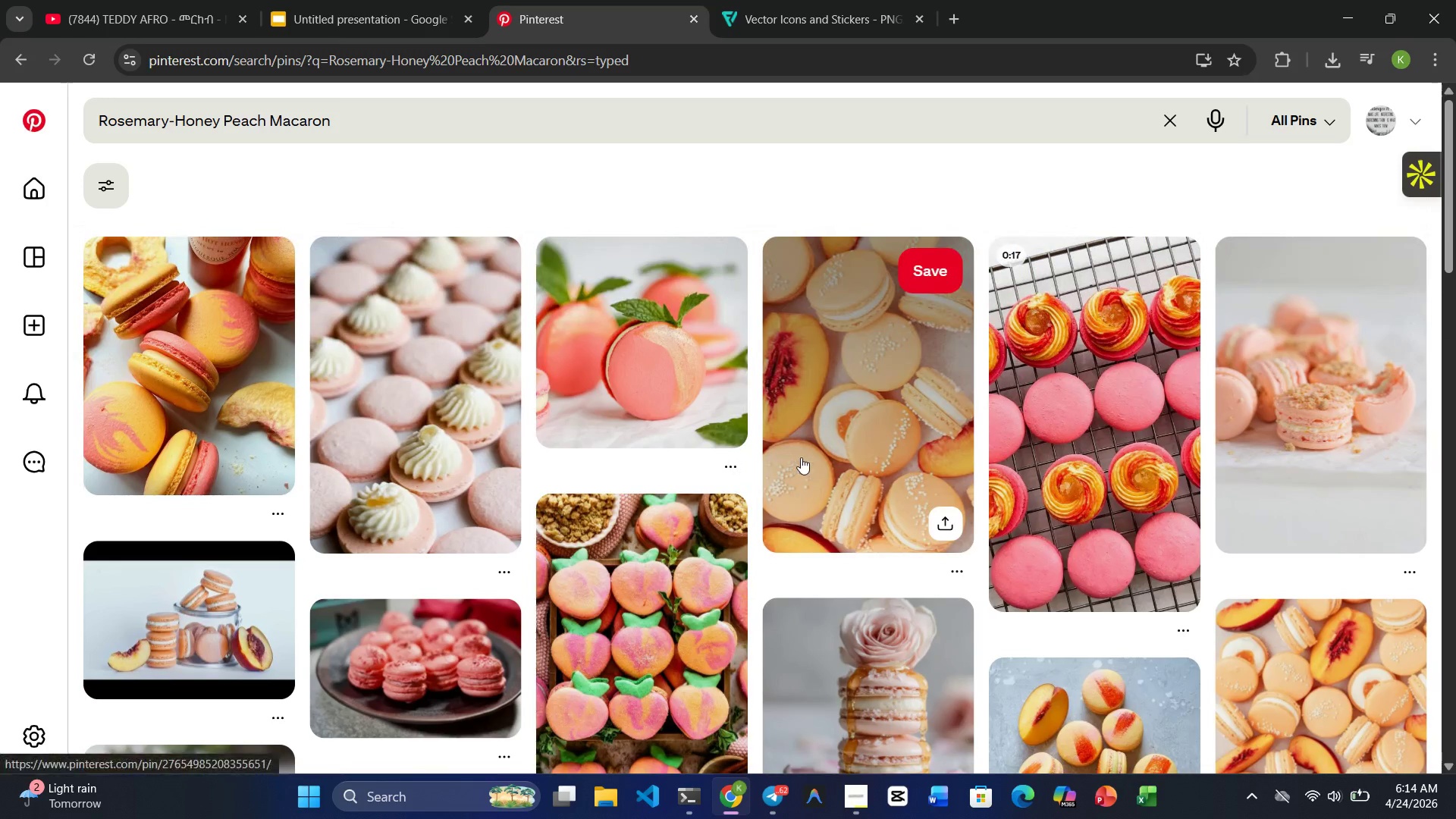 
scroll: coordinate [803, 468], scroll_direction: down, amount: 1.0
 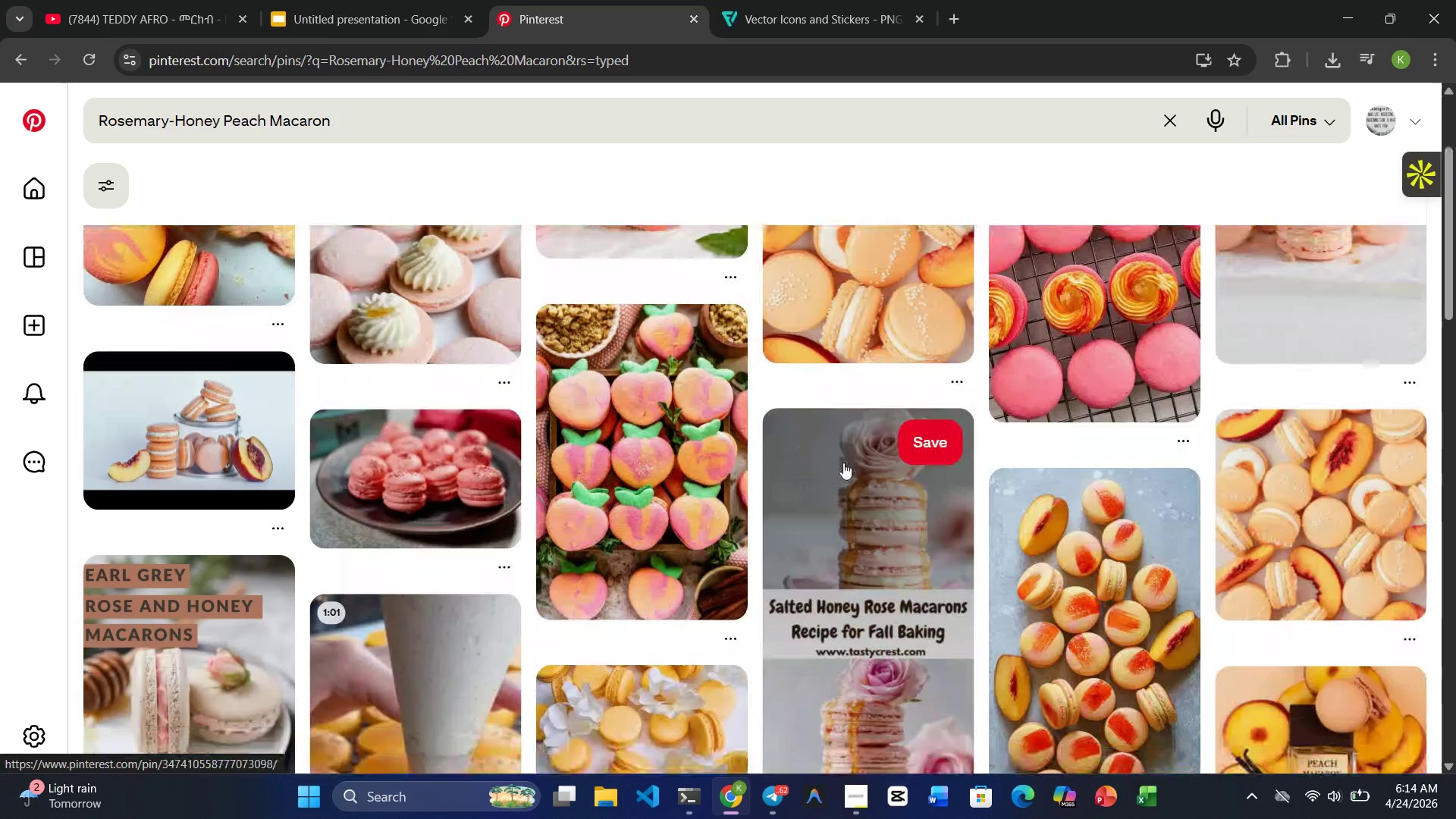 
scroll: coordinate [843, 463], scroll_direction: up, amount: 2.0
 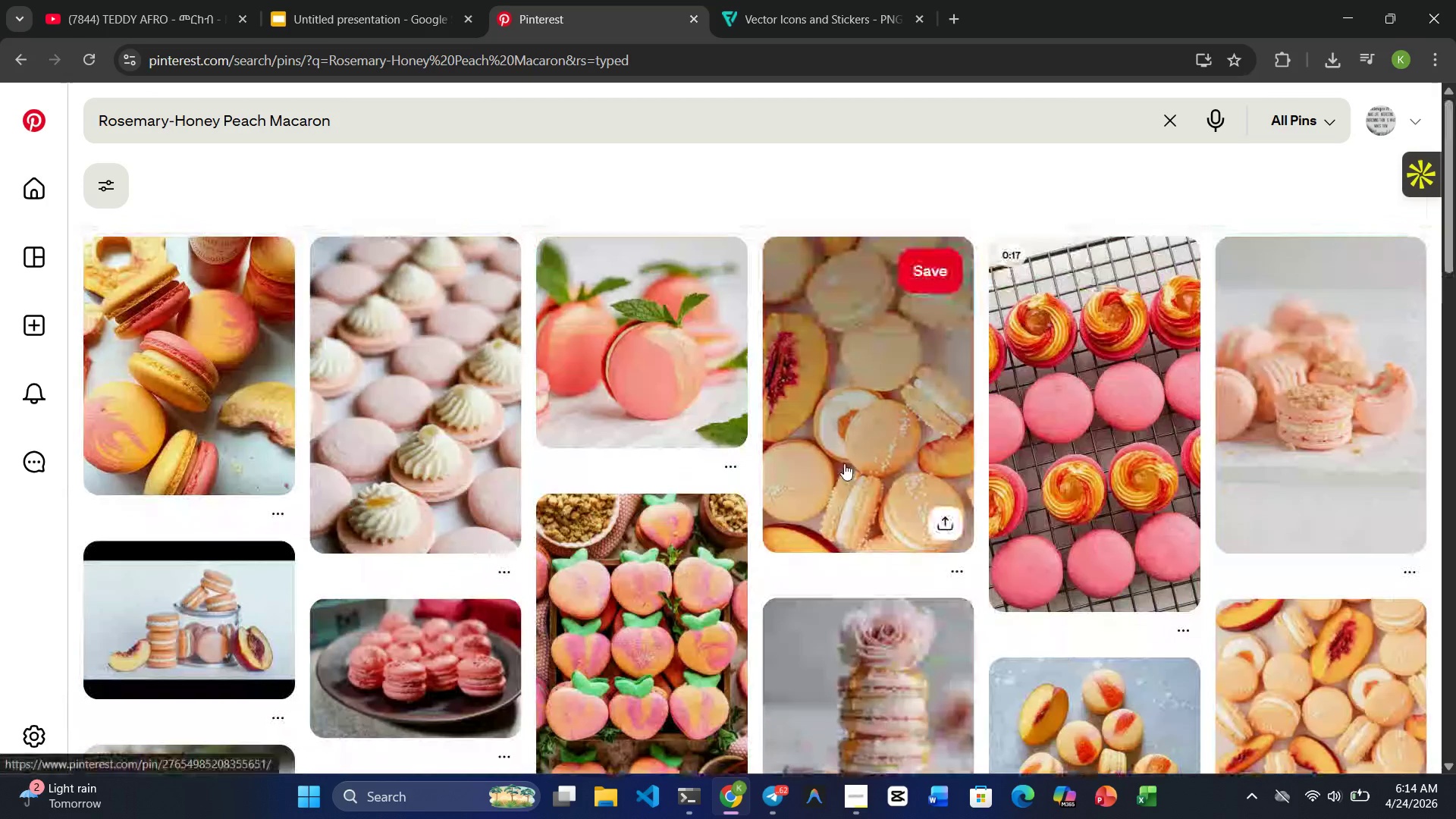 
scroll: coordinate [847, 468], scroll_direction: down, amount: 3.0
 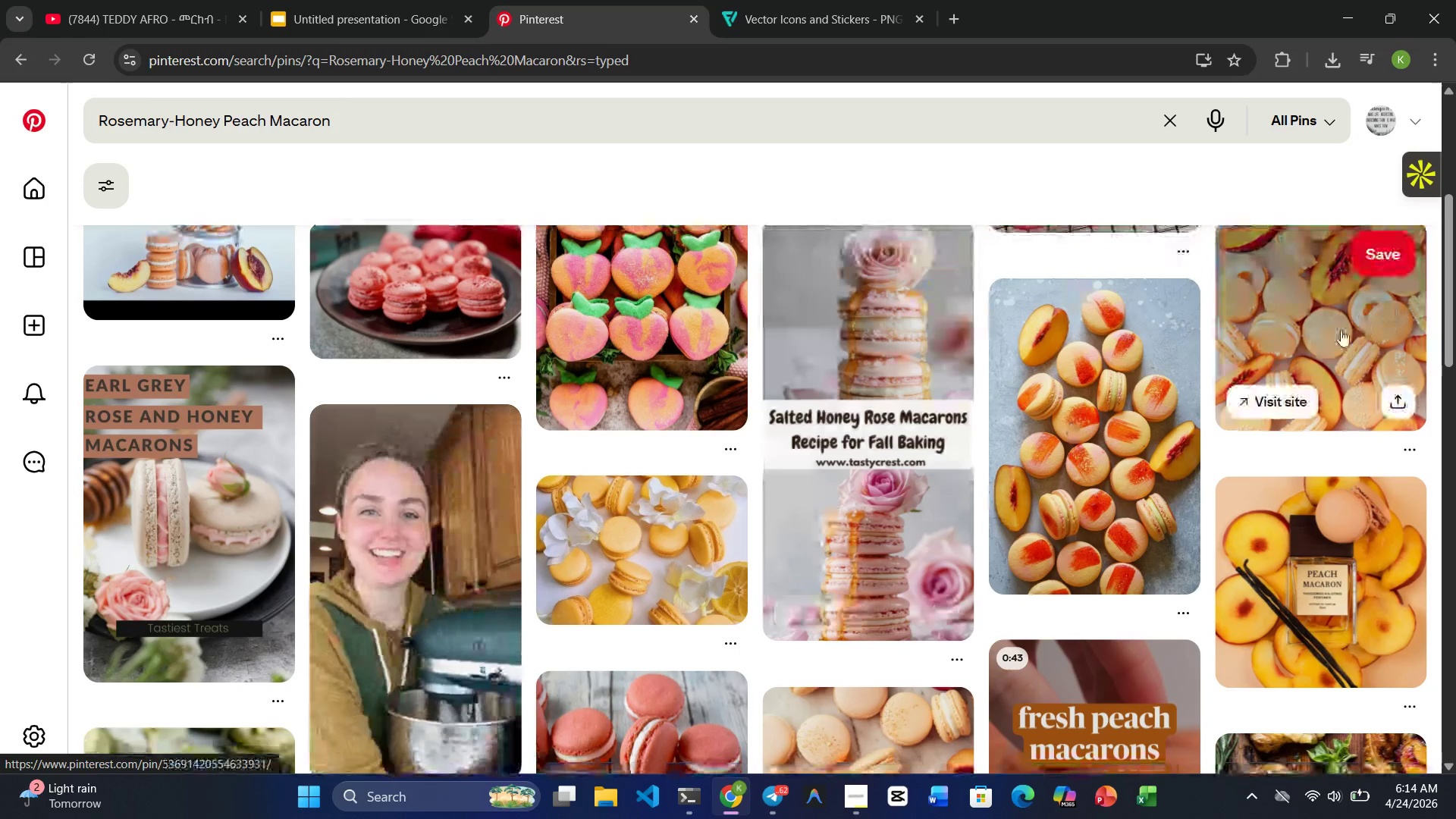 
left_click([1340, 330])
 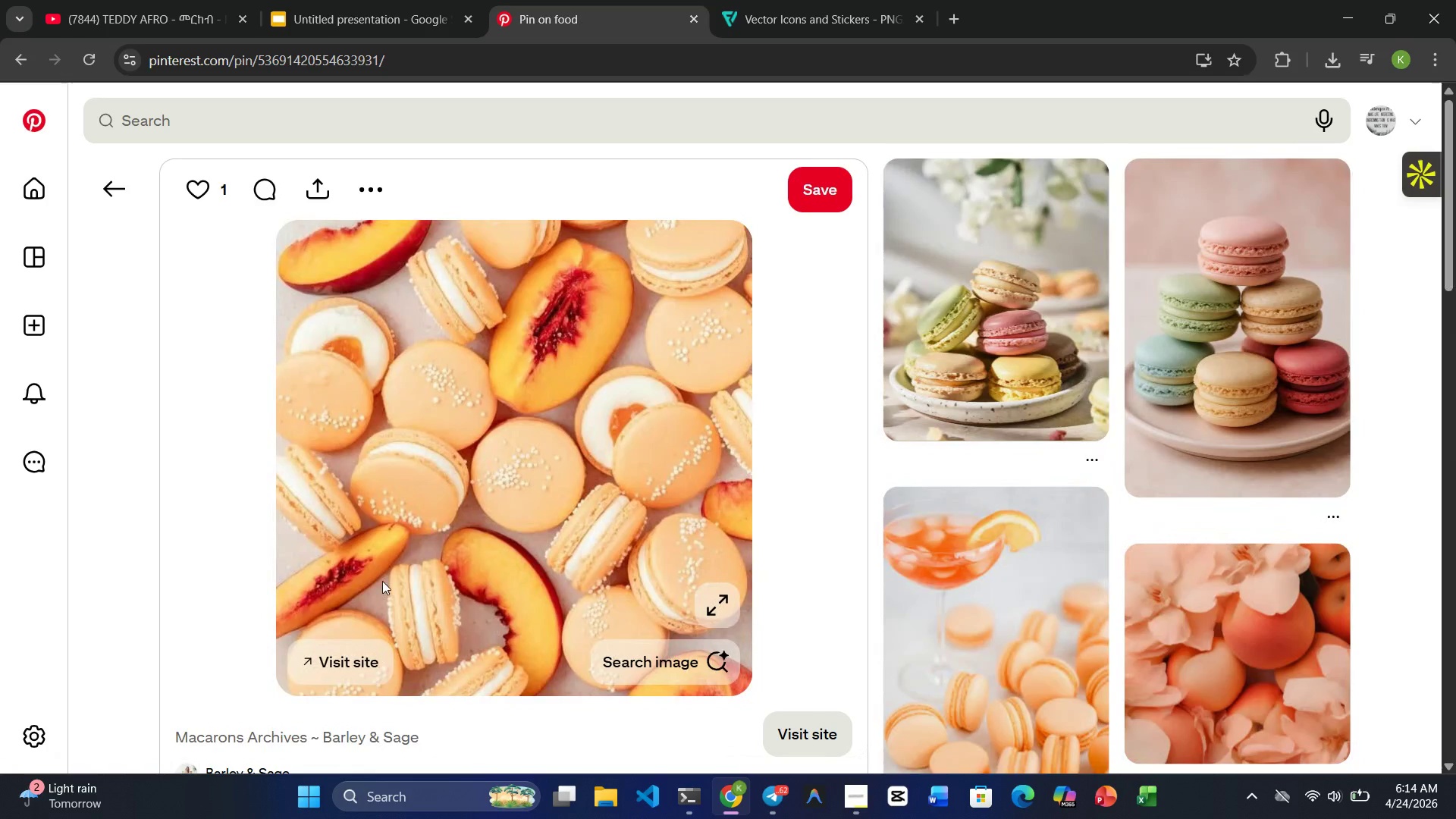 
scroll: coordinate [466, 389], scroll_direction: down, amount: 6.0
 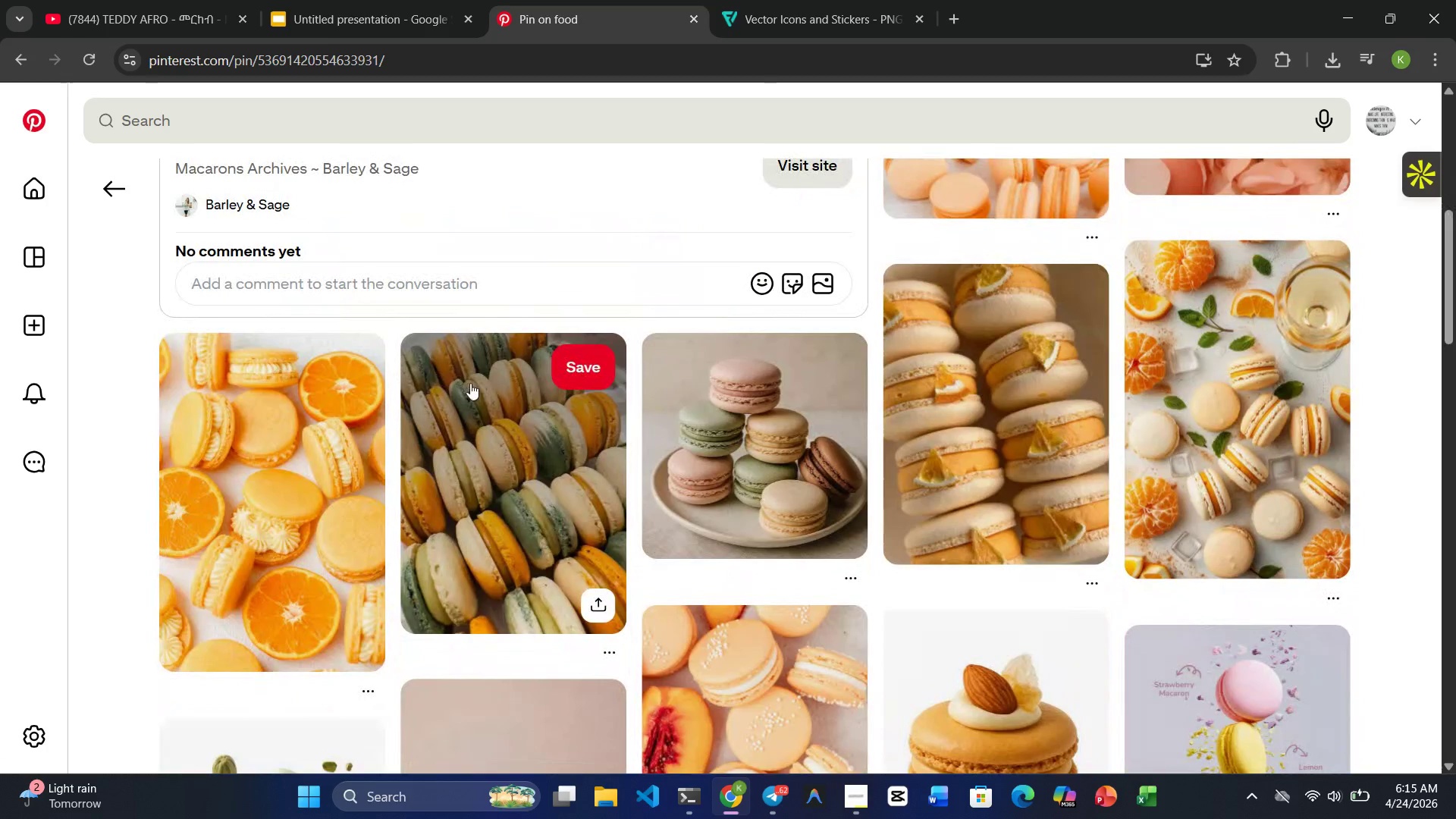 
scroll: coordinate [470, 383], scroll_direction: up, amount: 5.0
 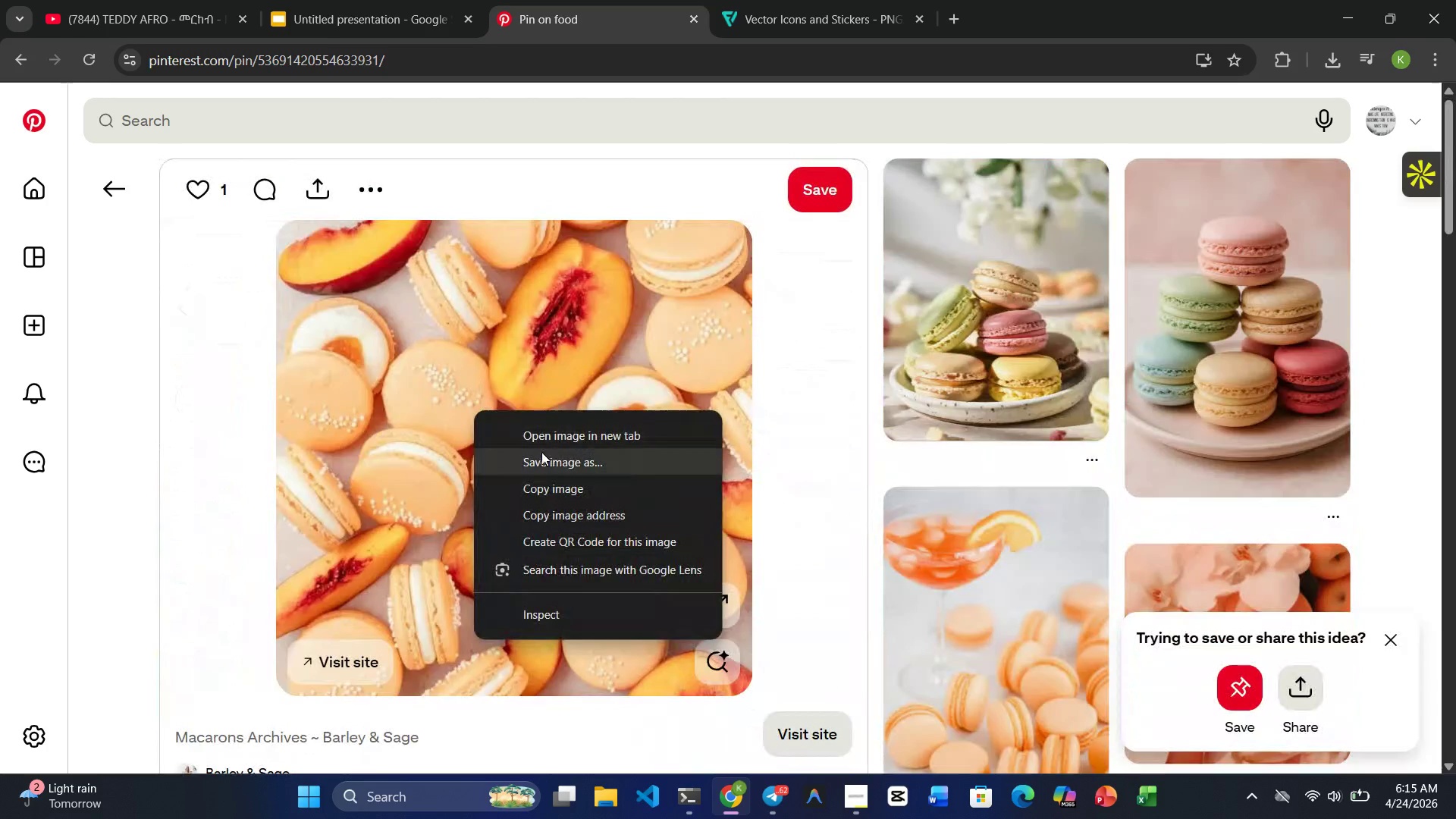 
left_click([541, 452])
 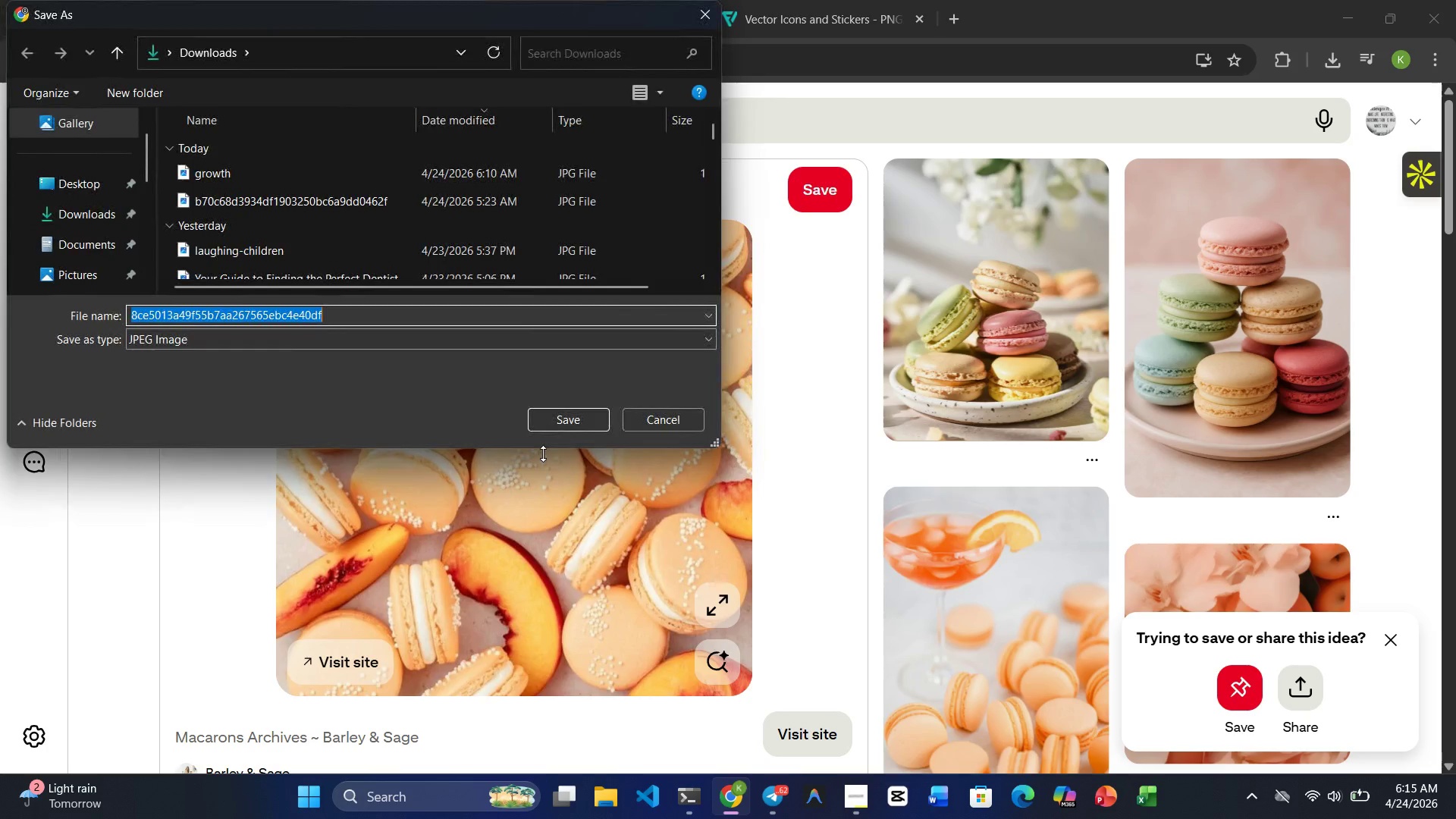 
type(re)
key(Backspace)
type(od)
key(Backspace)
type(semary-hn=)
key(Backspace)
key(Backspace)
type(oney)
 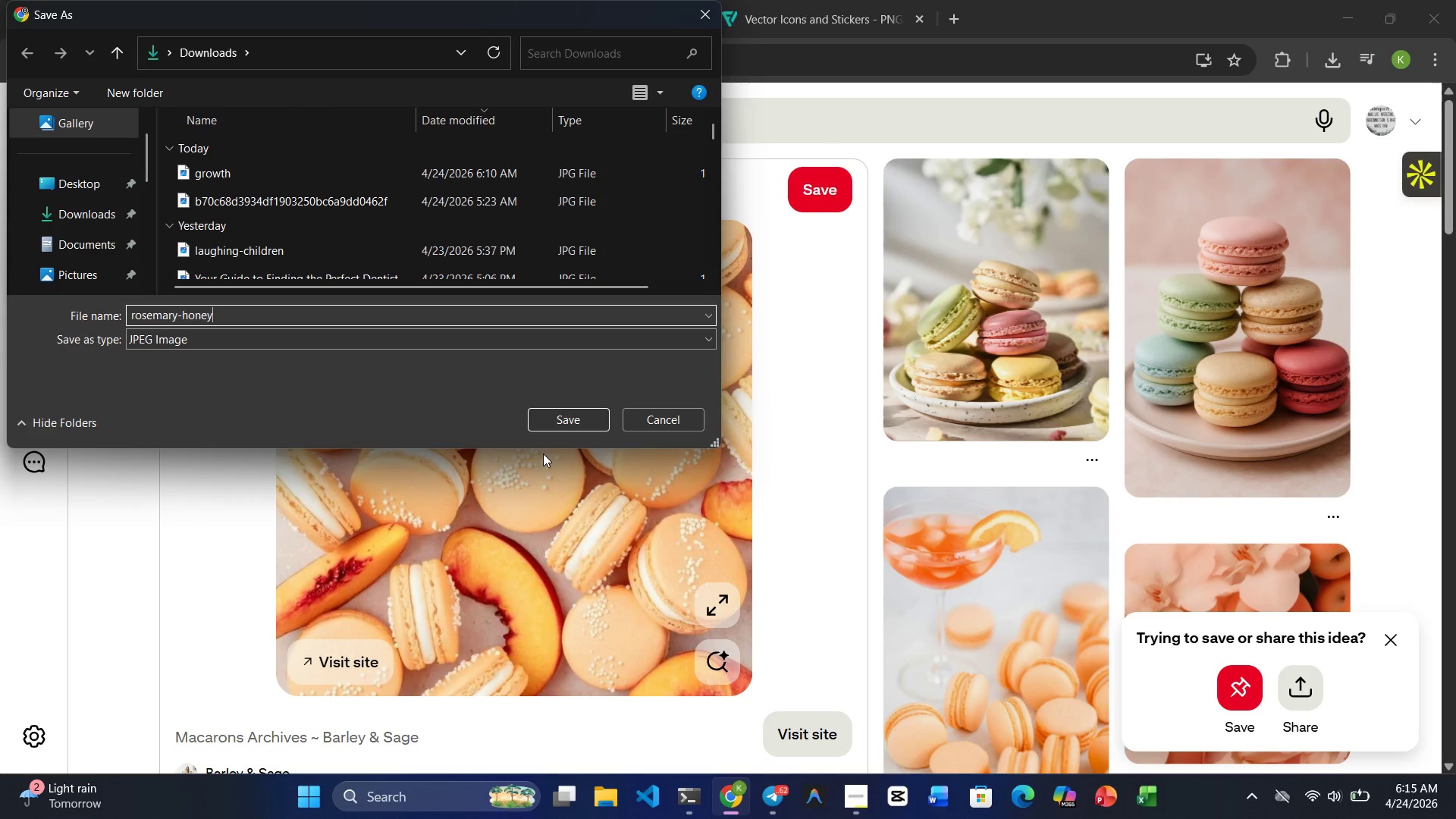 
key(Enter)
 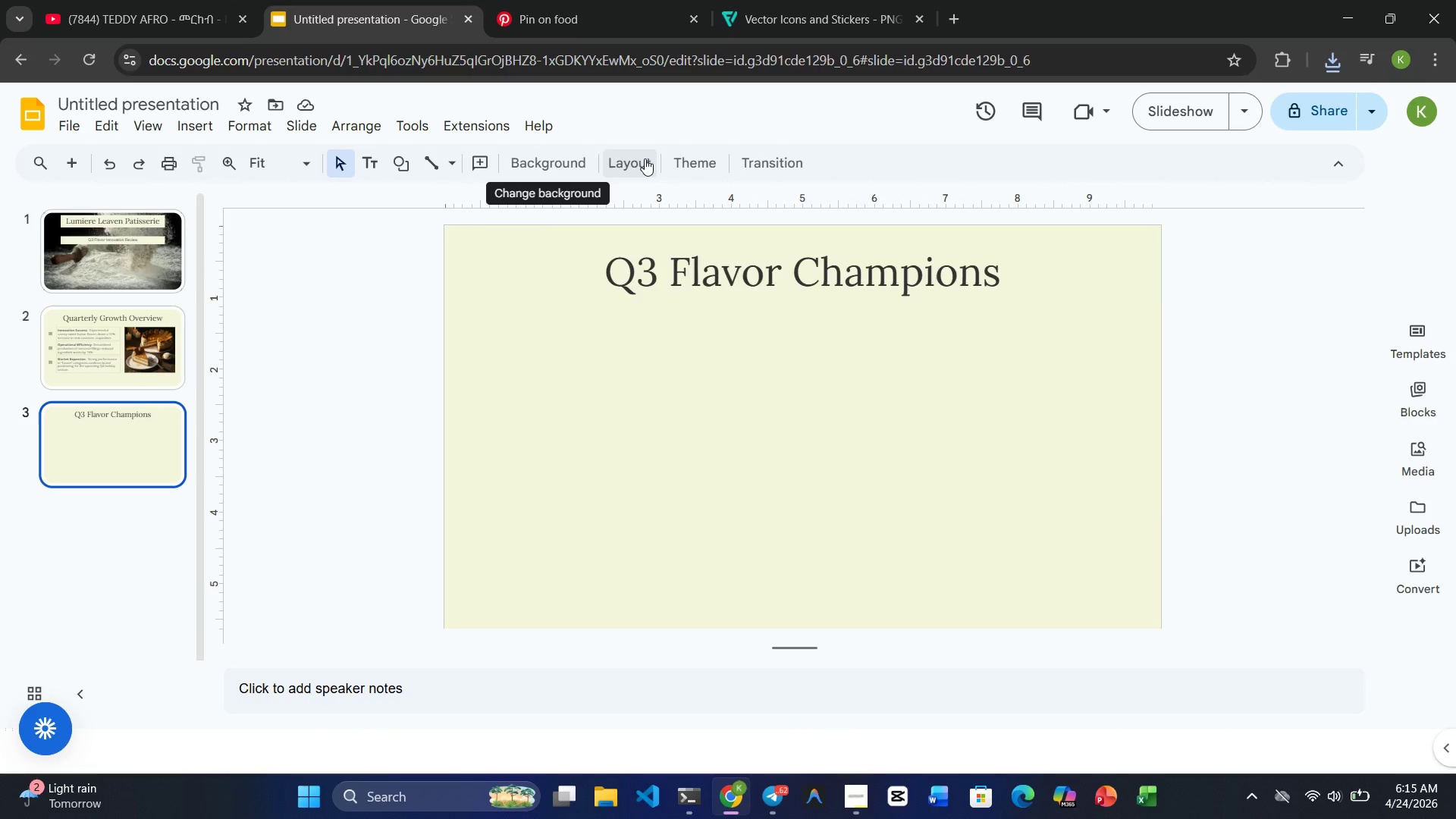 
wait(5.61)
 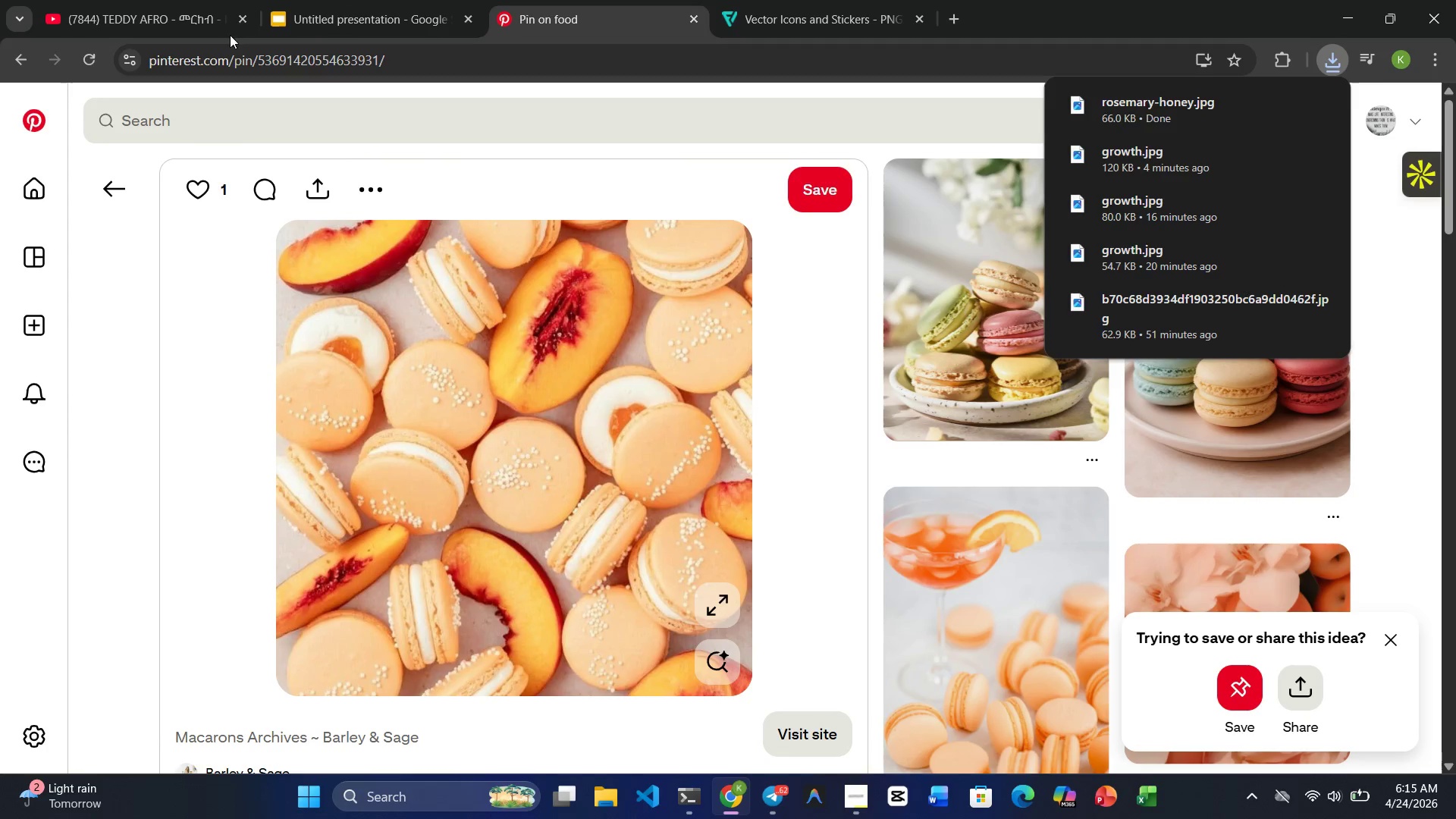 
left_click_drag(start_coordinate=[188, 120], to_coordinate=[192, 124])
 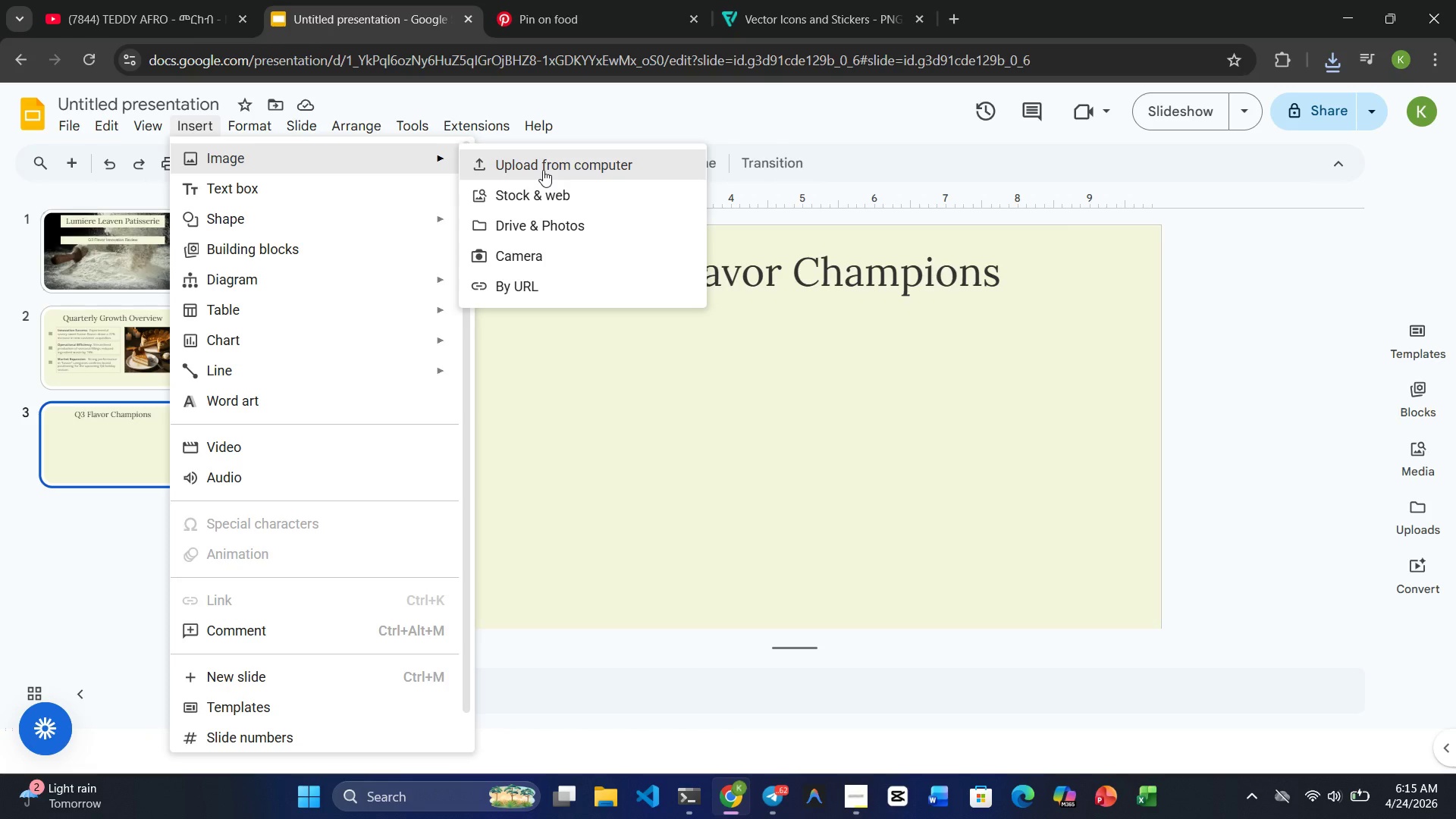 
wait(6.02)
 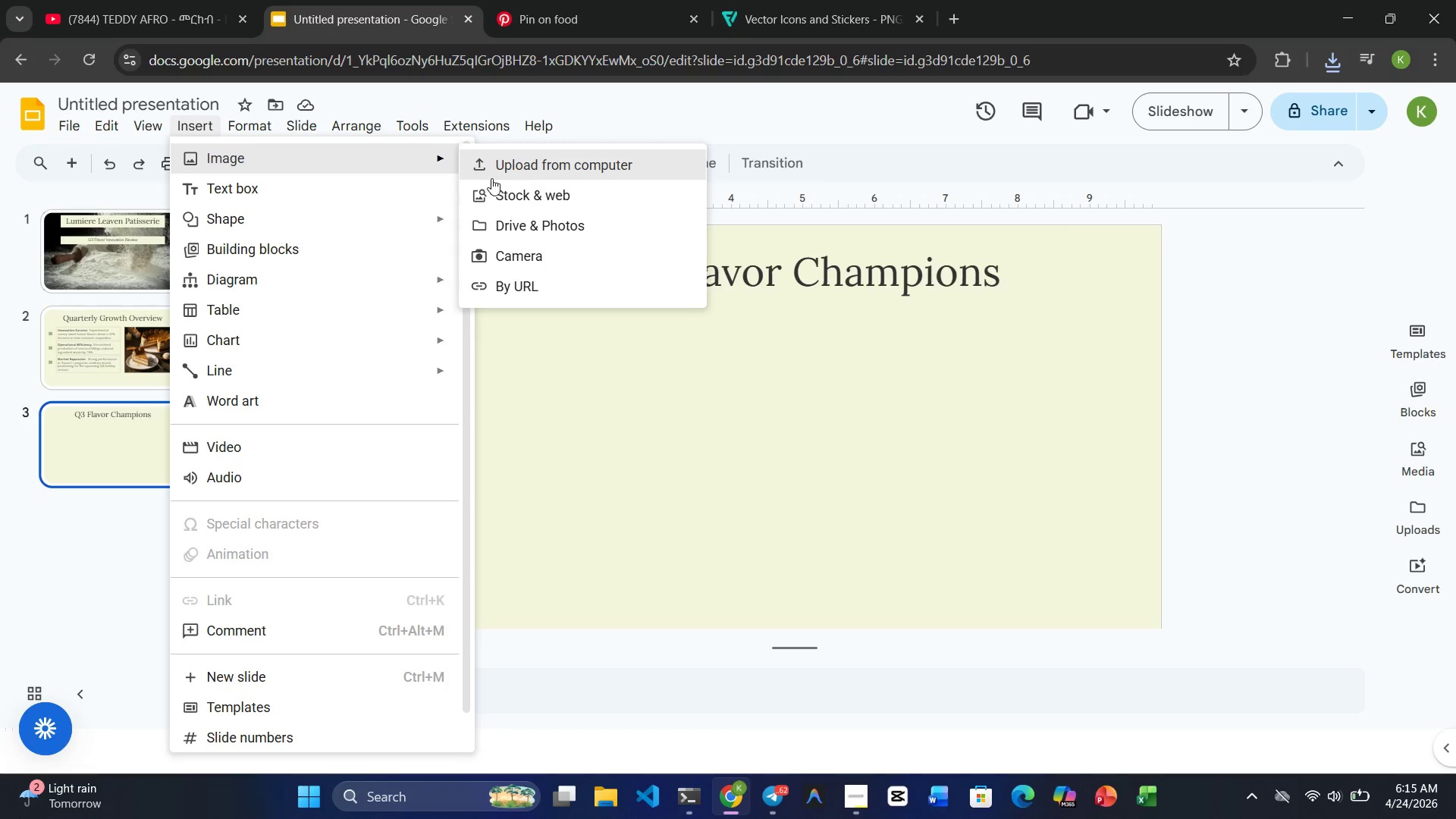 
left_click([543, 170])
 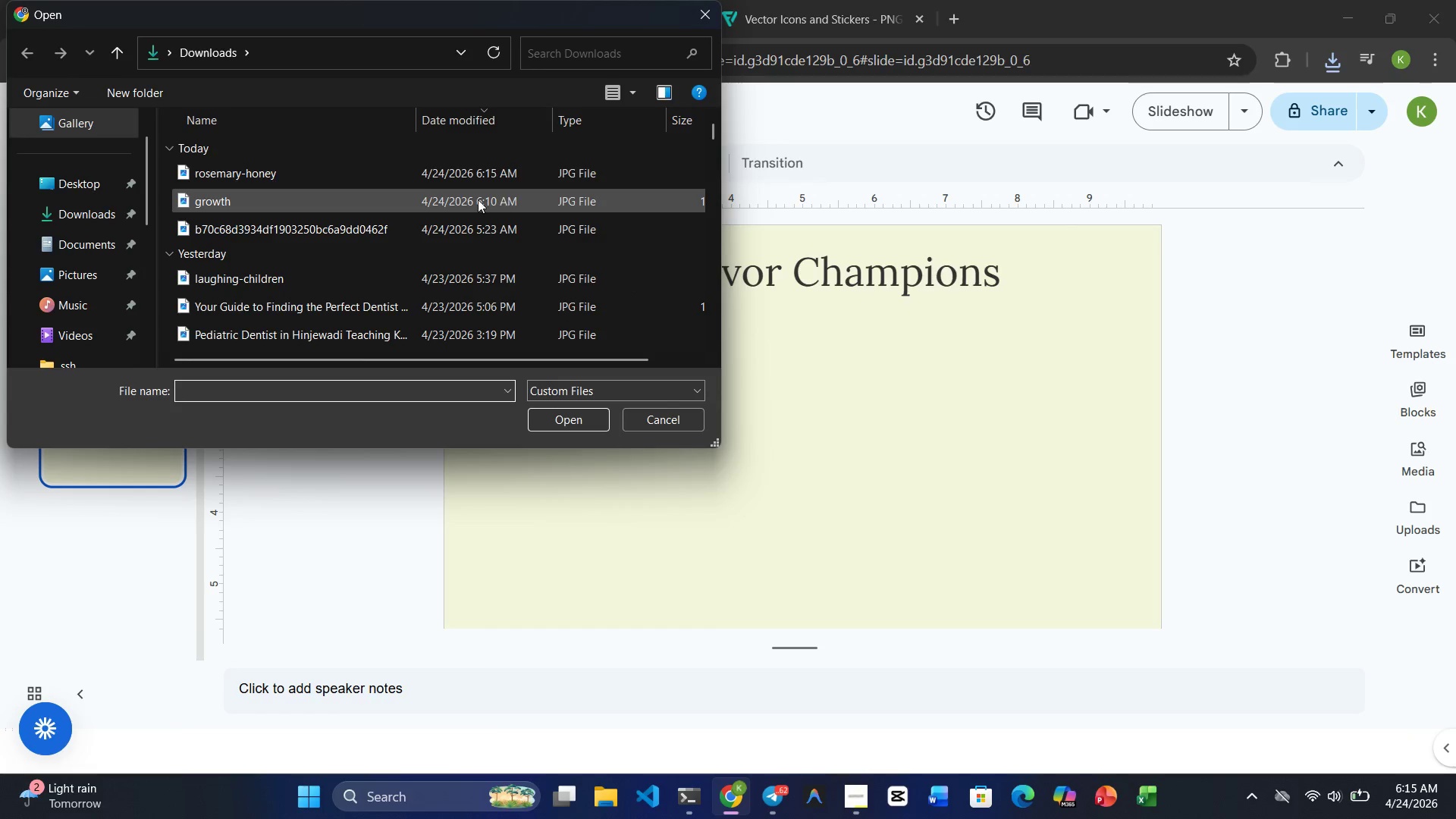 
left_click([389, 174])
 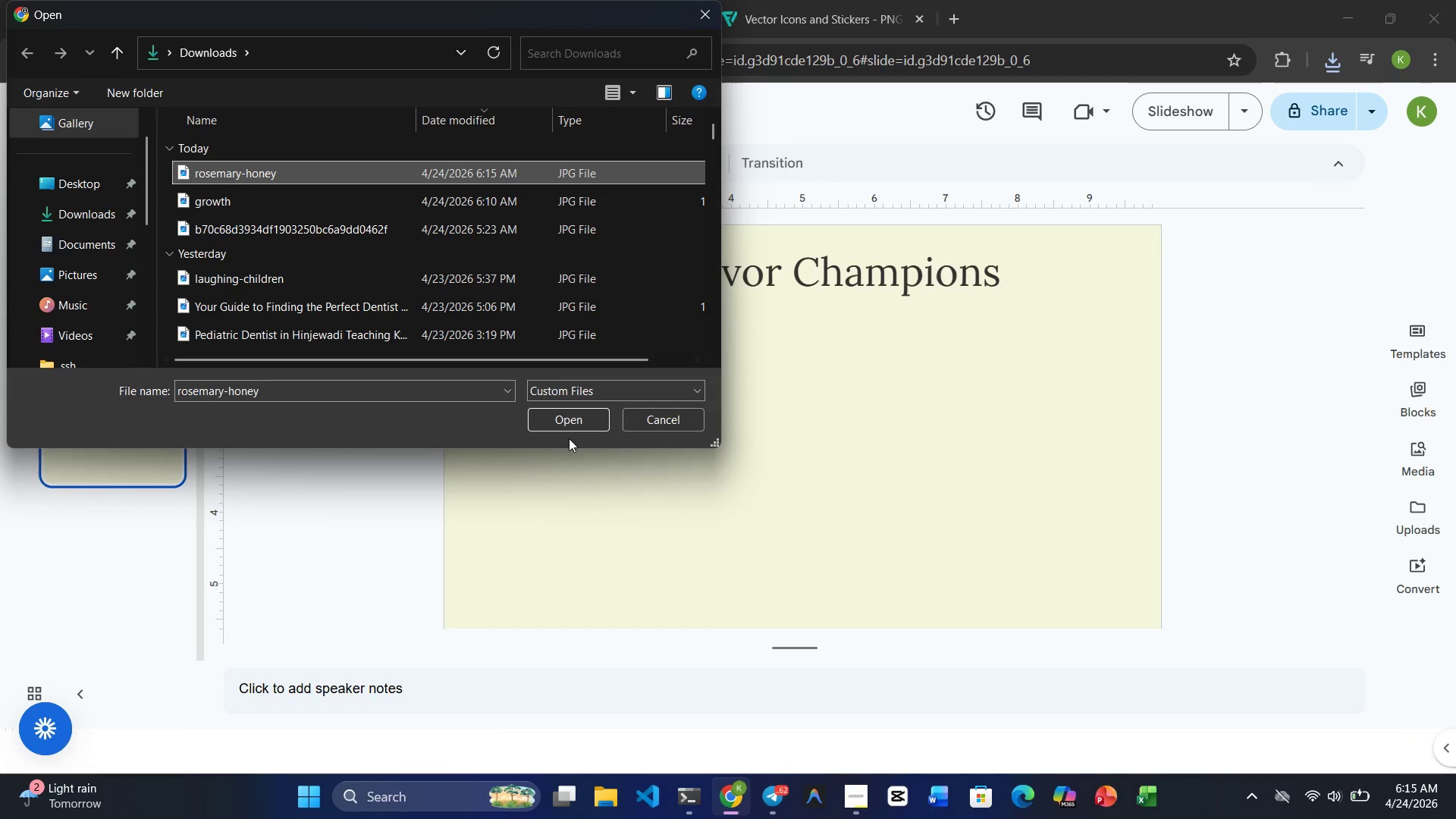 
left_click([570, 421])
 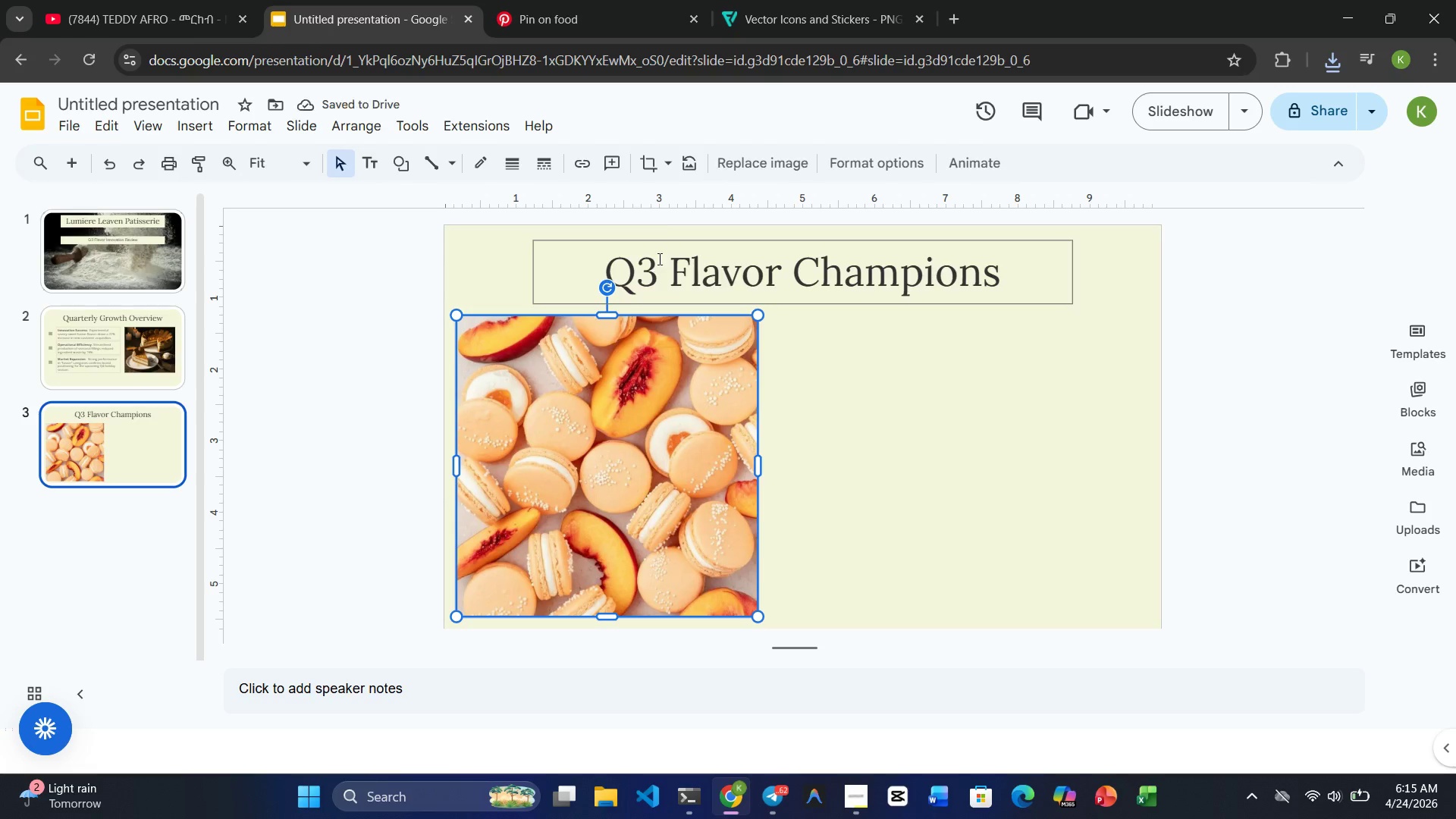 
left_click([672, 170])
 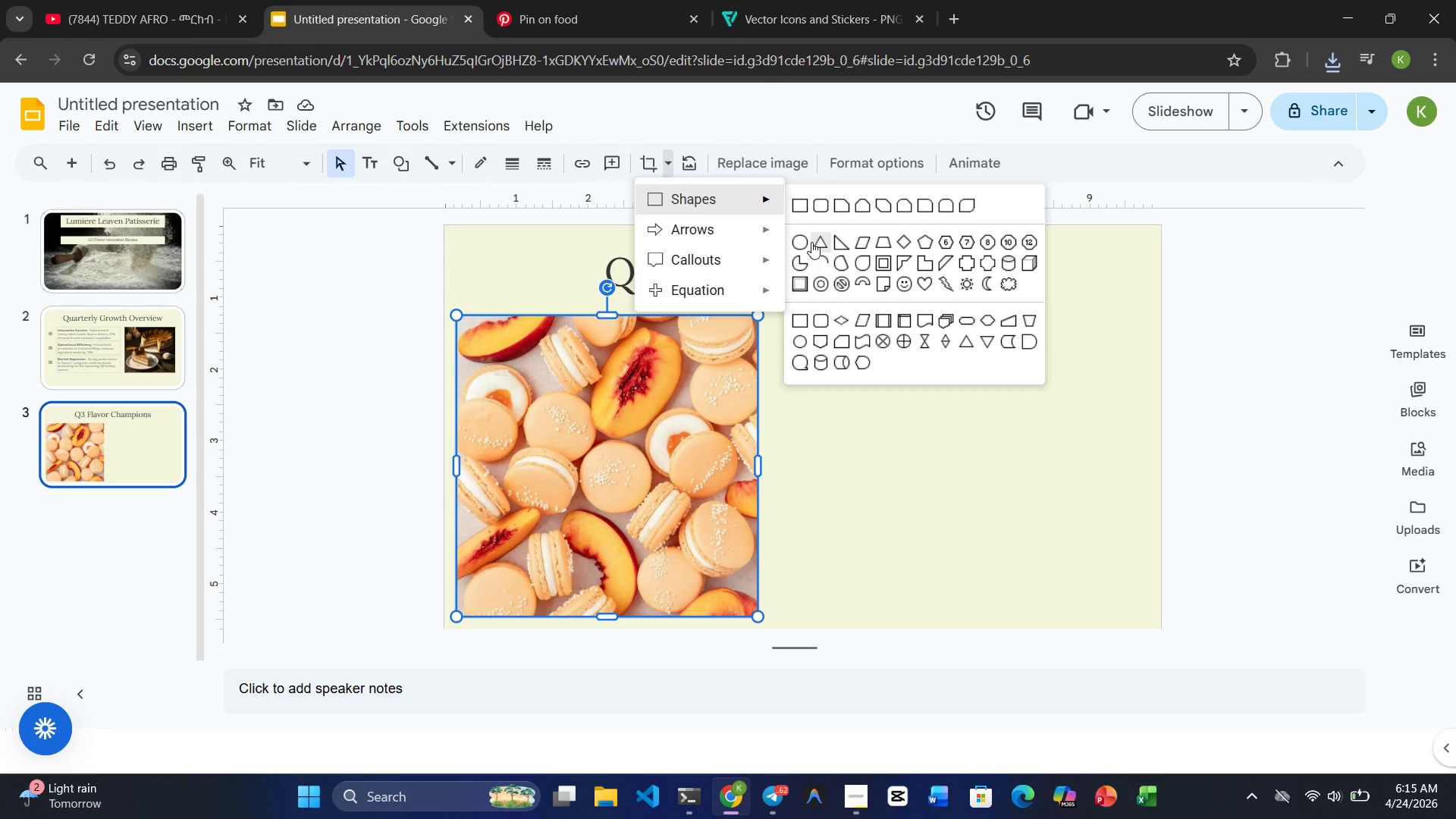 
wait(5.2)
 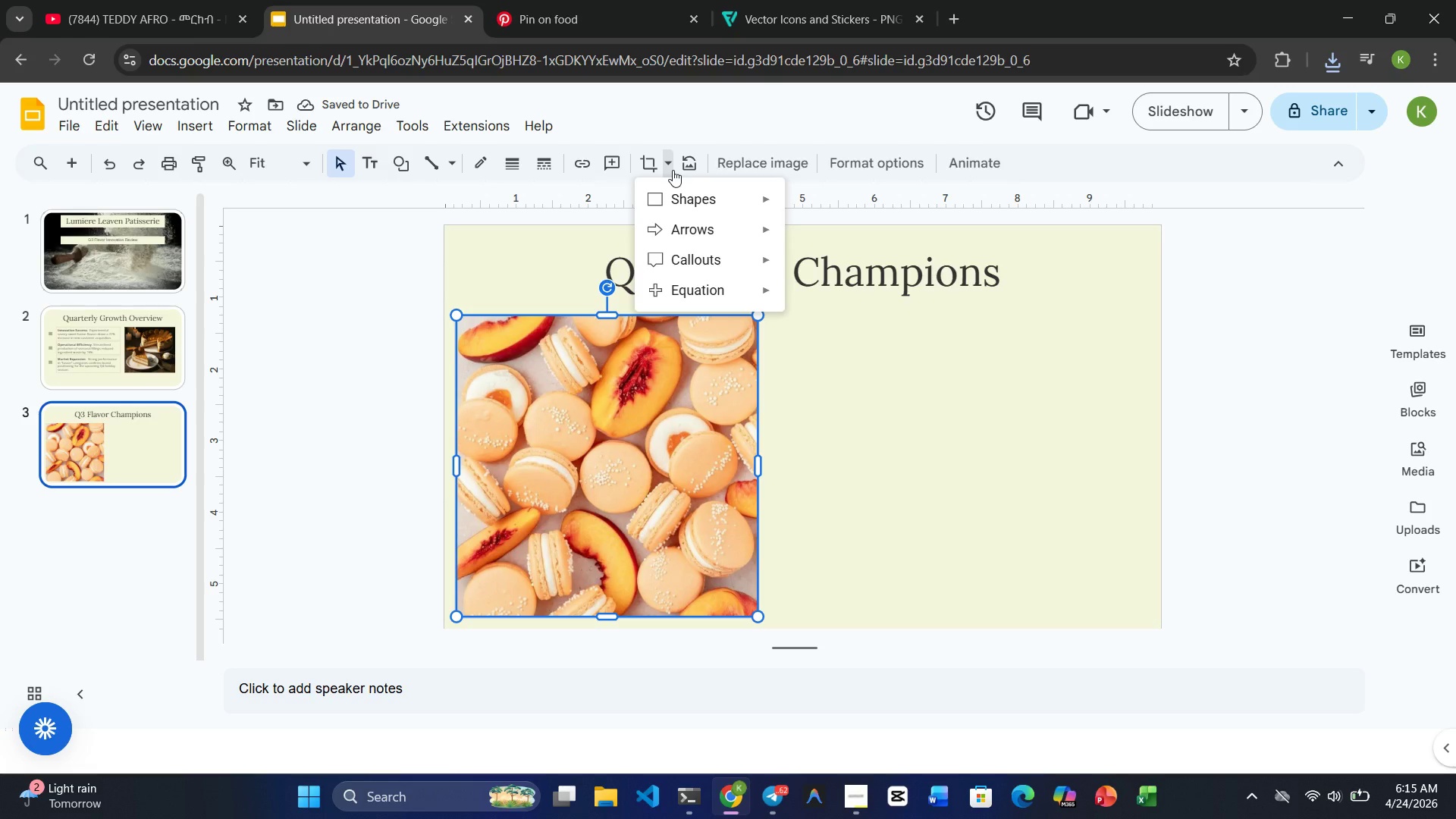 
mouse_move([875, 328])
 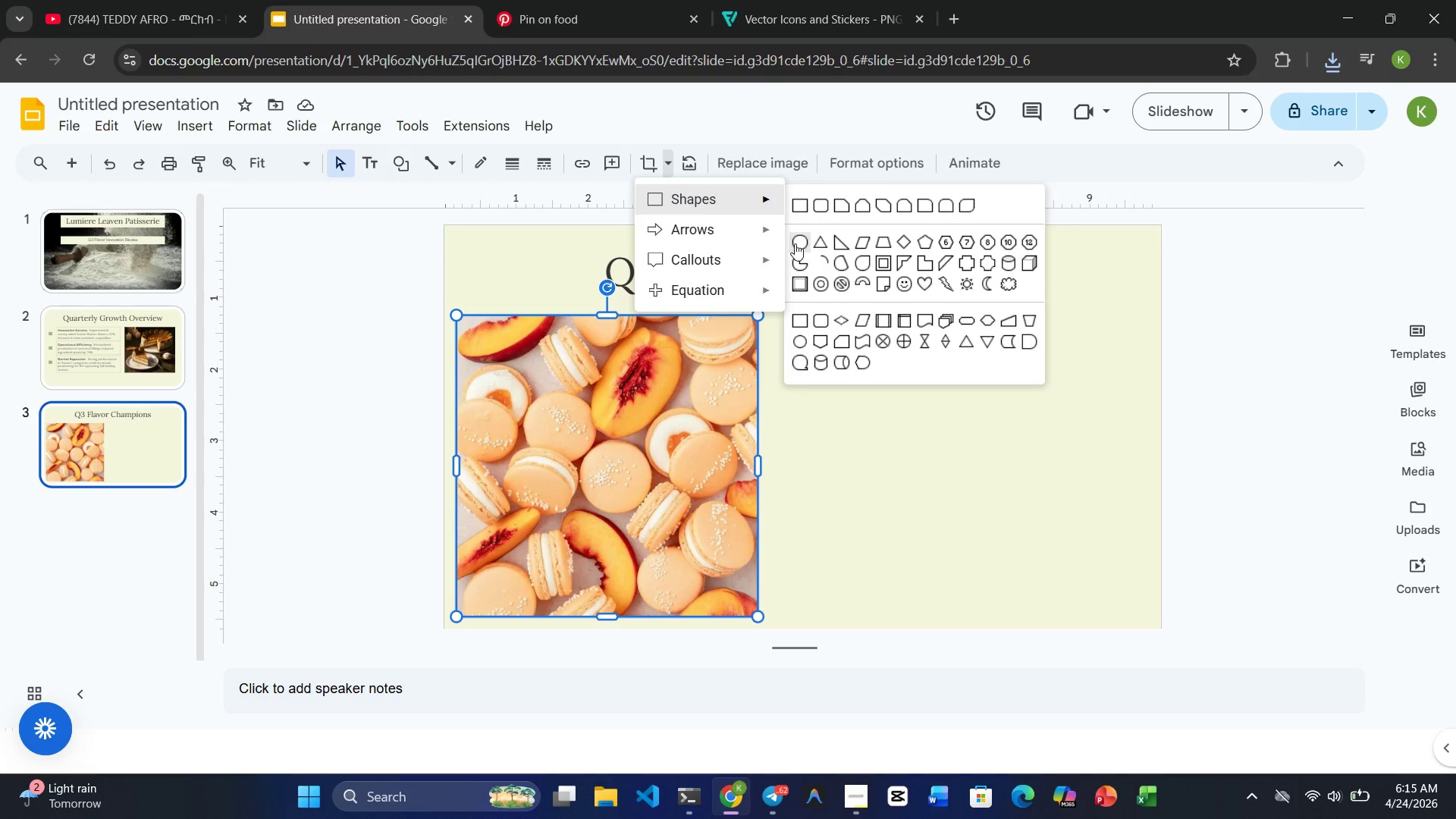 
left_click([798, 243])
 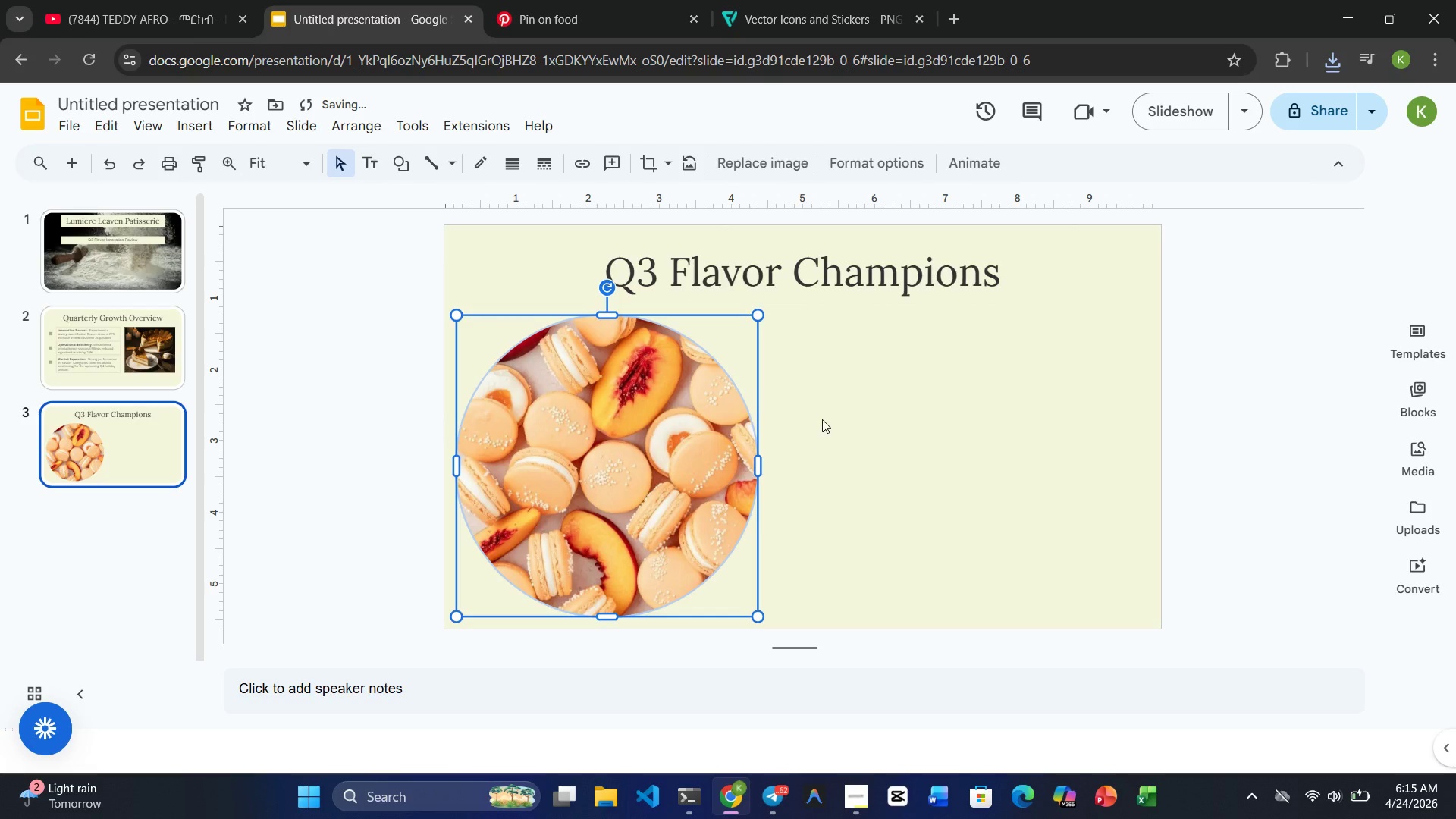 
left_click([823, 419])
 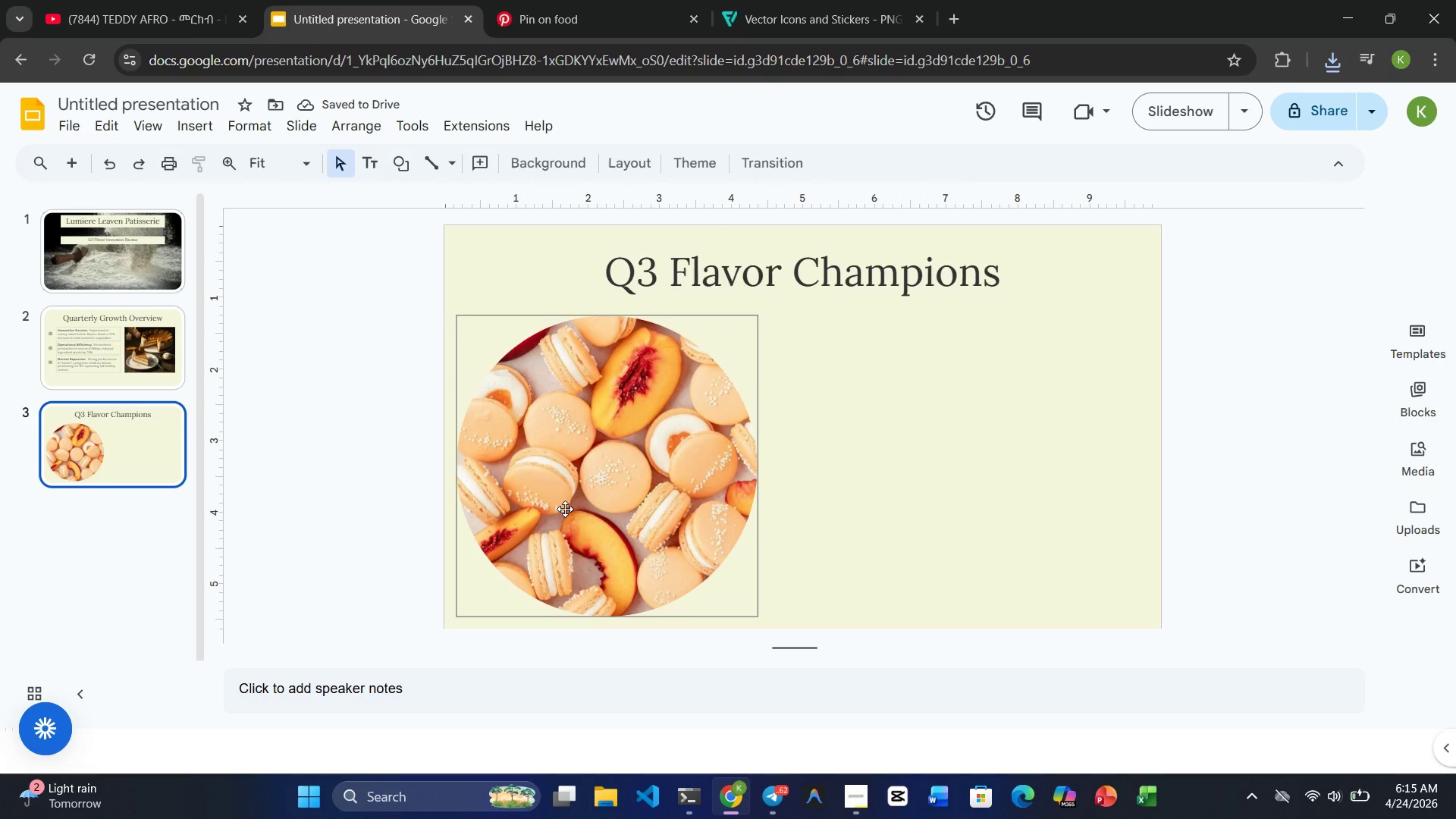 
left_click([561, 512])
 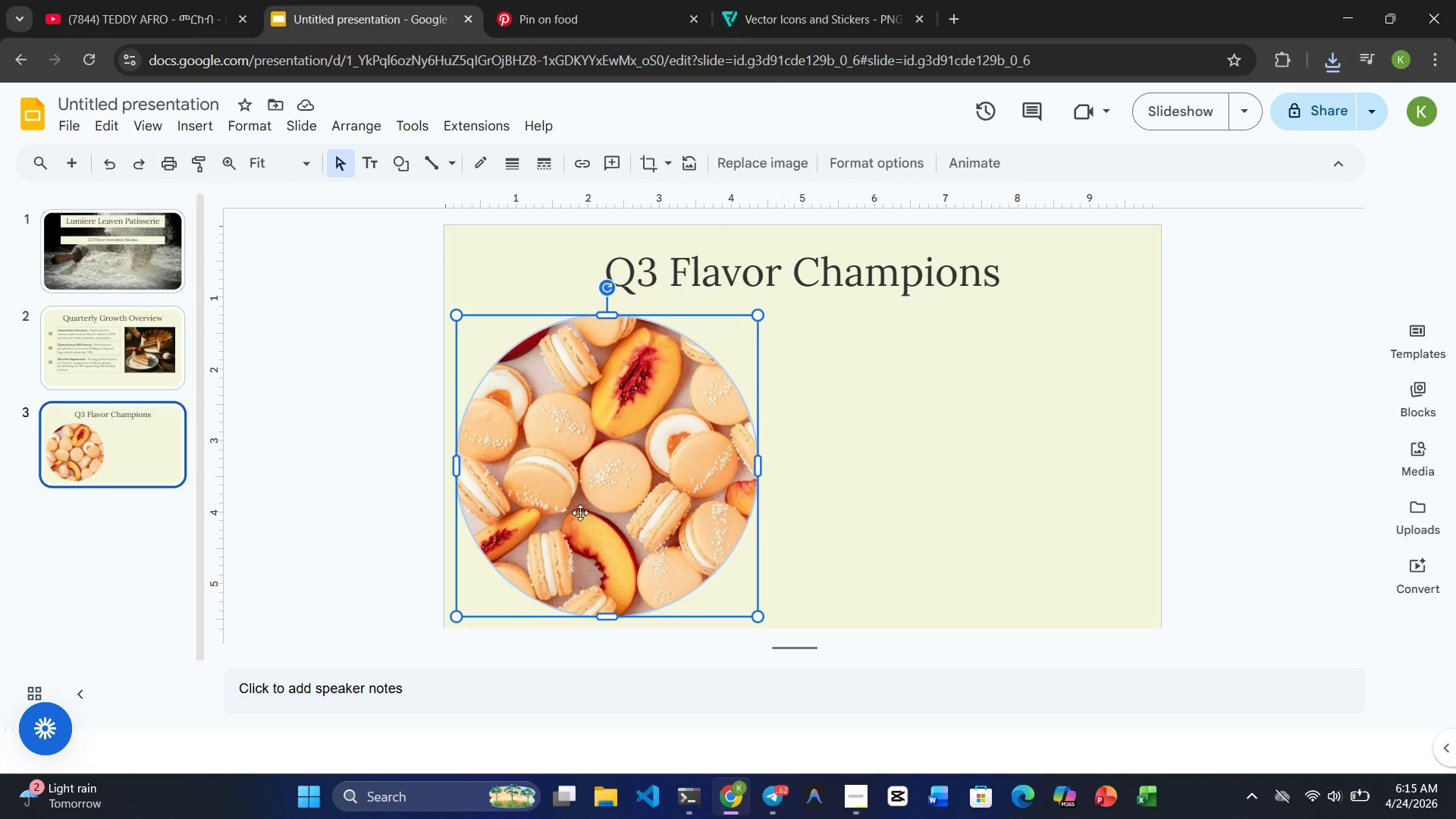 
key(Control+Z)
 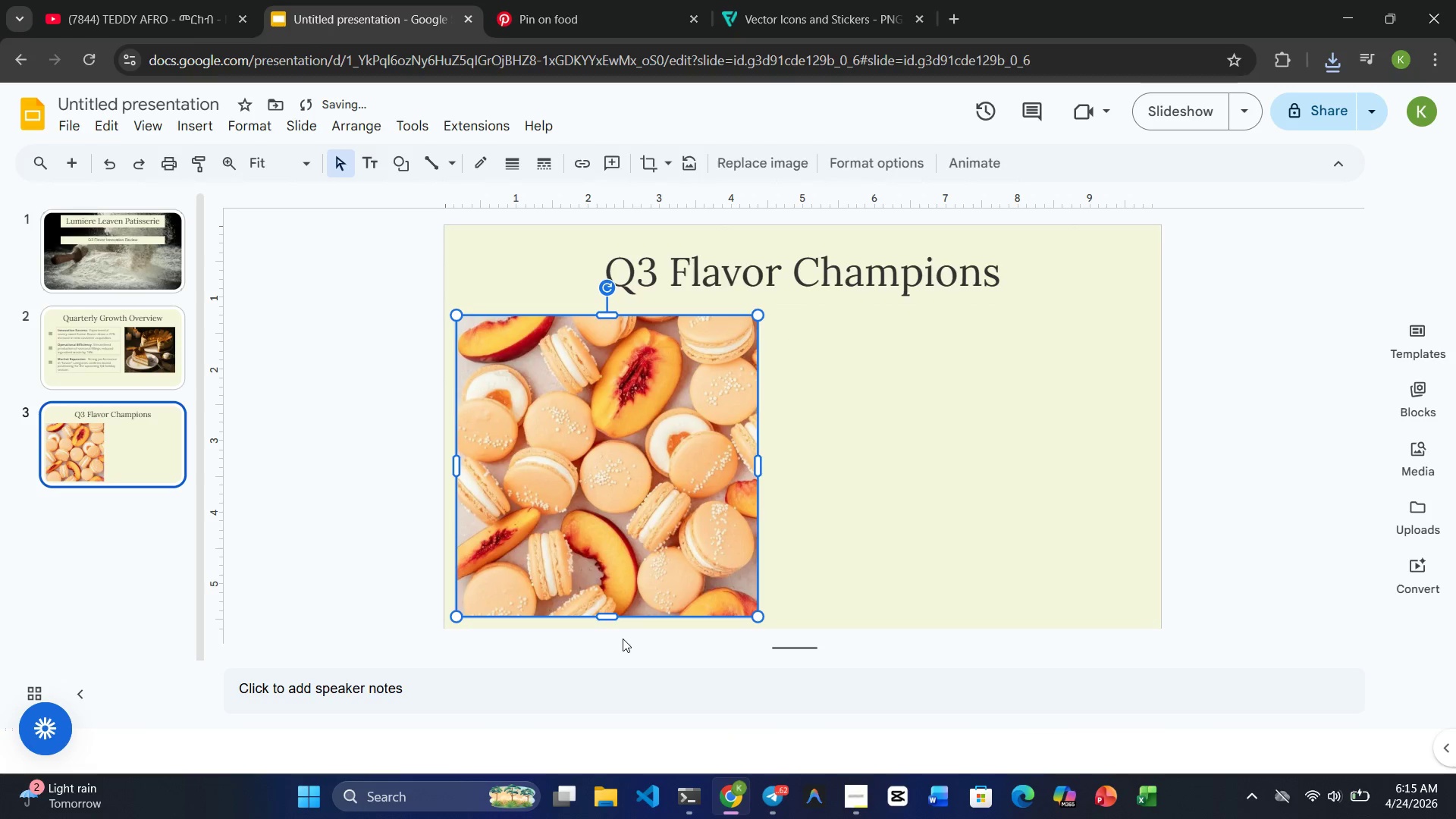 
left_click([604, 612])
 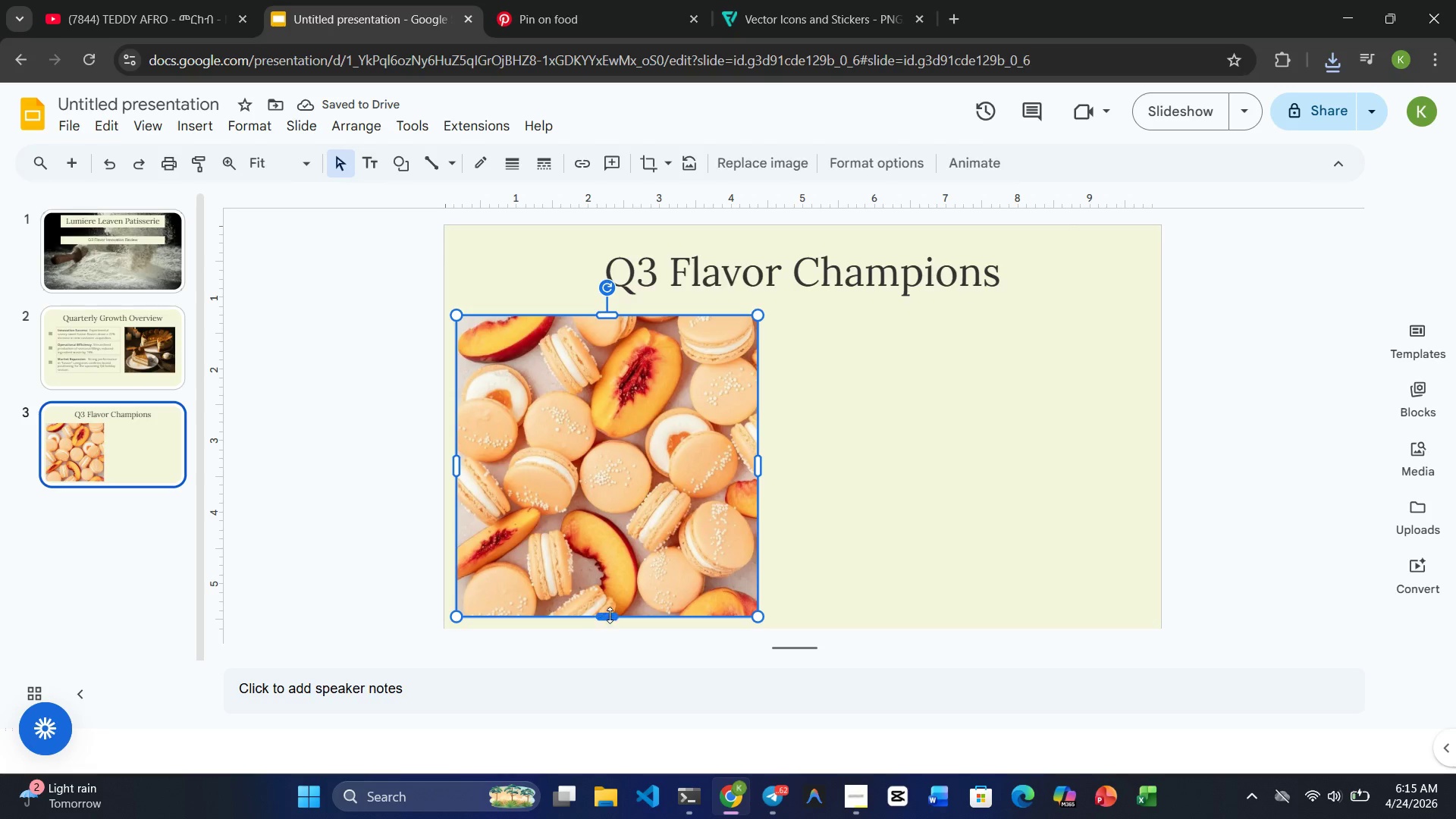 
left_click_drag(start_coordinate=[610, 615], to_coordinate=[625, 548])
 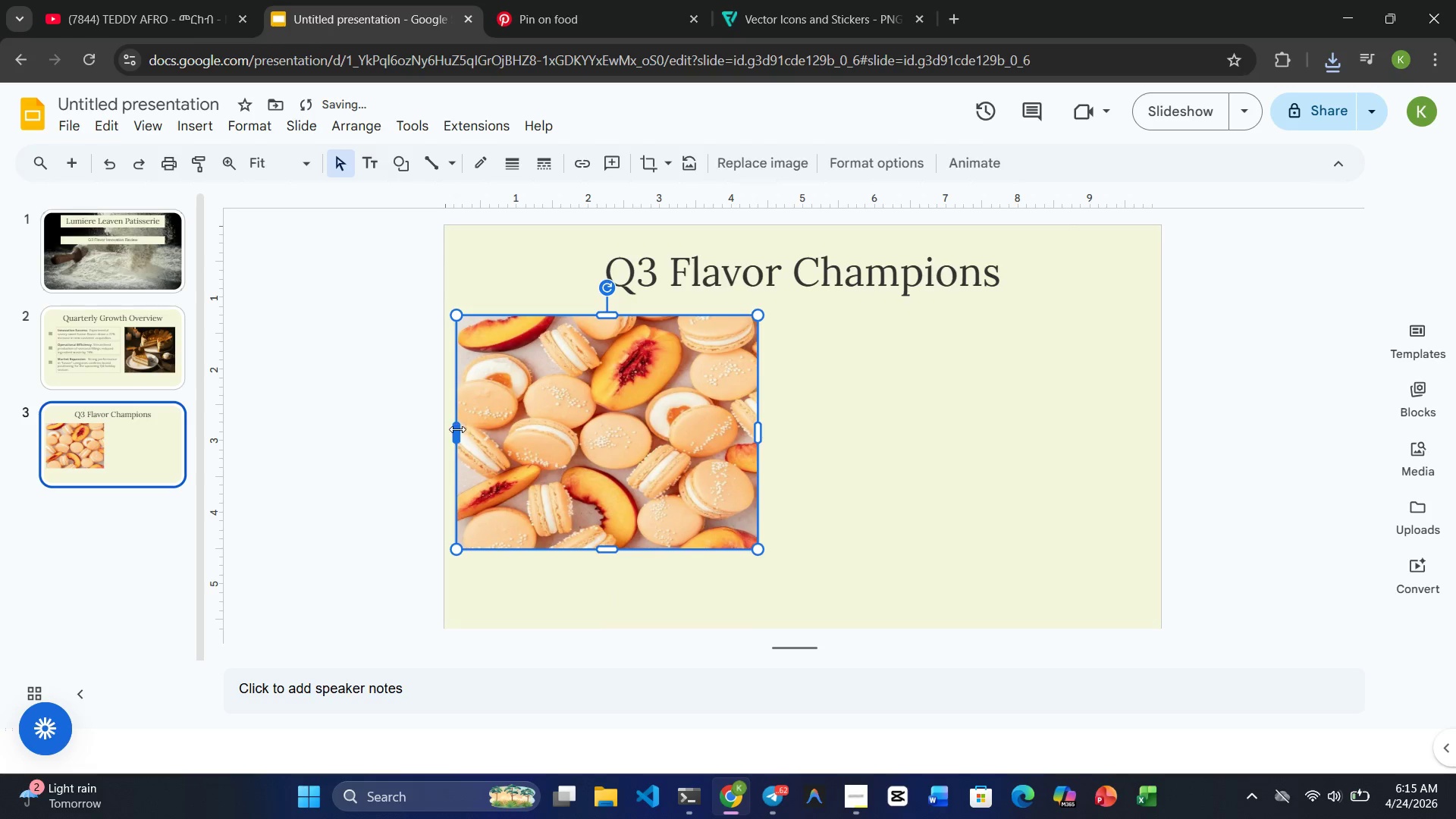 
left_click_drag(start_coordinate=[464, 430], to_coordinate=[480, 424])
 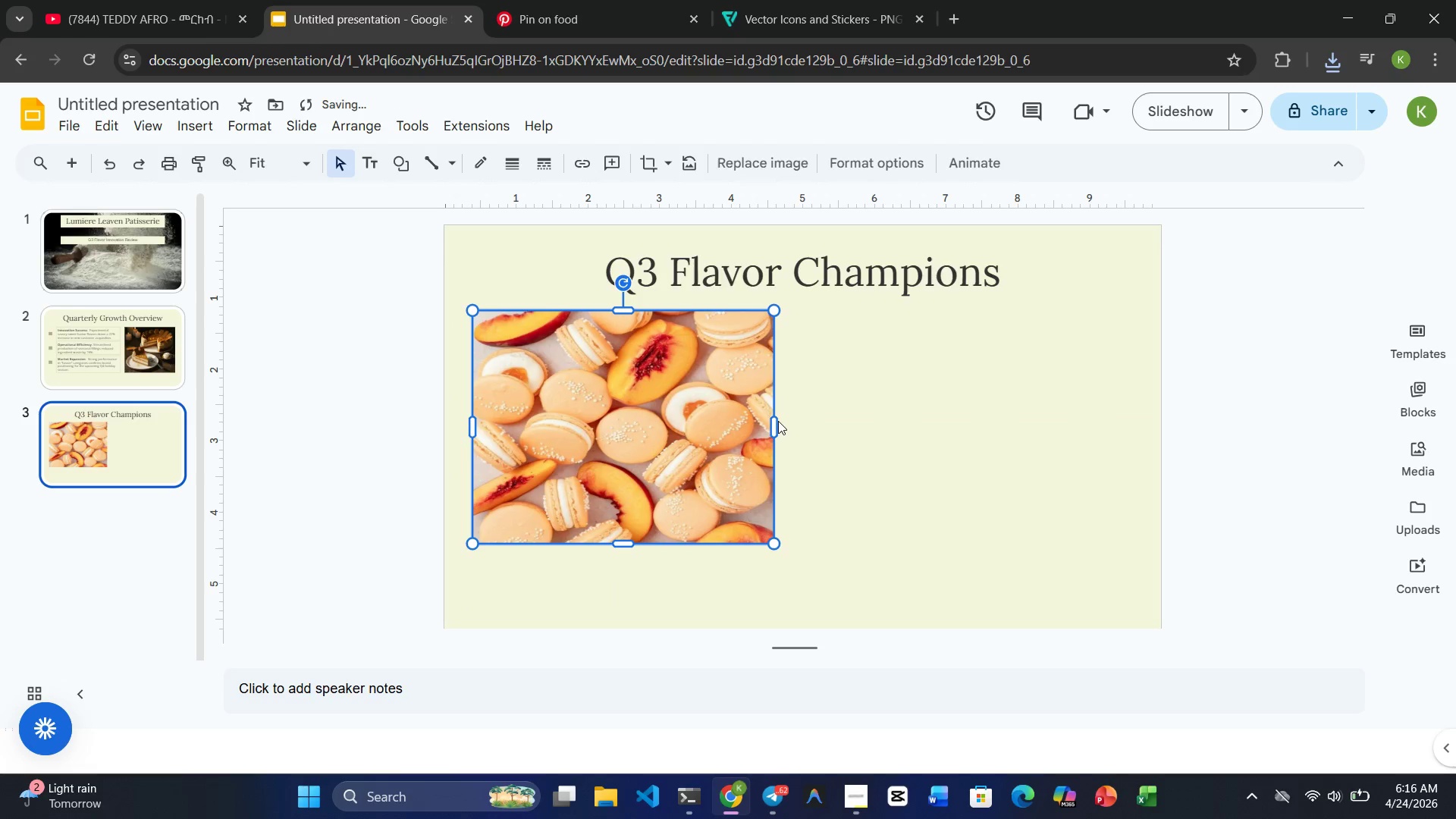 
left_click_drag(start_coordinate=[774, 422], to_coordinate=[715, 431])
 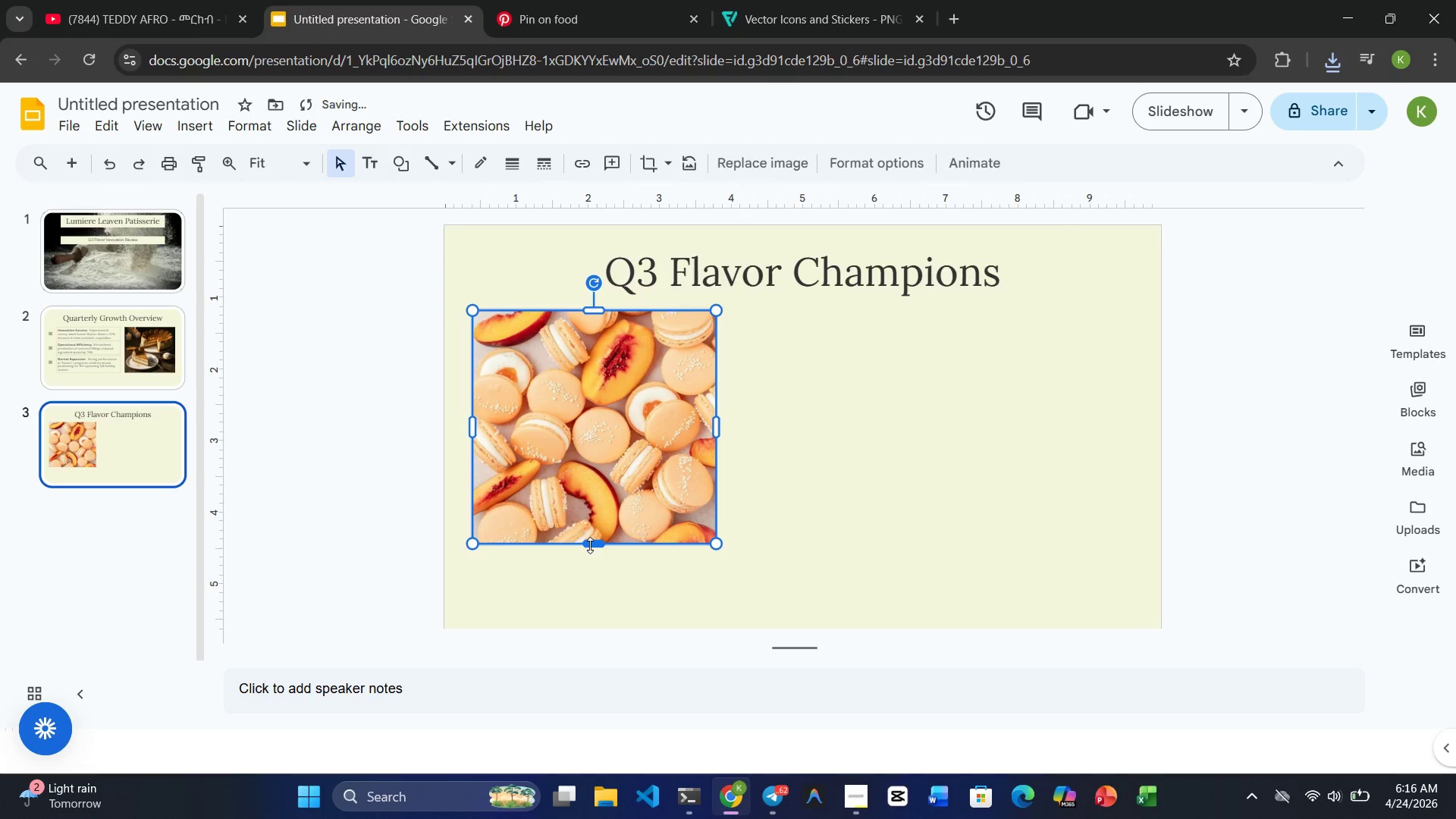 
left_click_drag(start_coordinate=[588, 545], to_coordinate=[574, 511])
 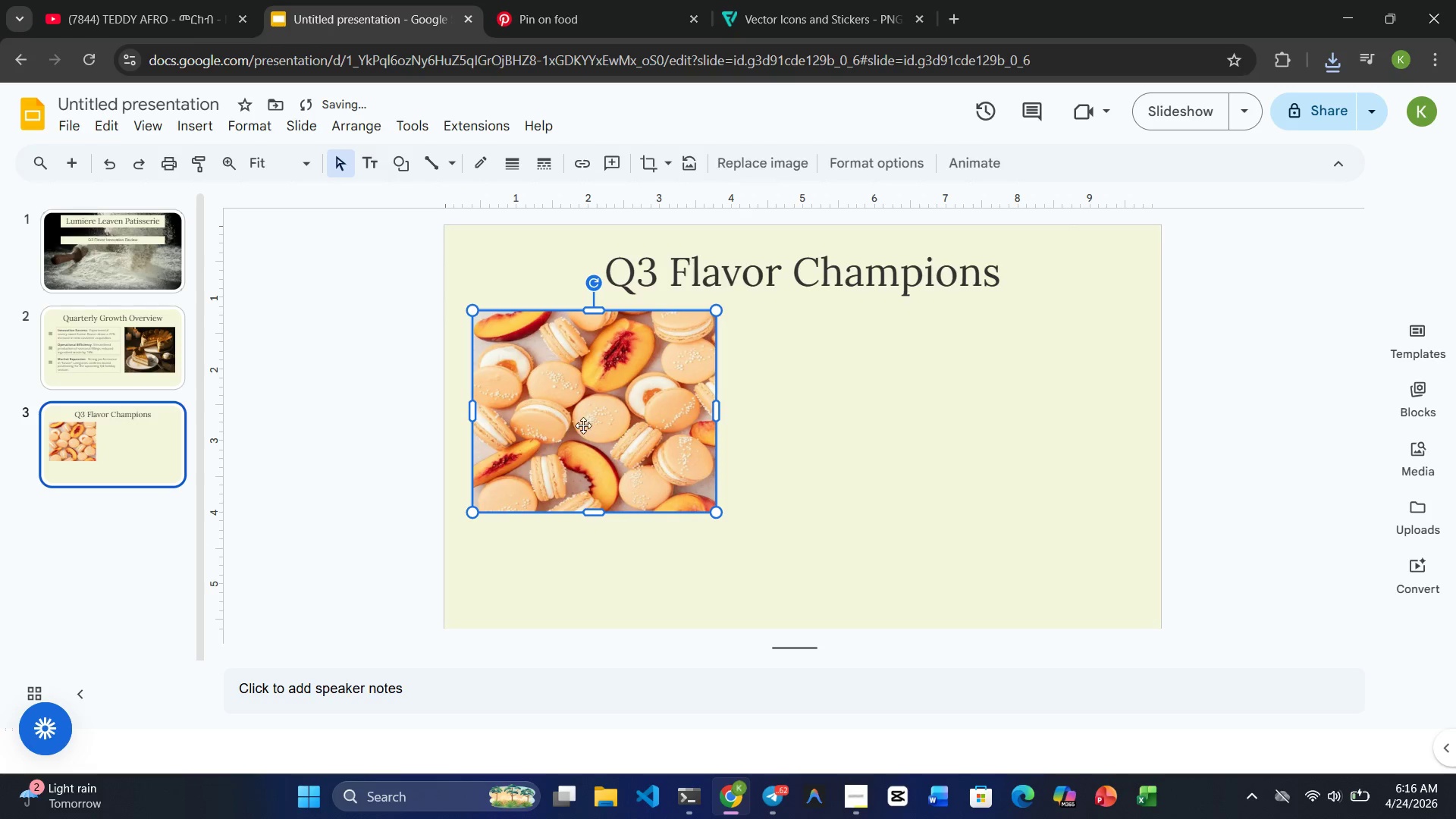 
left_click_drag(start_coordinate=[584, 422], to_coordinate=[575, 438])
 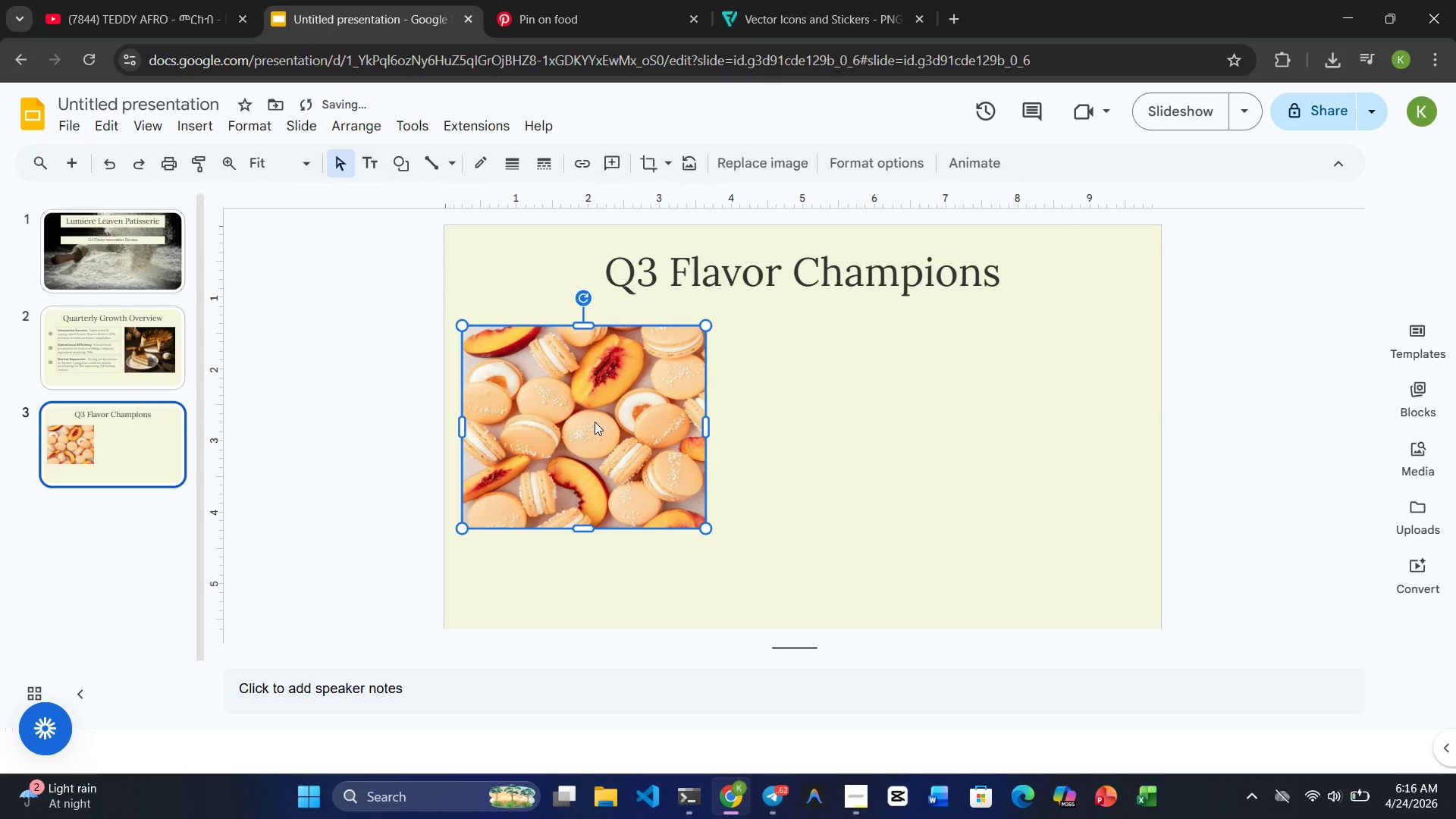 
wait(7.44)
 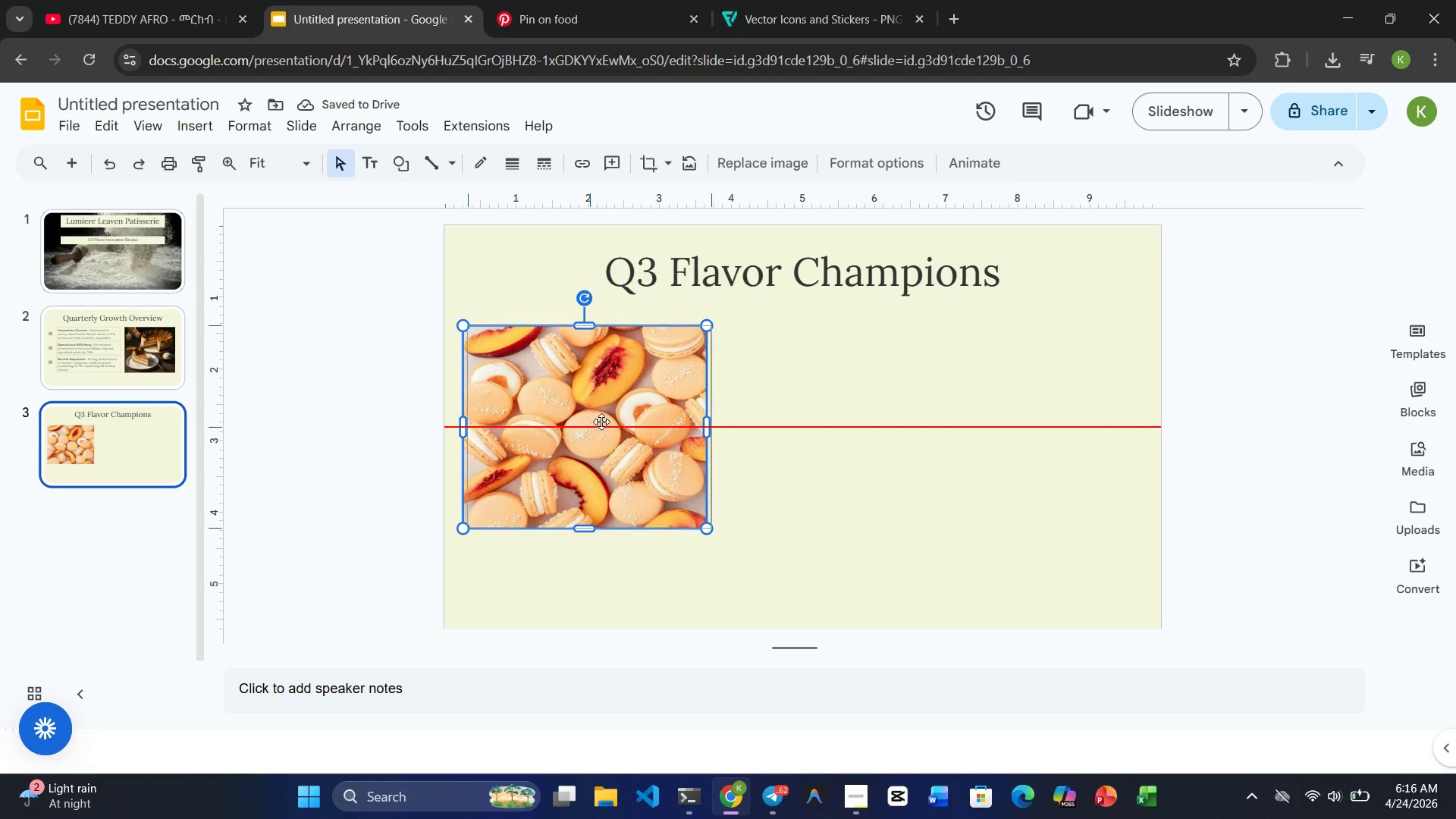 
left_click([95, 354])
 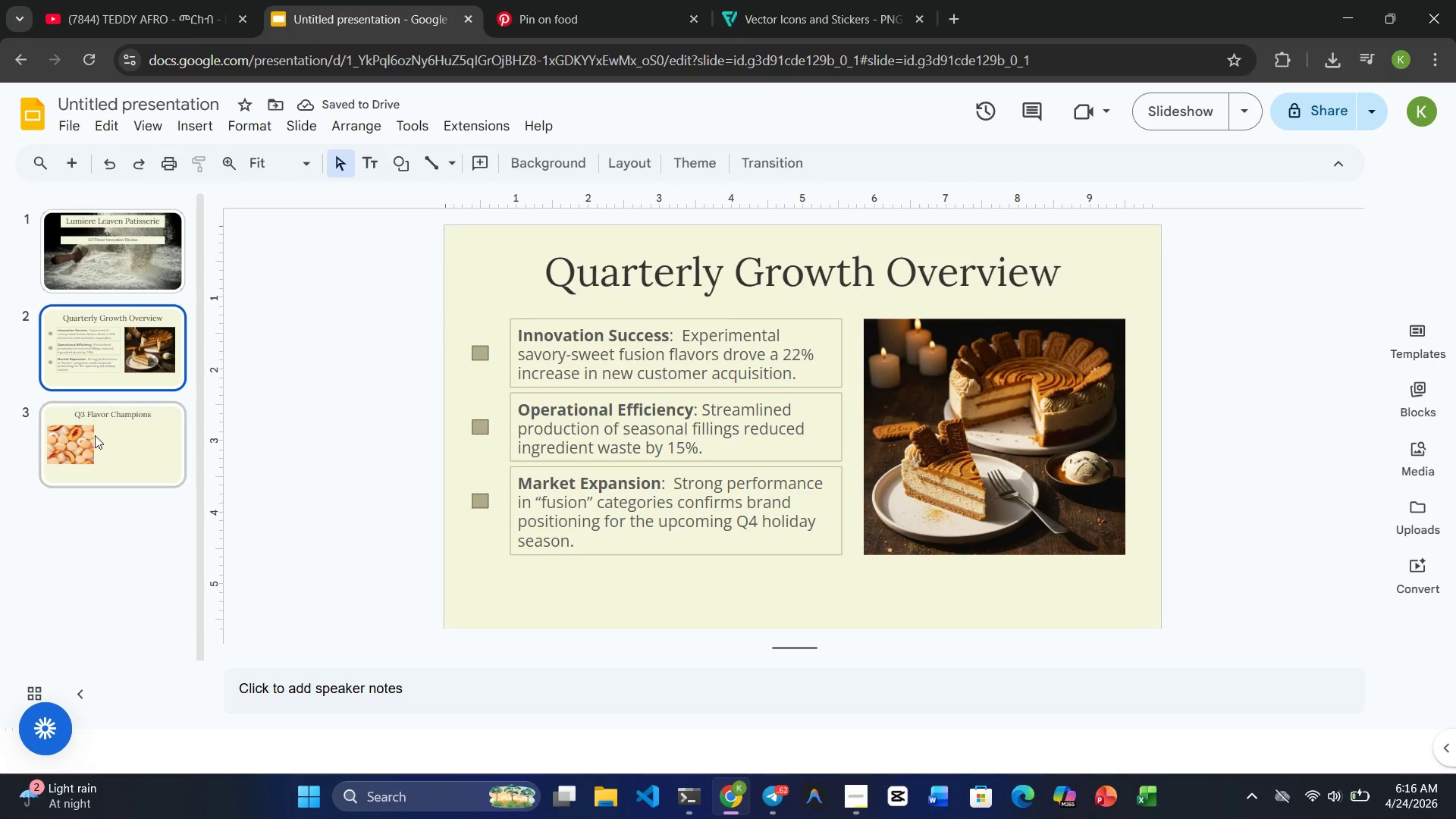 
left_click([95, 435])
 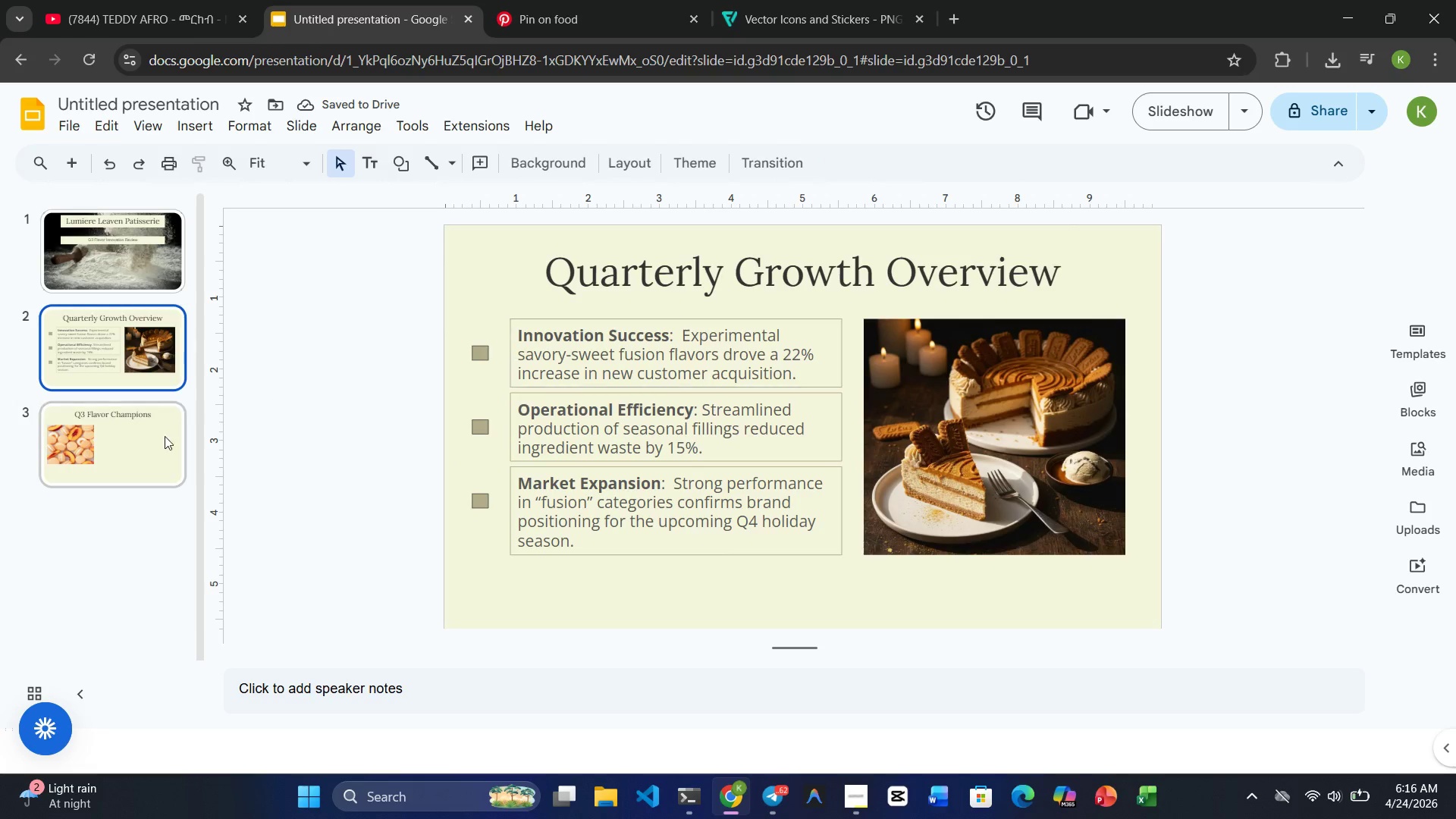 
left_click([86, 453])
 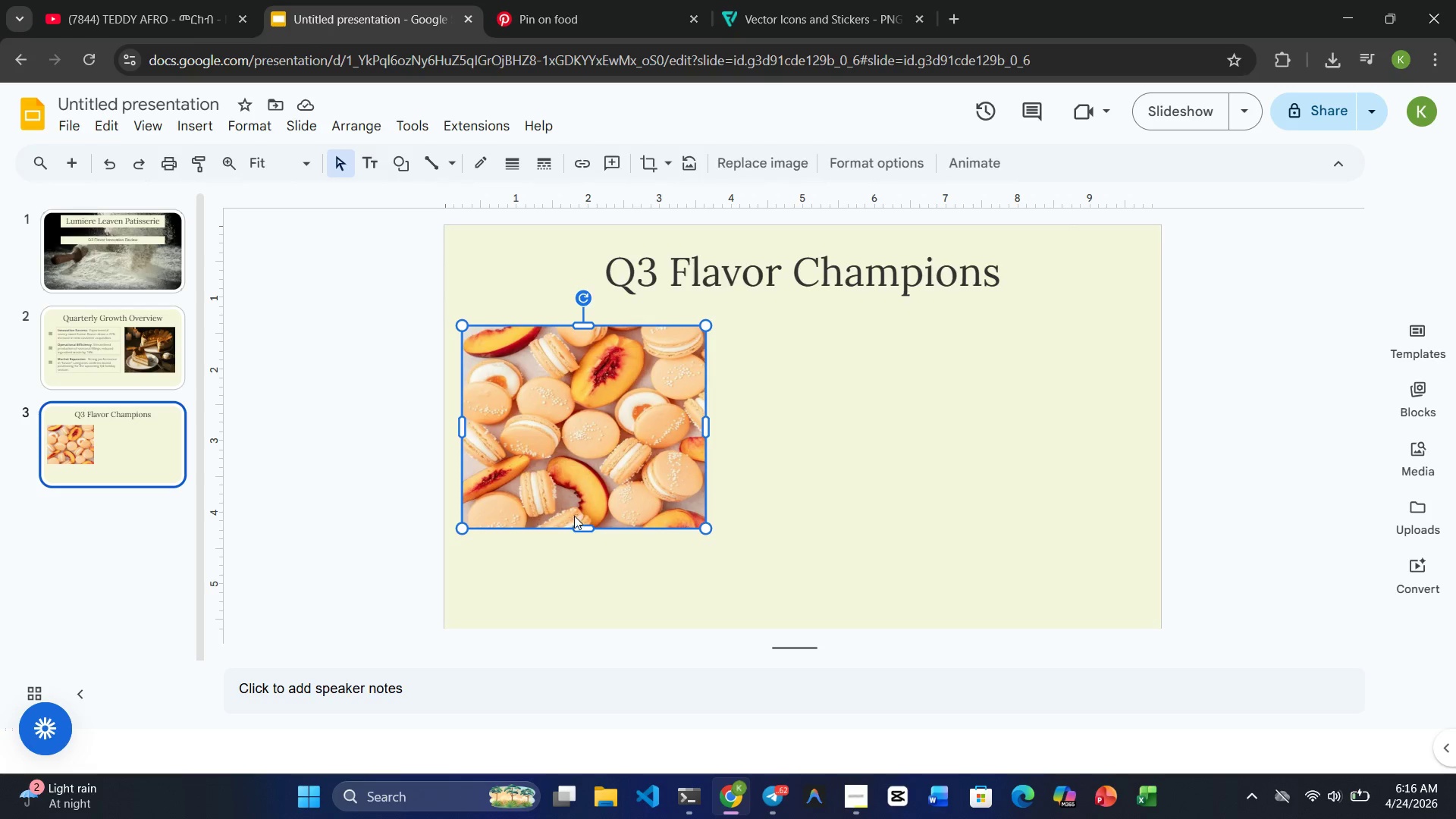 
left_click_drag(start_coordinate=[588, 527], to_coordinate=[583, 510])
 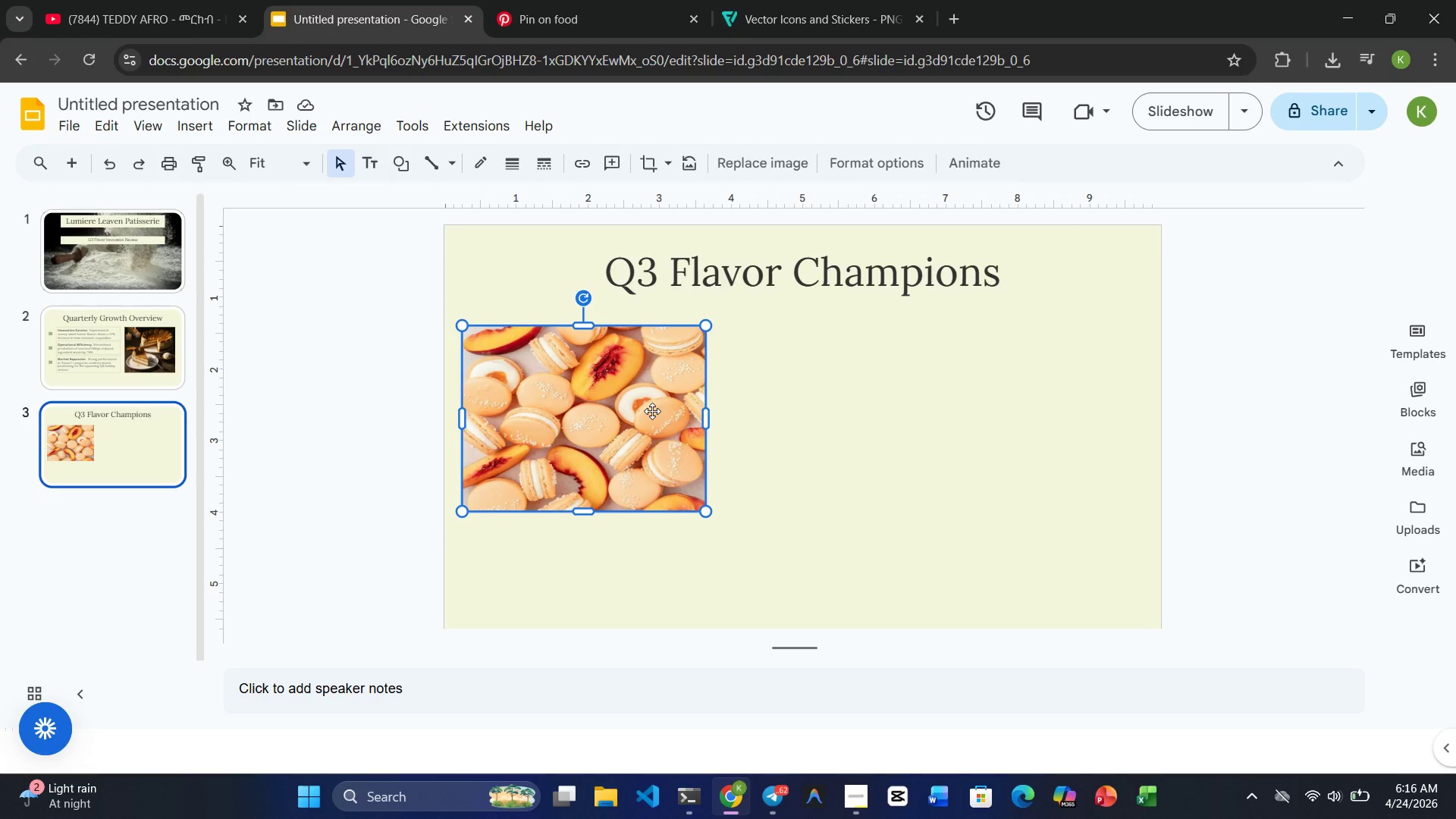 
wait(7.95)
 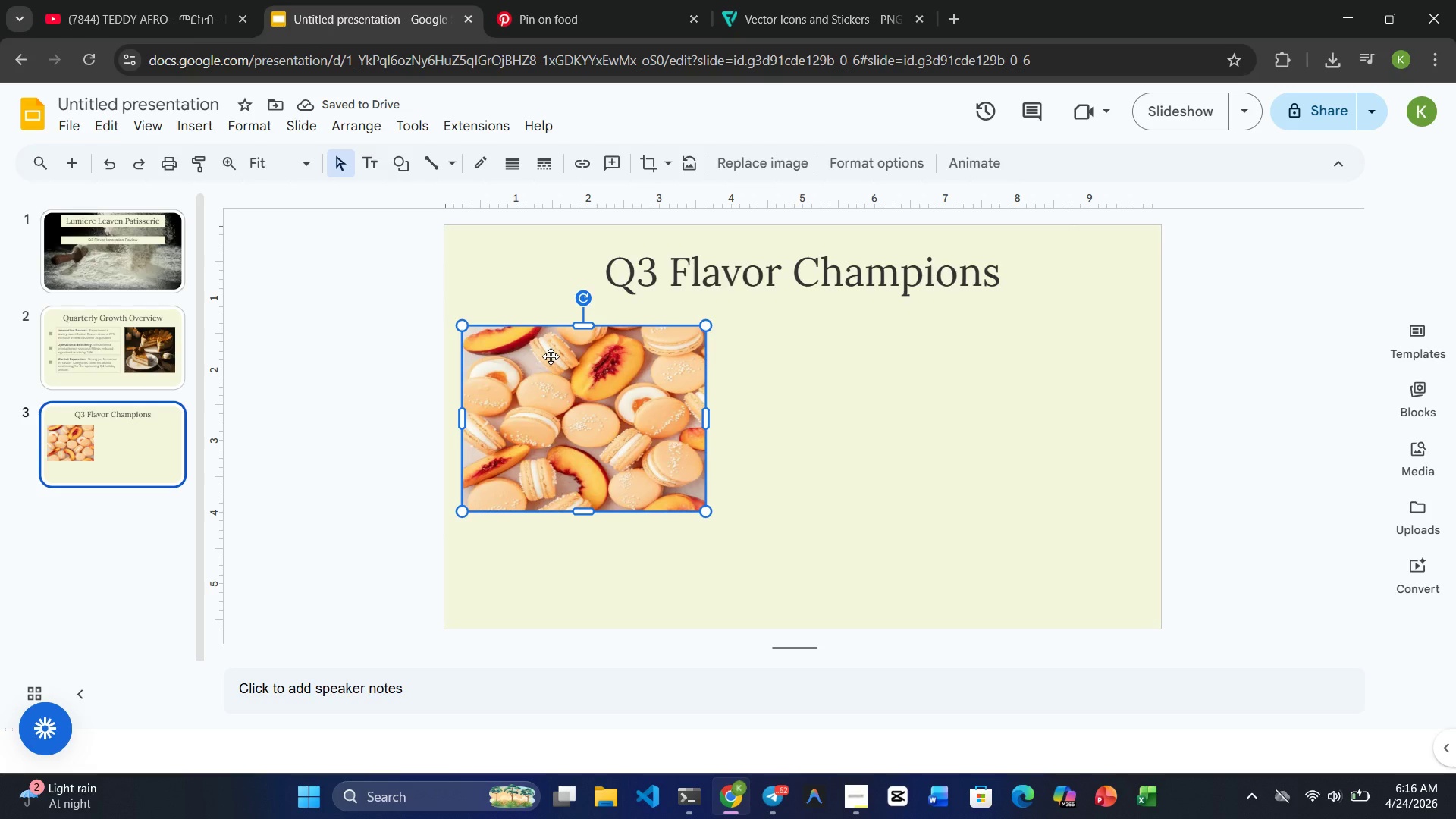 
left_click([665, 166])
 